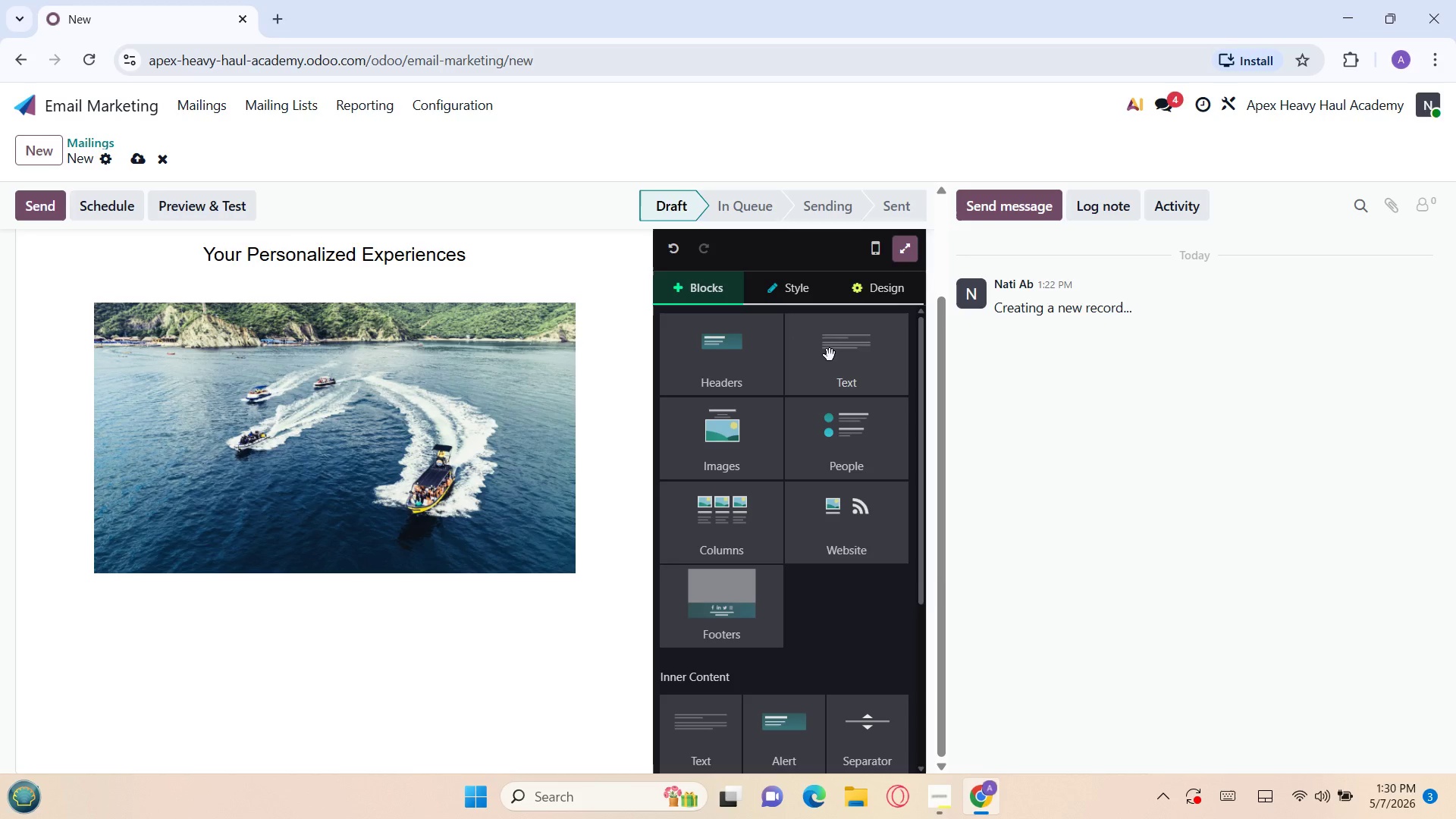 
left_click([839, 359])
 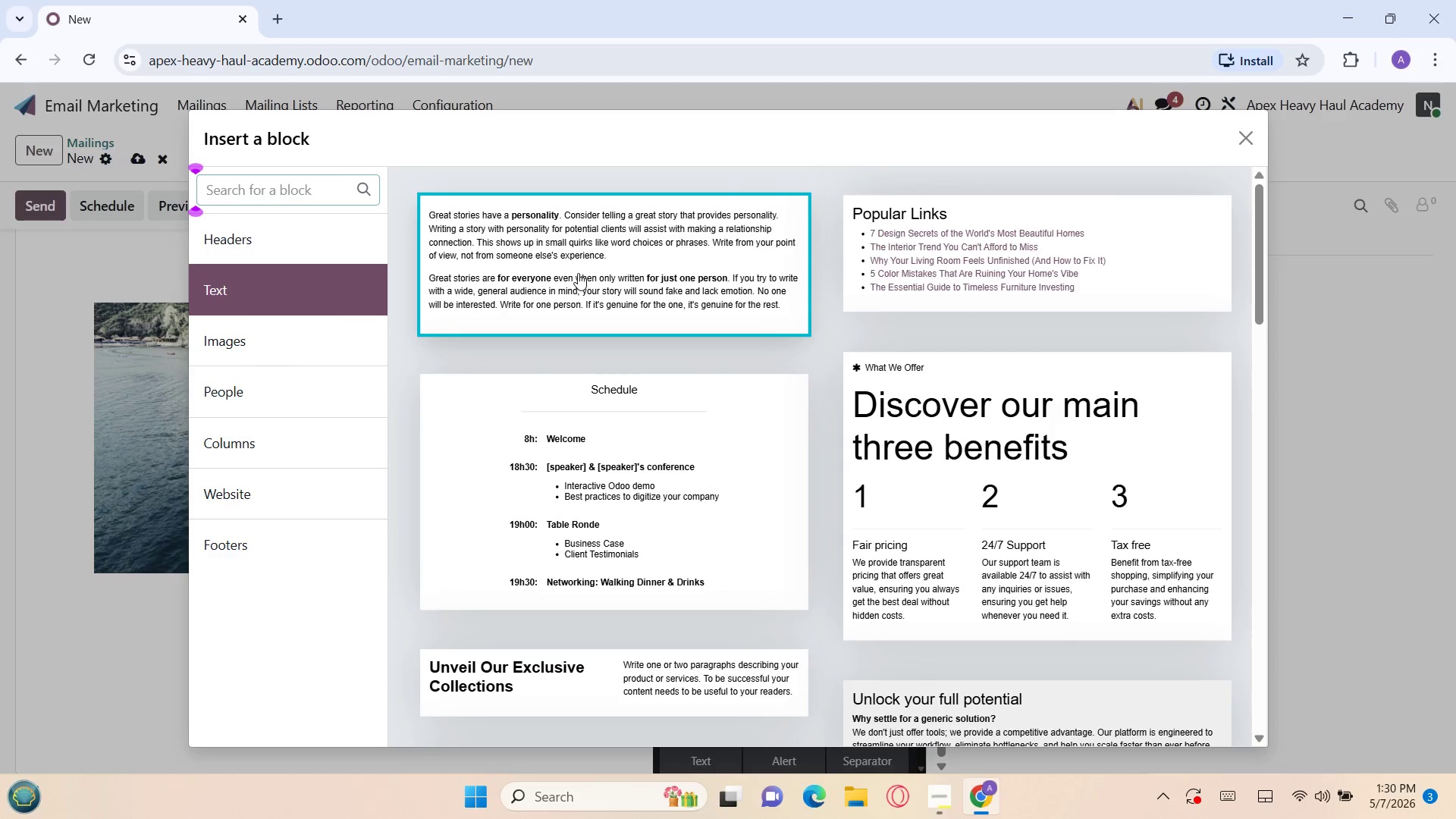 
left_click([576, 272])
 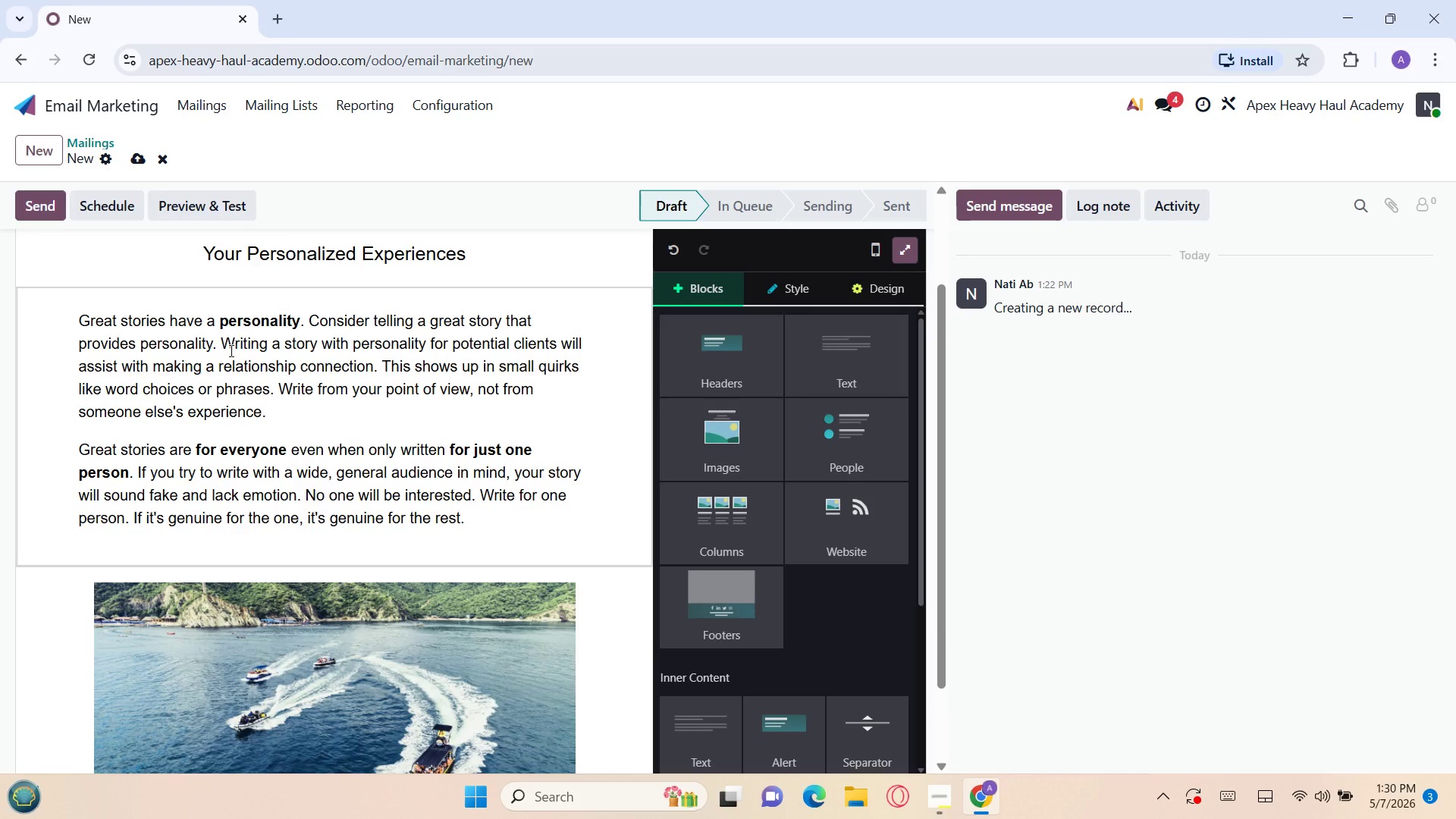 
left_click([236, 368])
 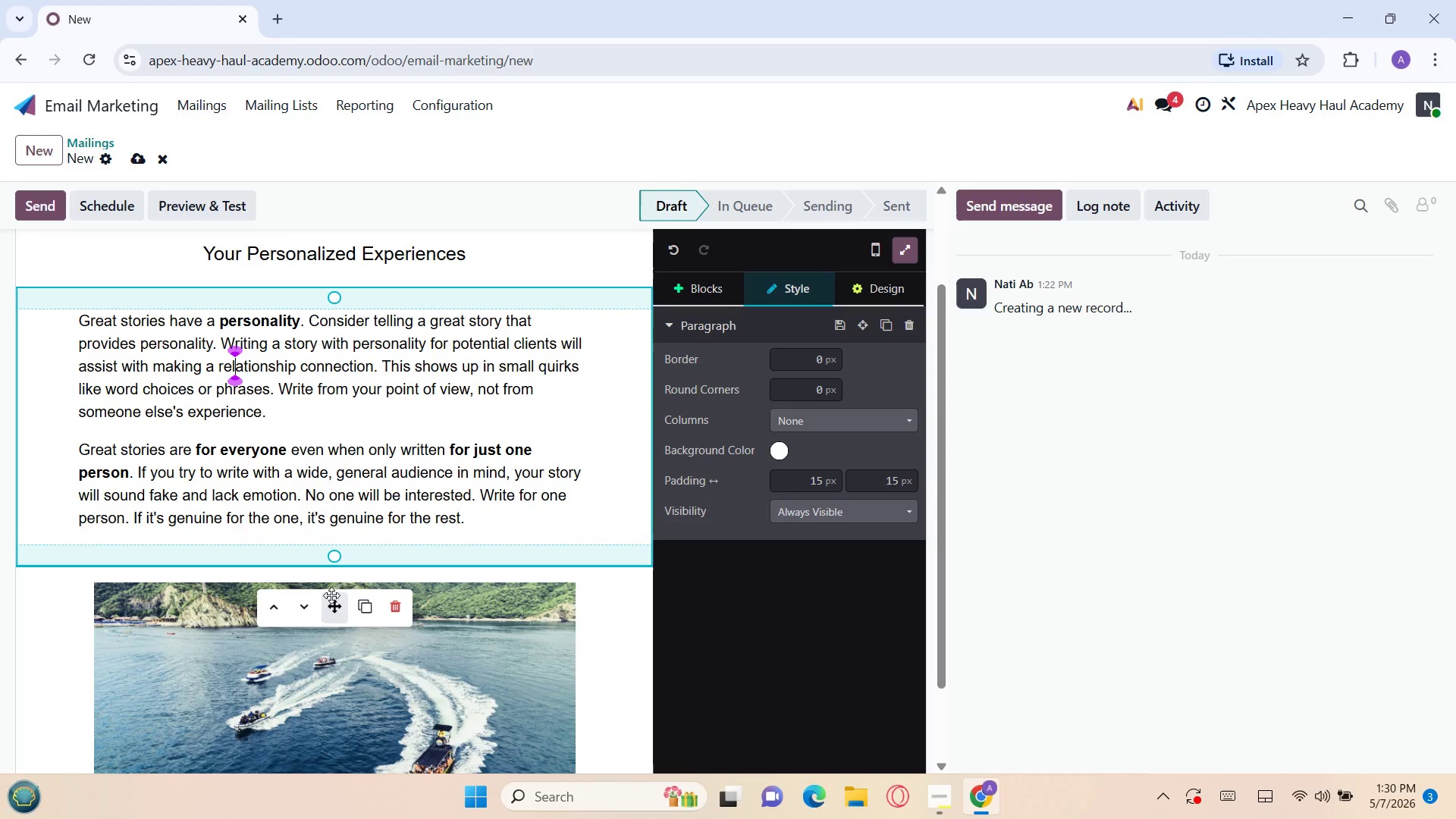 
left_click_drag(start_coordinate=[331, 596], to_coordinate=[325, 719])
 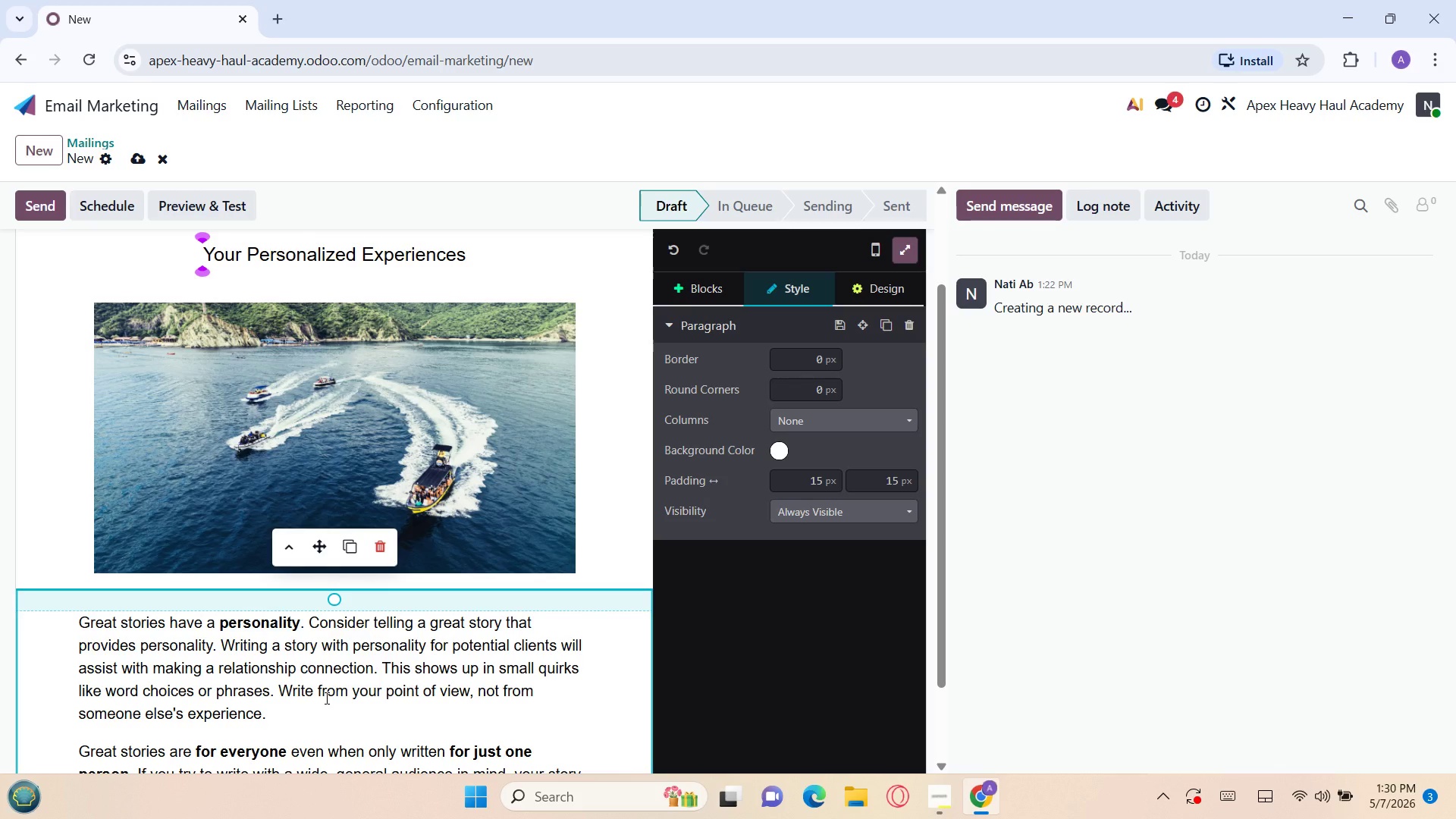 
left_click([325, 698])
 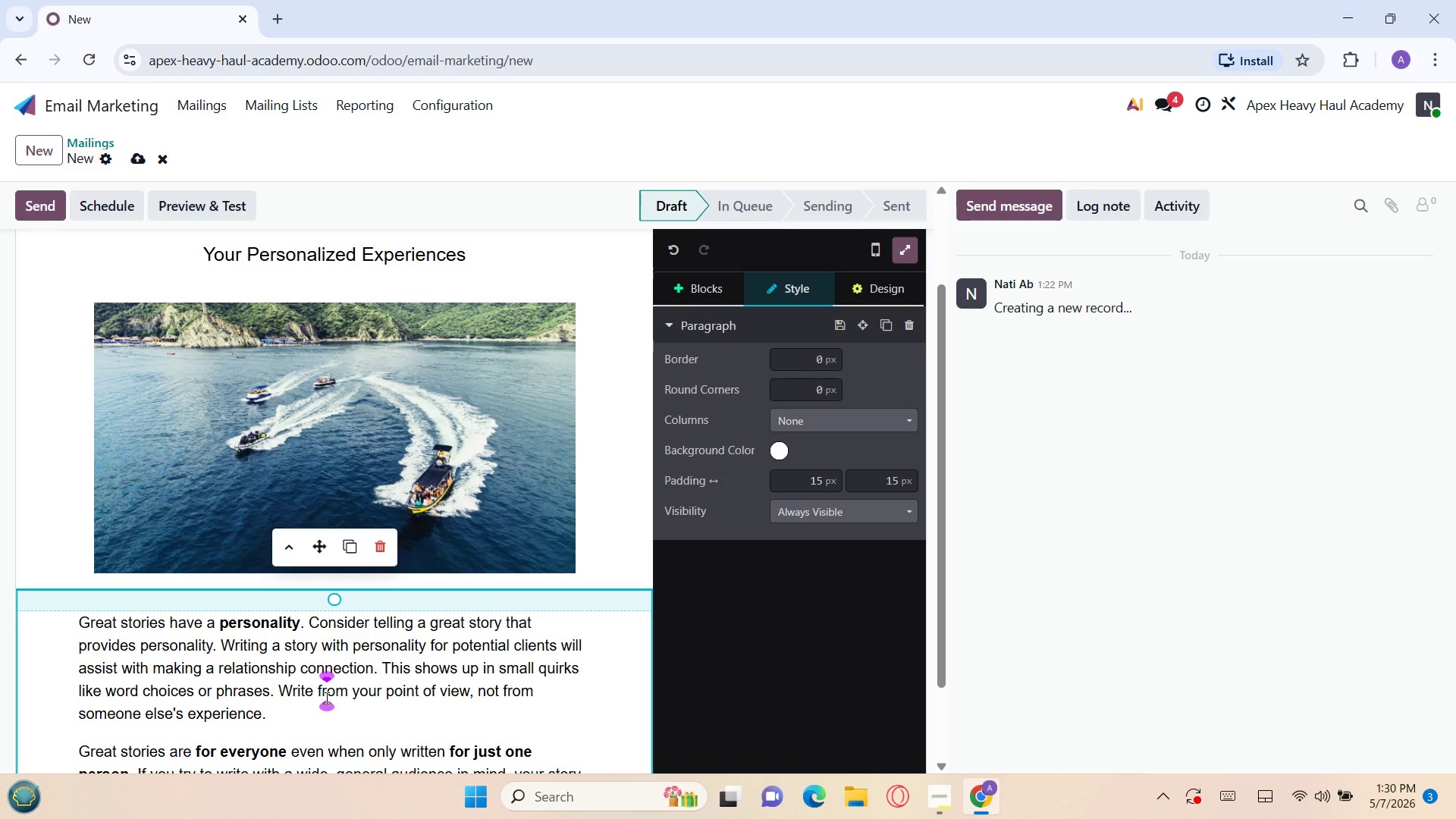 
key(Alt+AltLeft)
 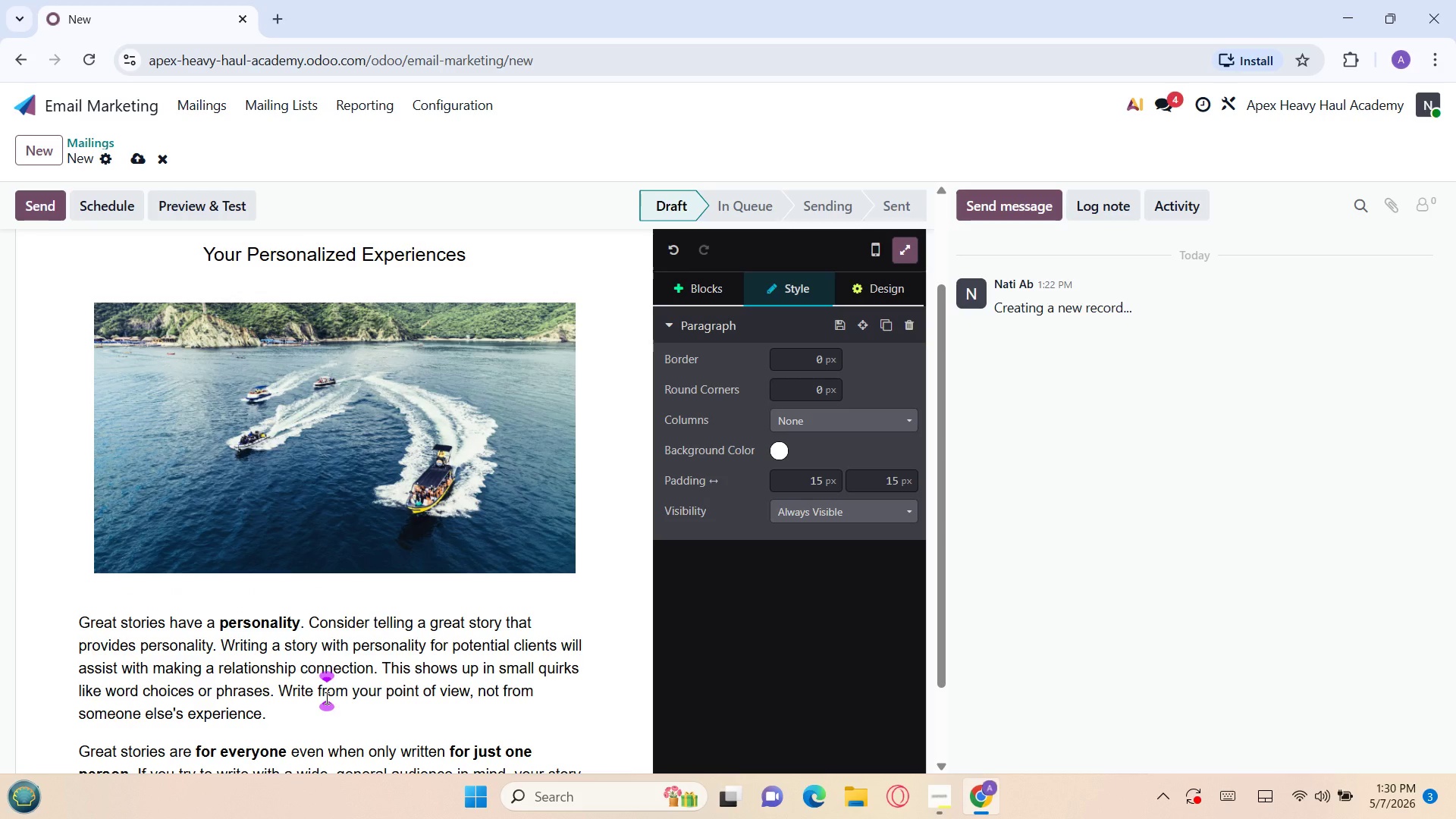 
key(Control+A)
 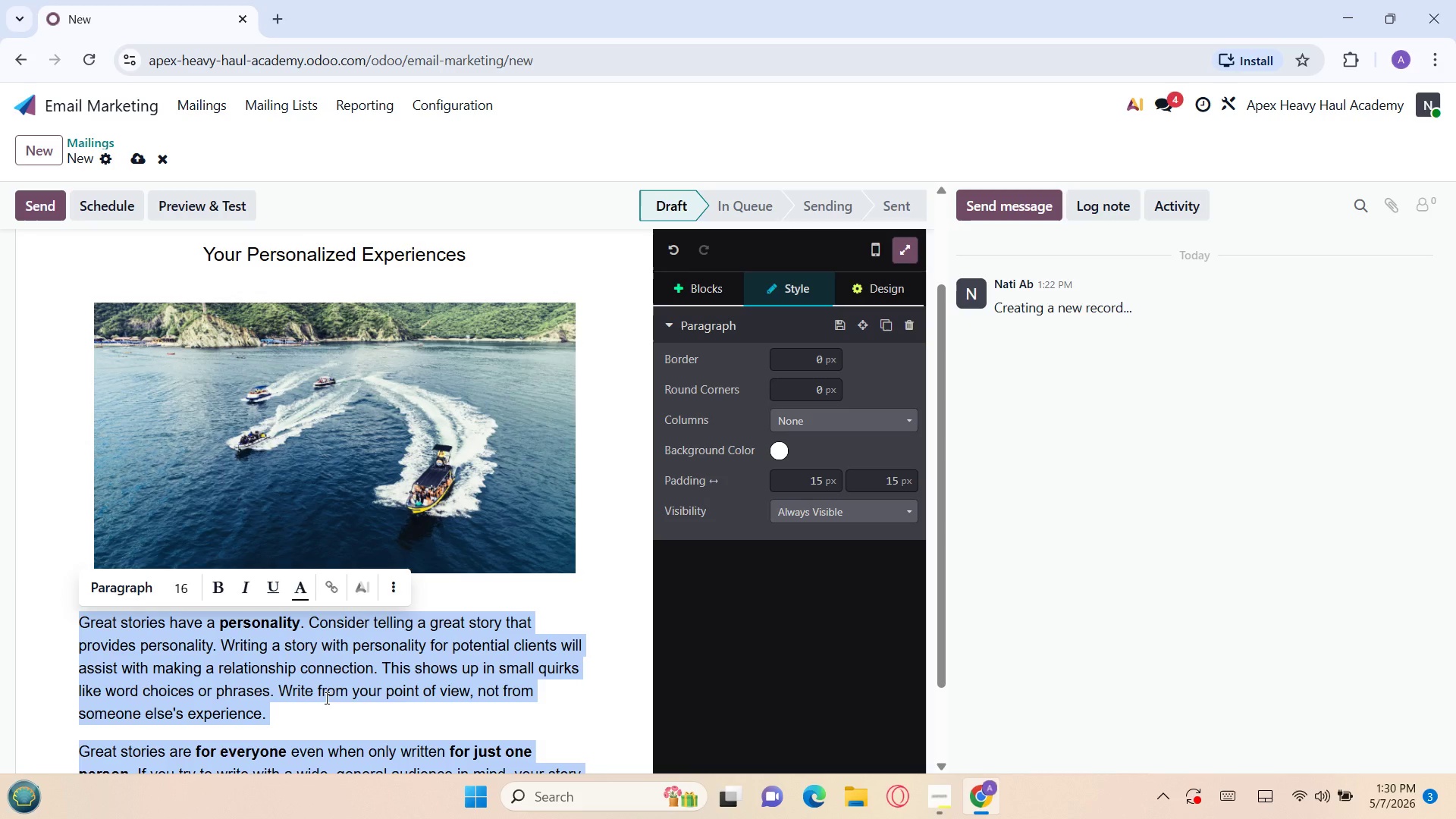 
key(Backspace)
 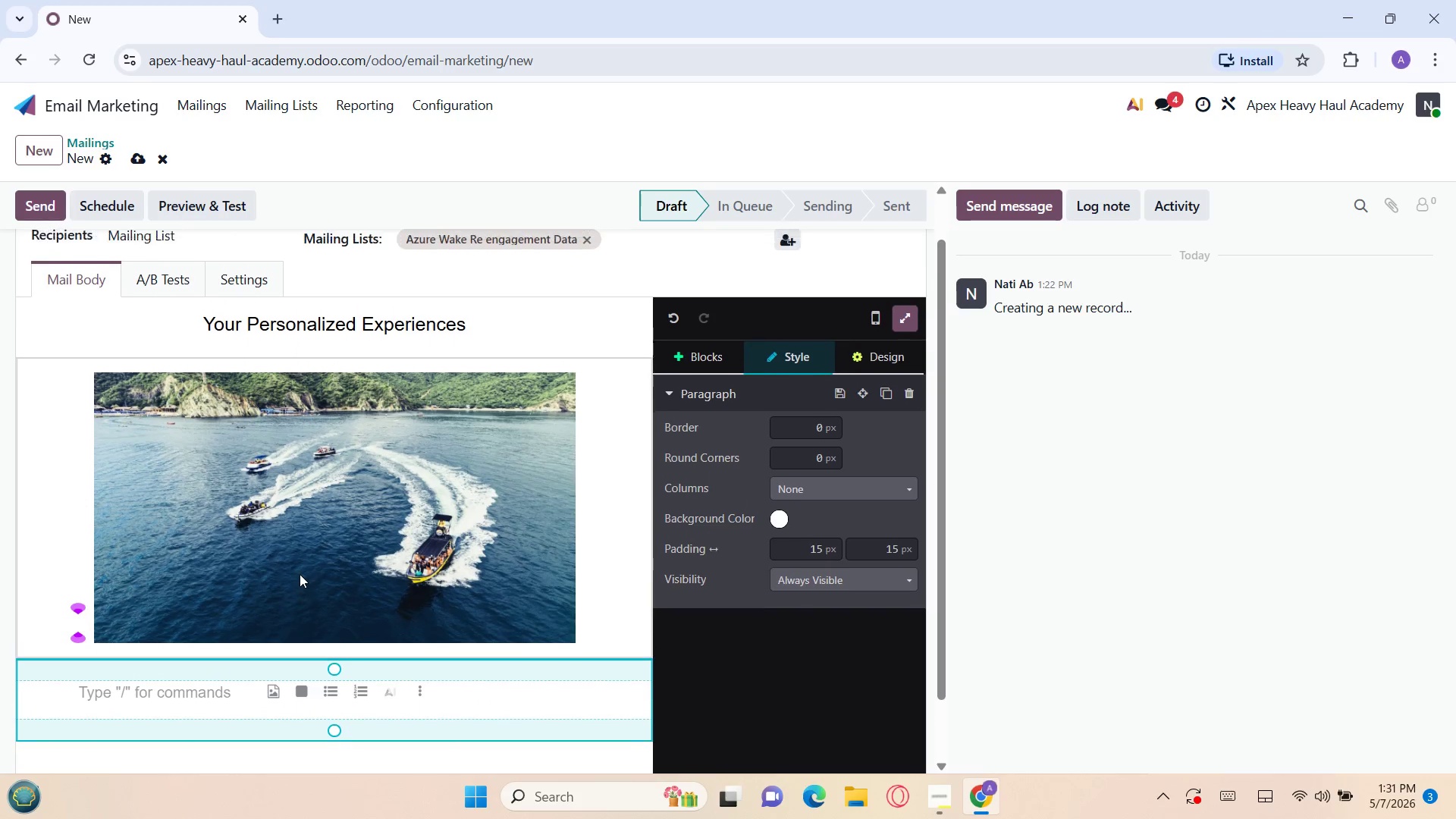 
wait(20.66)
 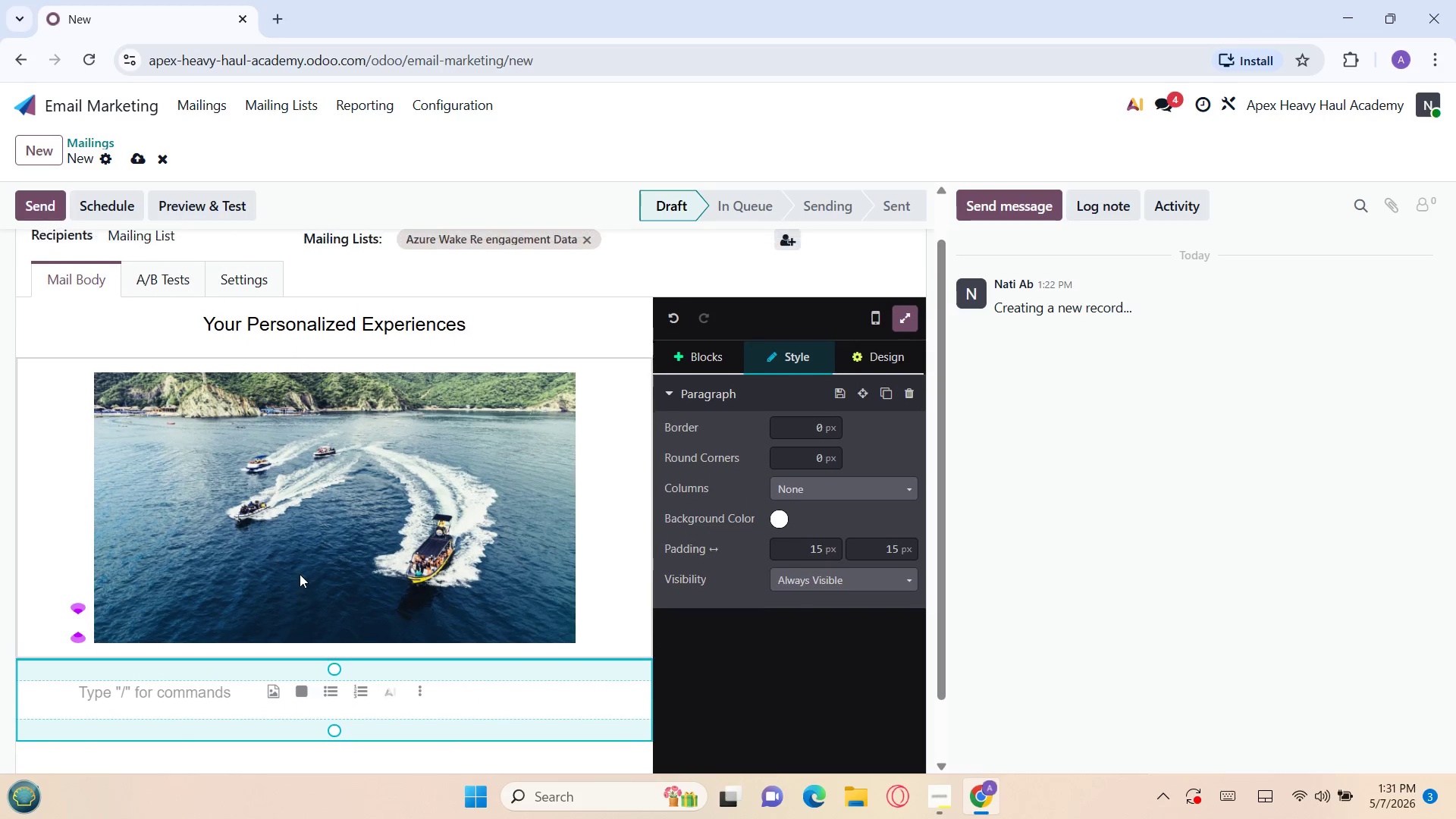 
left_click([204, 622])
 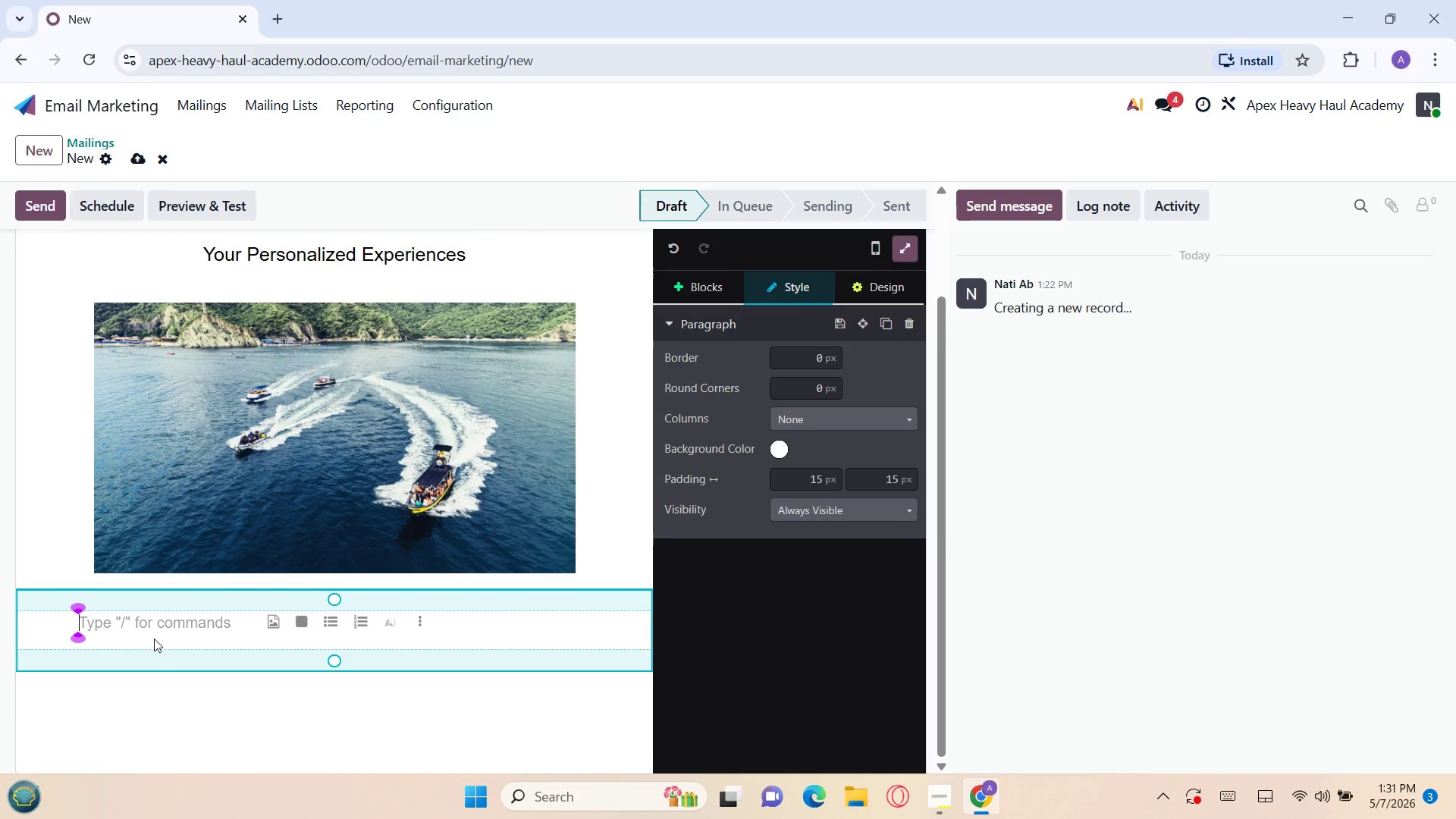 
left_click([151, 640])
 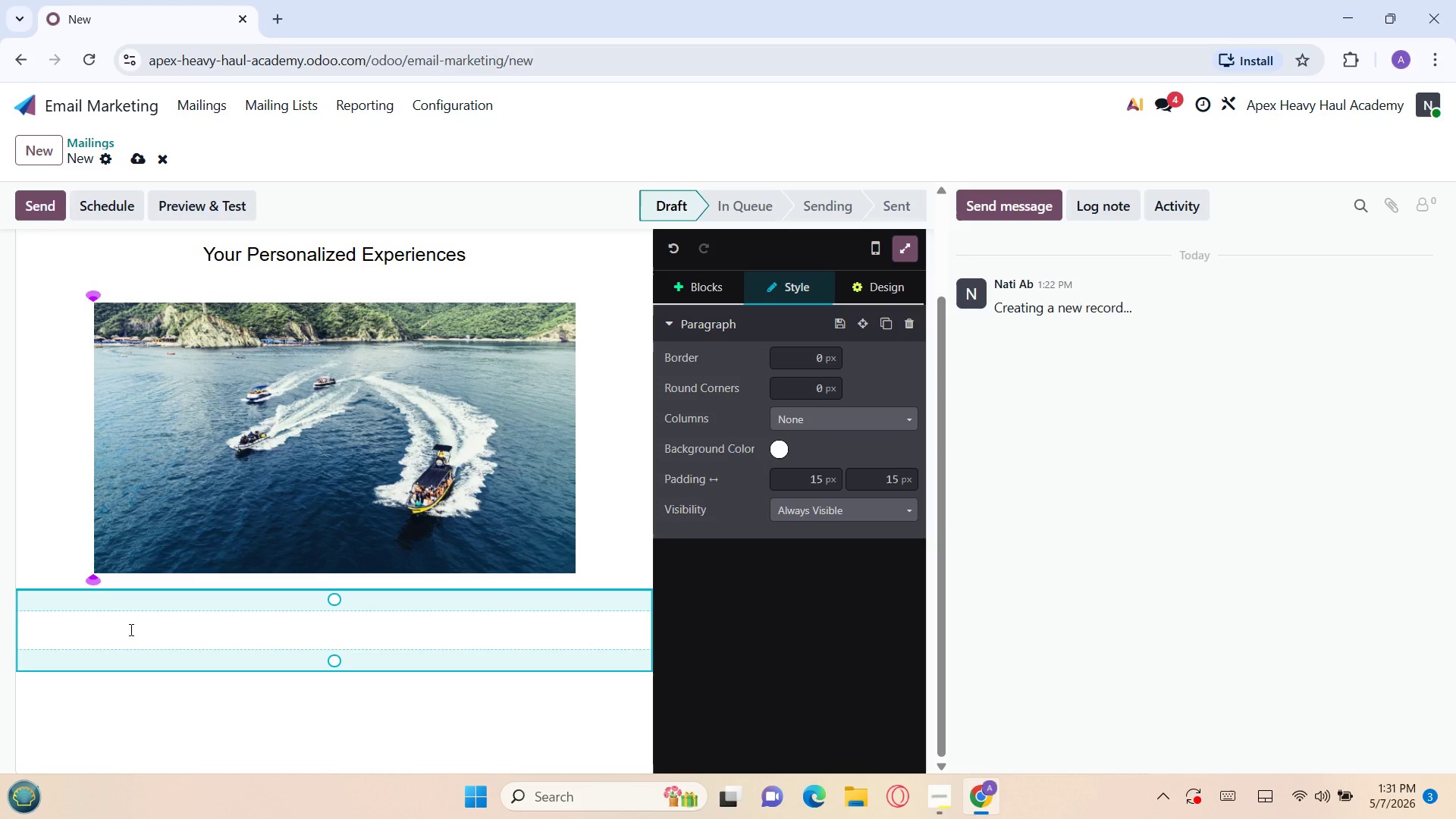 
left_click([130, 629])
 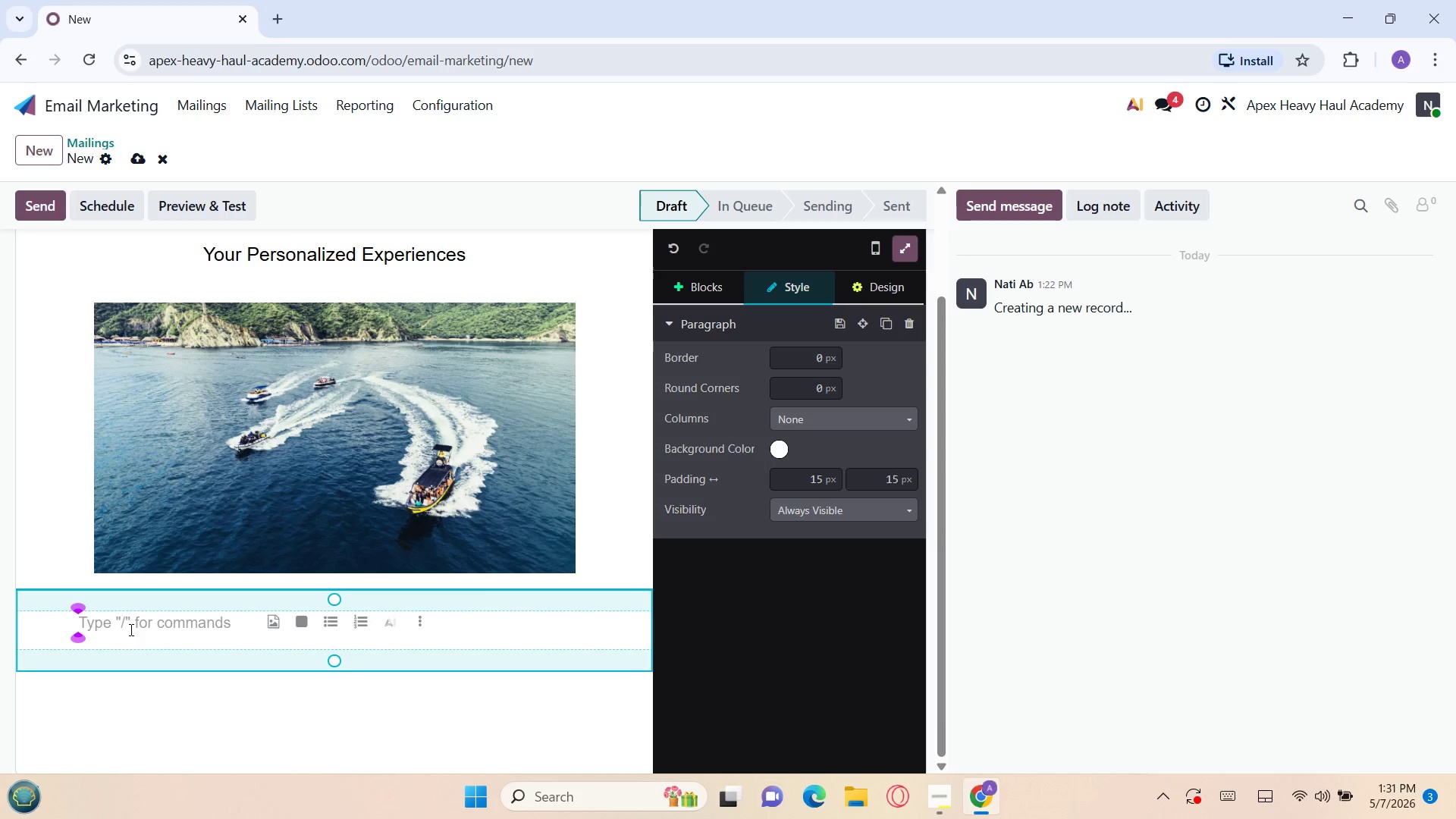 
wait(5.52)
 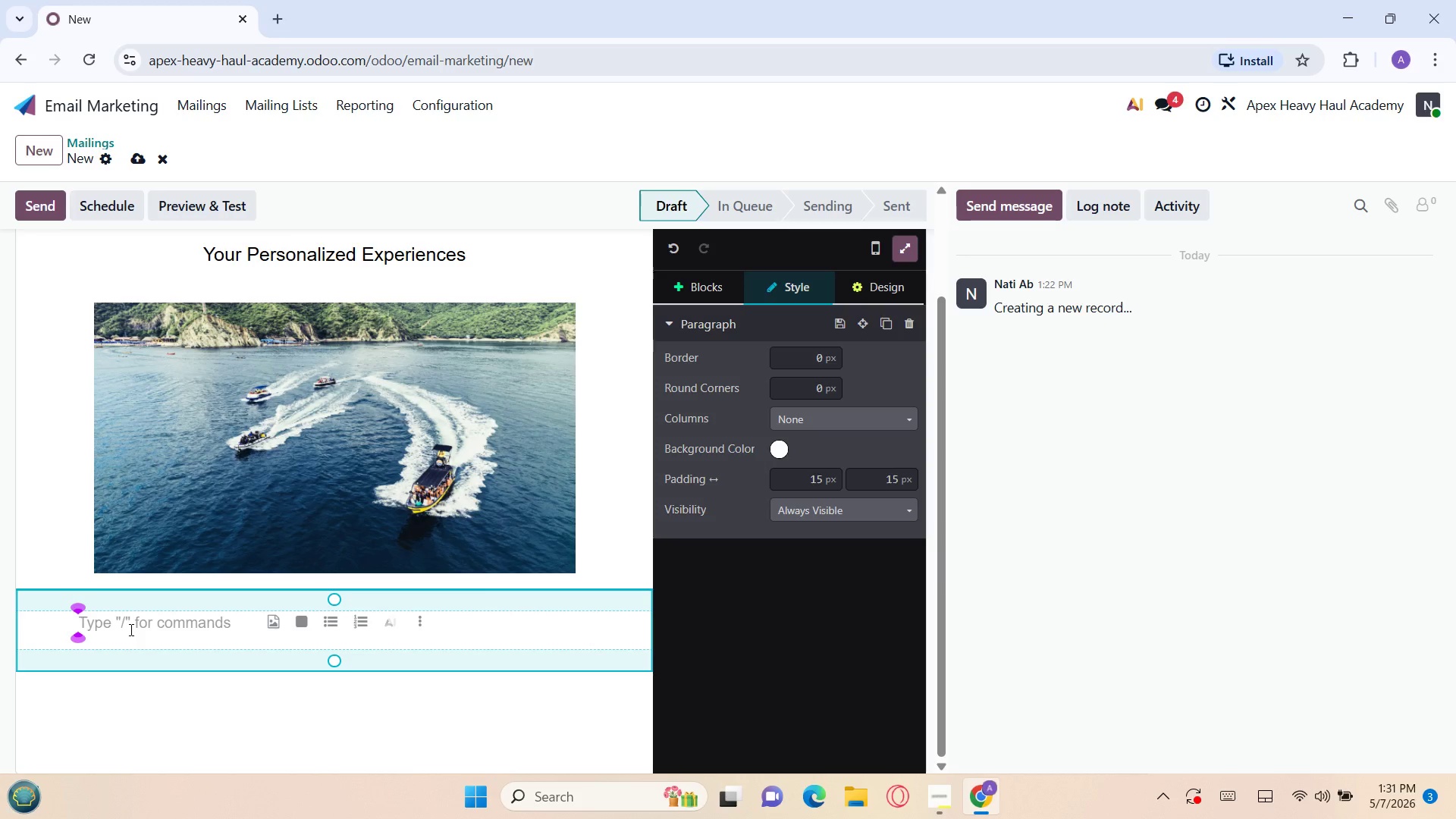 
type(Hi `{{ object.name }}`,)
 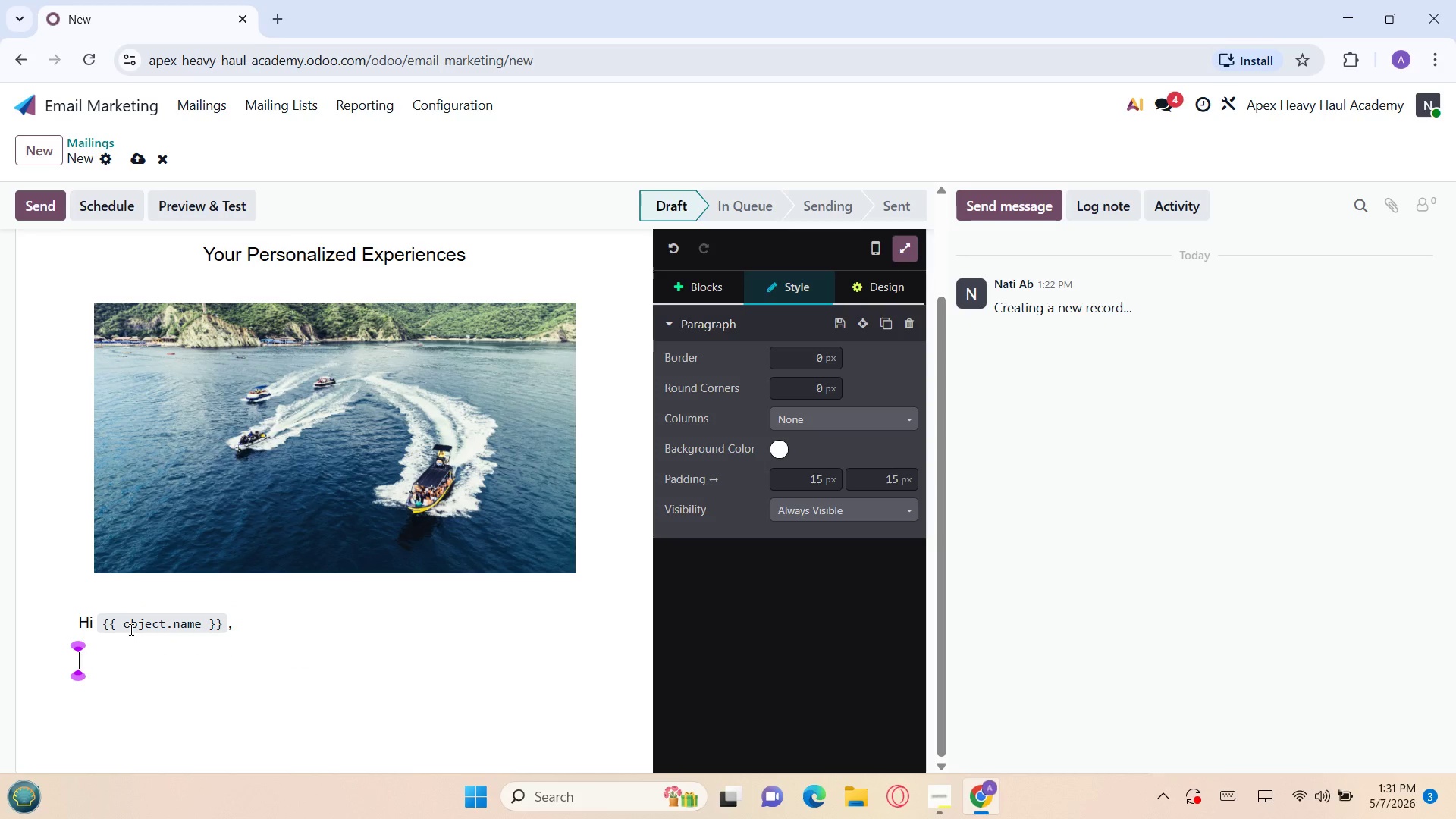 
 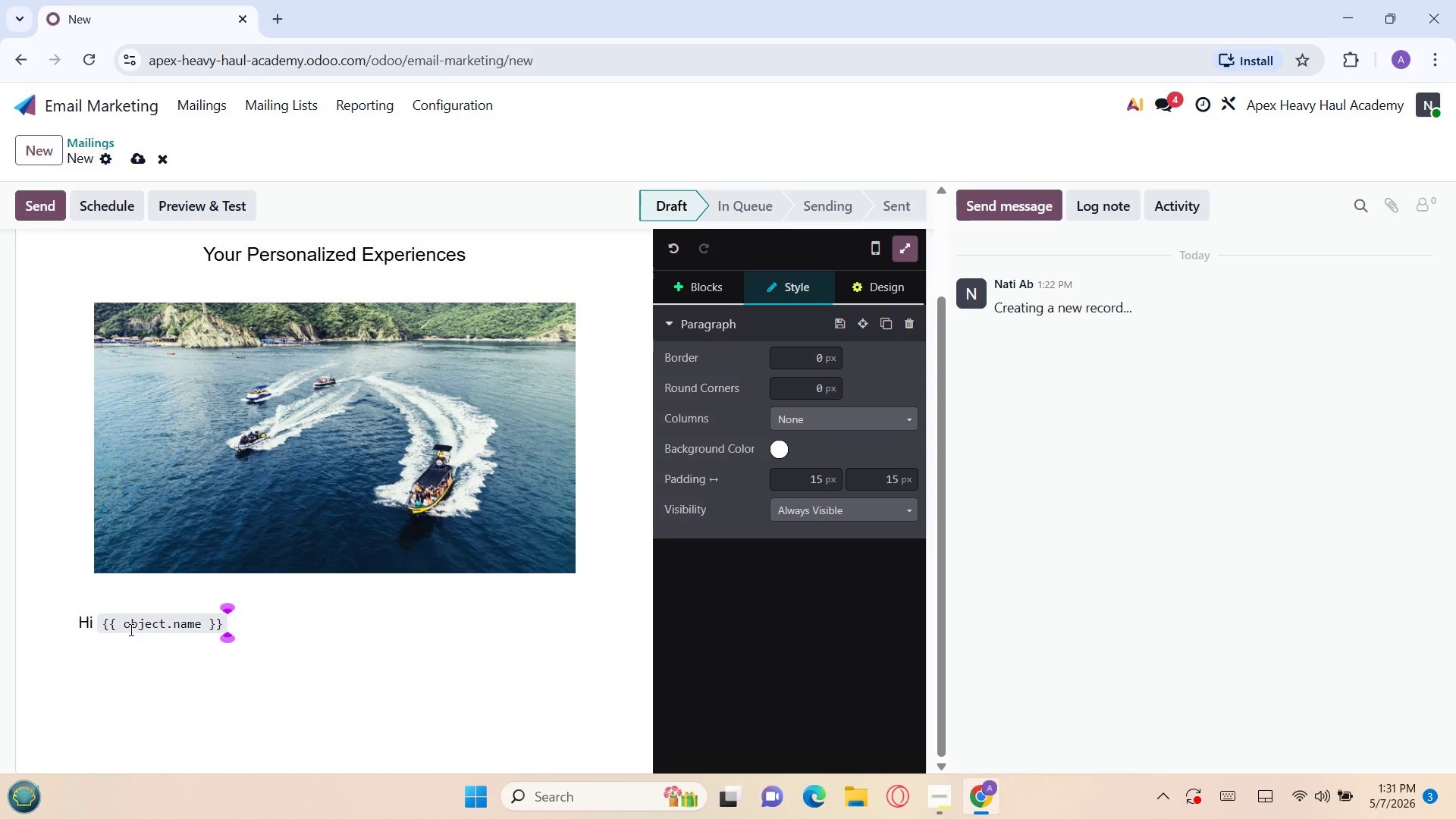 
key(Enter)
 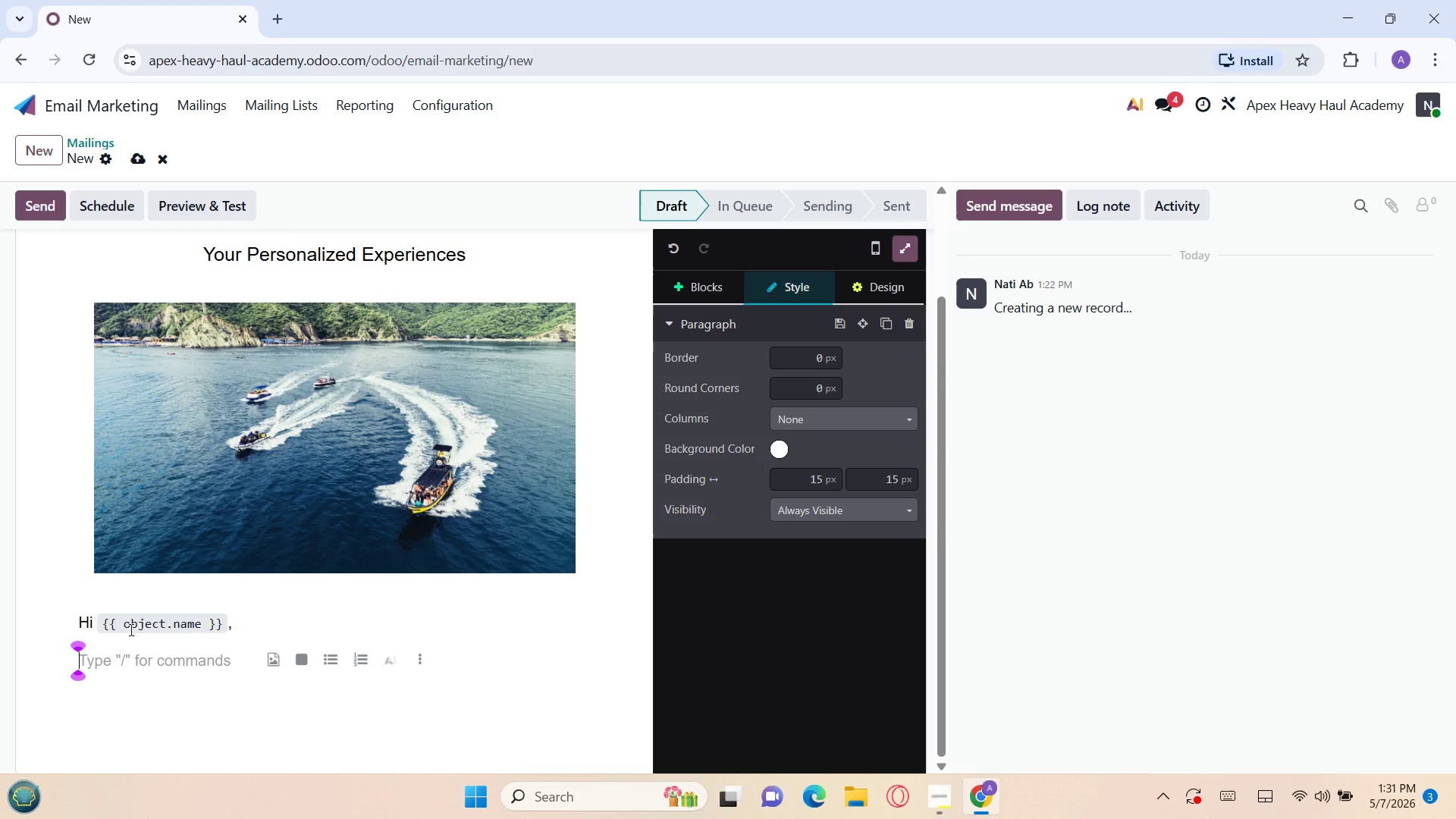 
type(Every guests enjoys )
 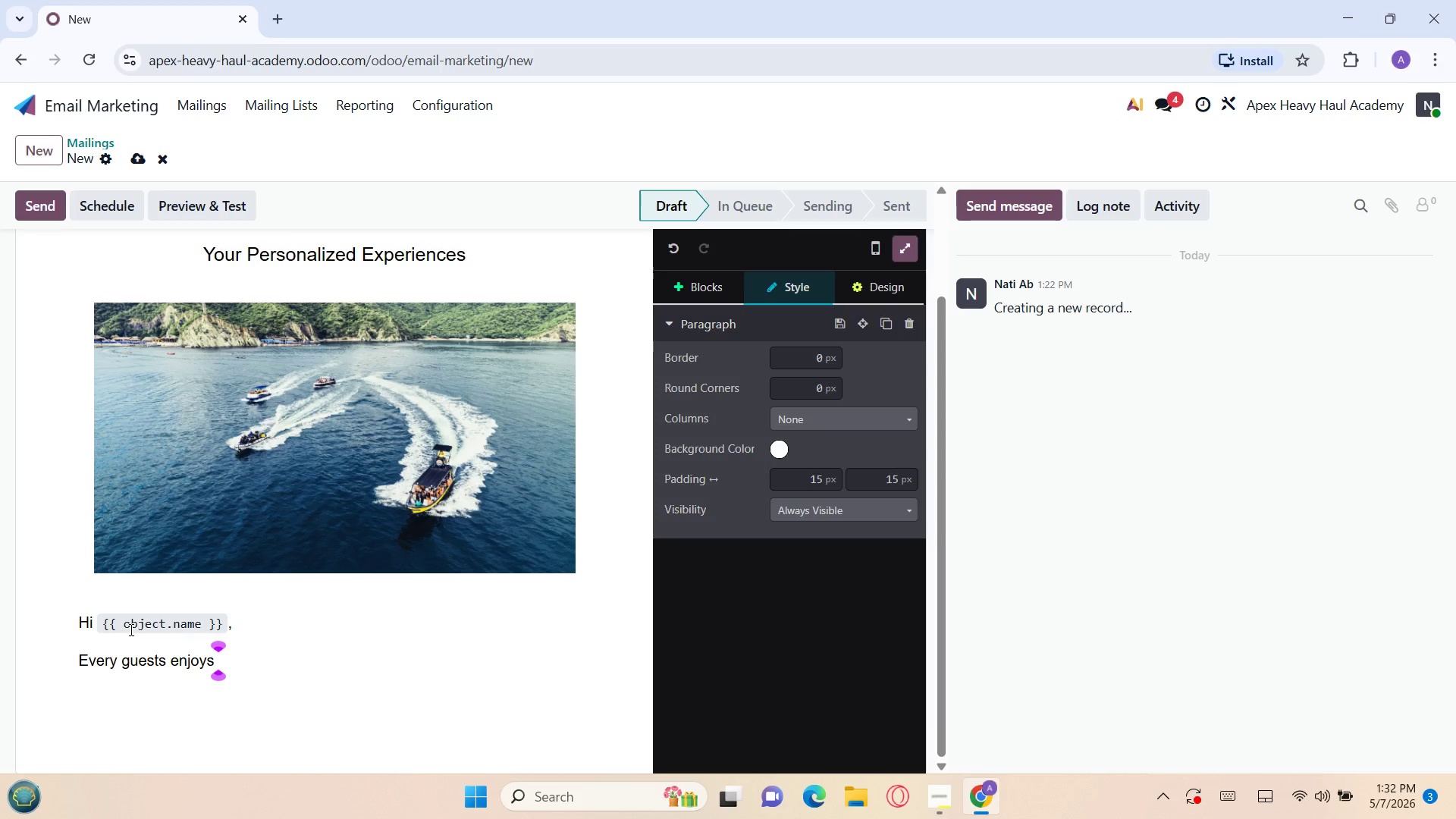 
type(the ocean different)
 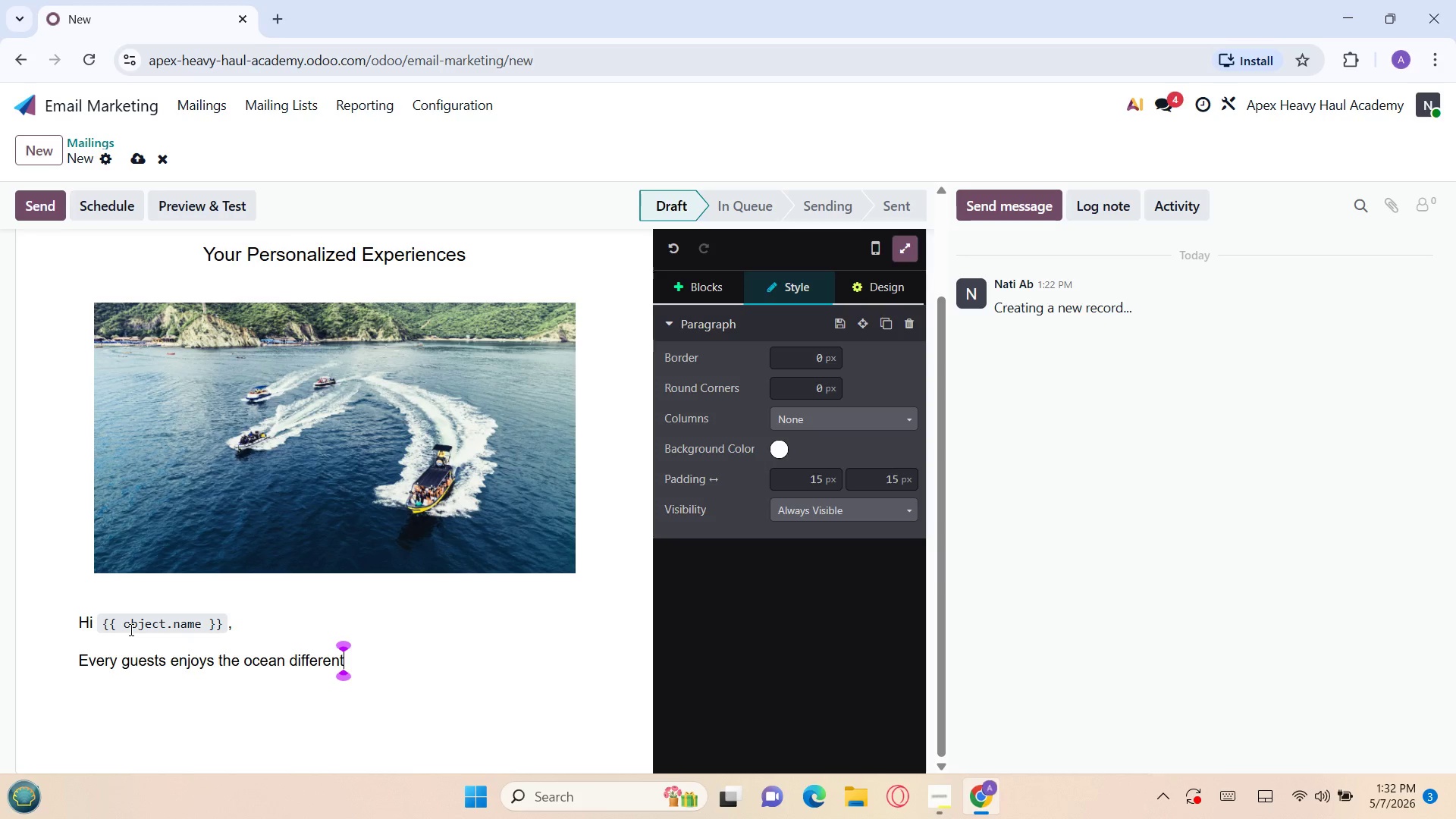 
type(ly which is why we belive)
 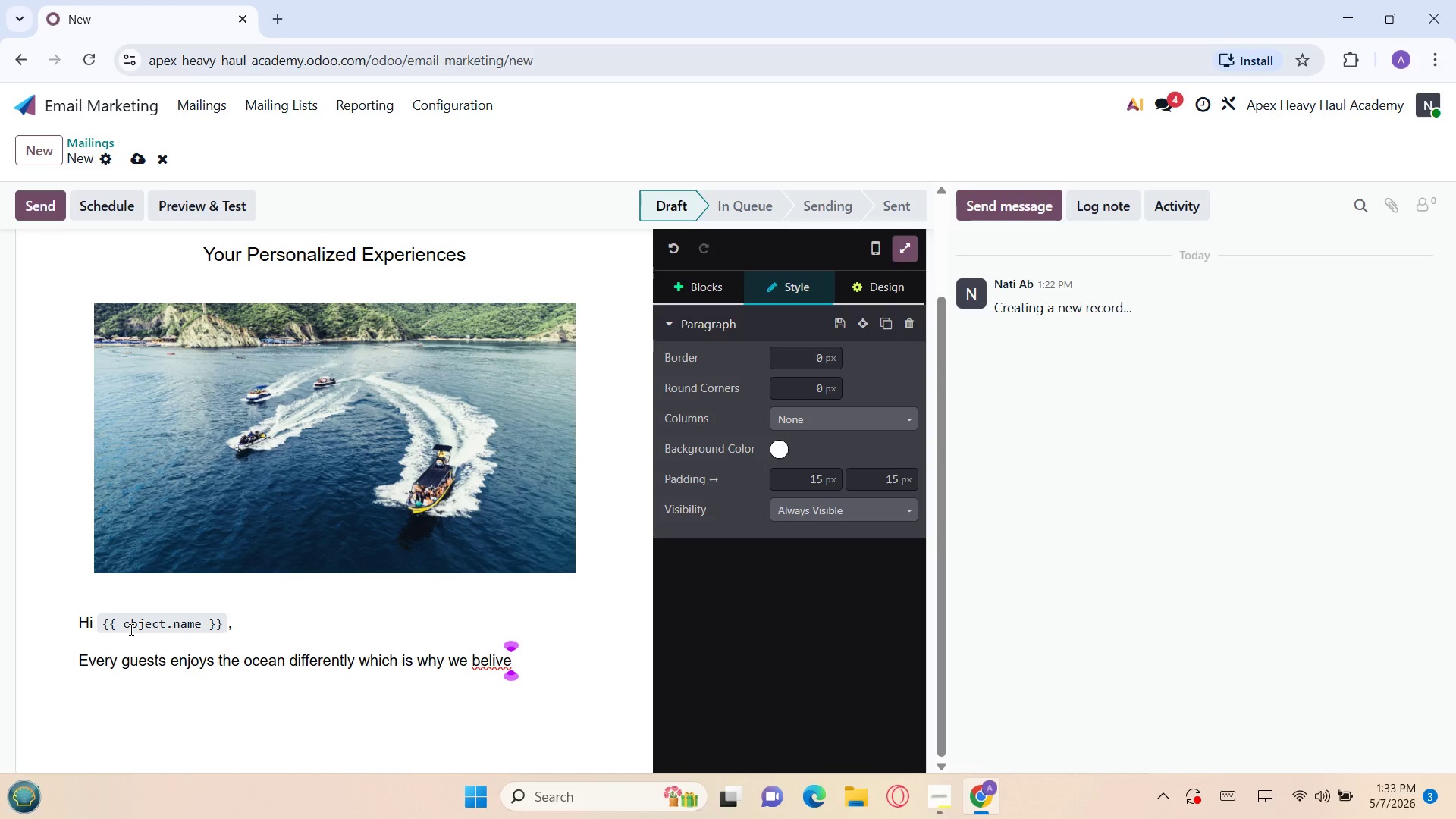 
wait(52.08)
 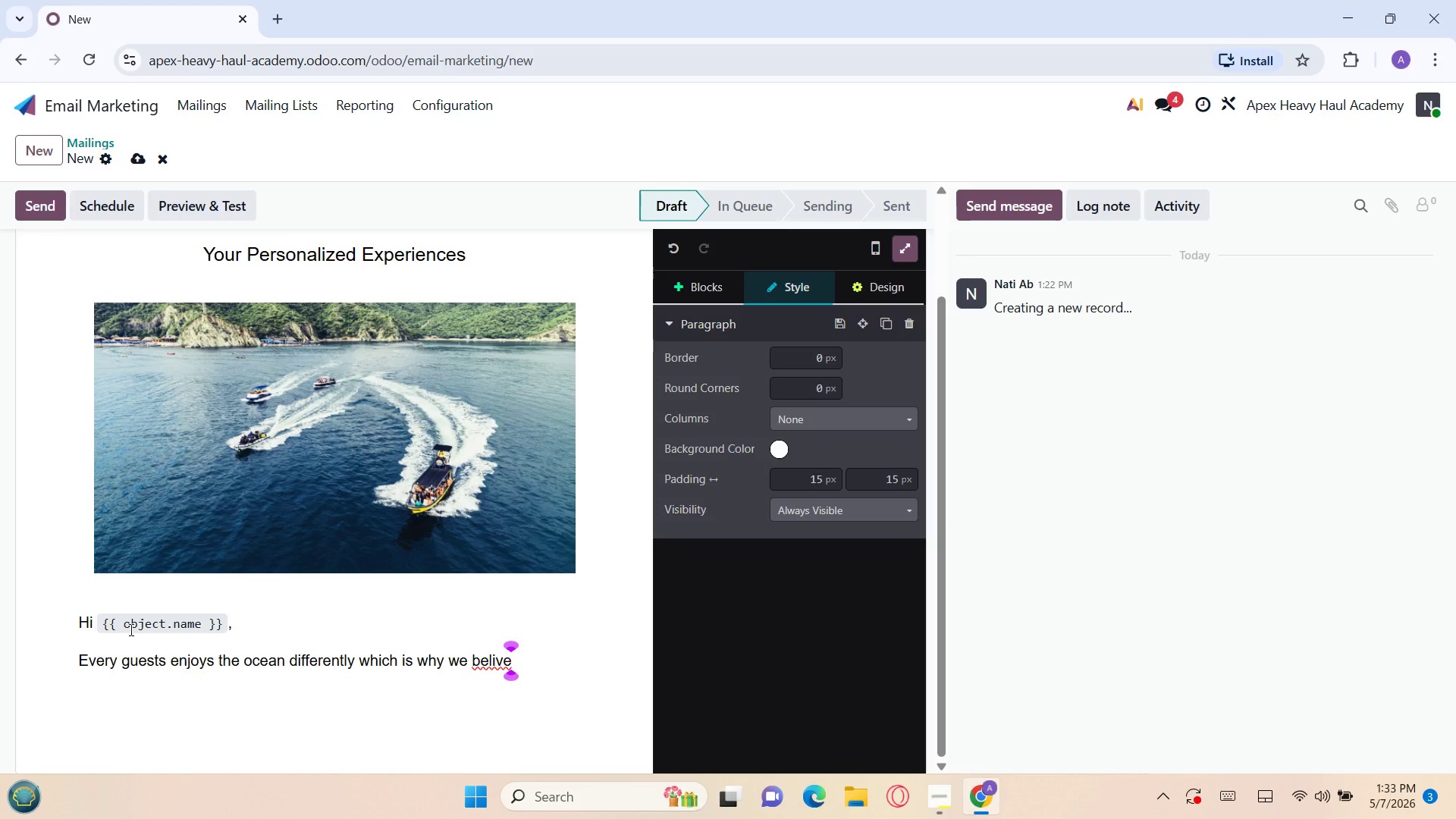 
key(Backspace)
key(Backspace)
type(eve charter experience should feel personal.)
 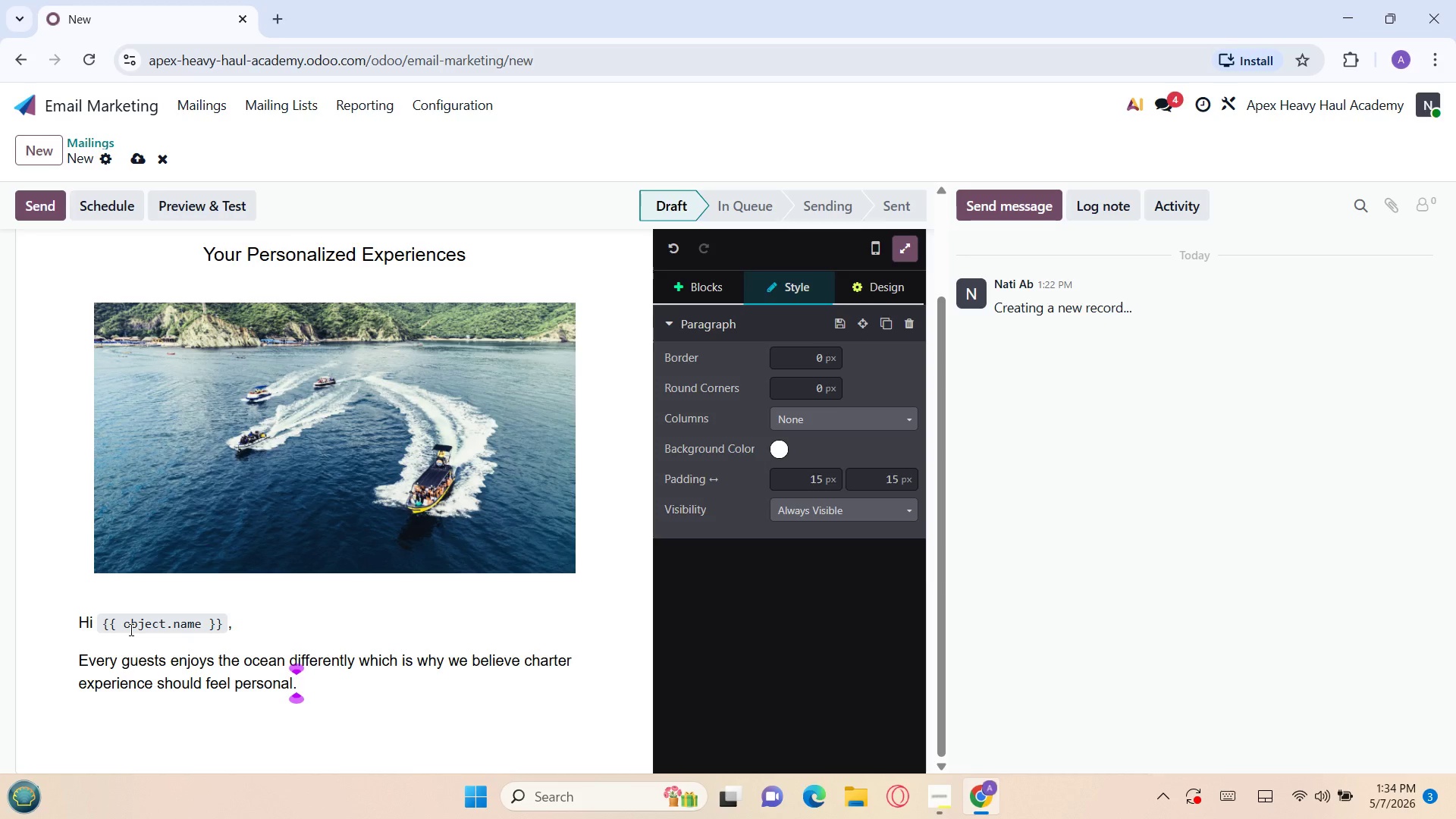 
key(Enter)
 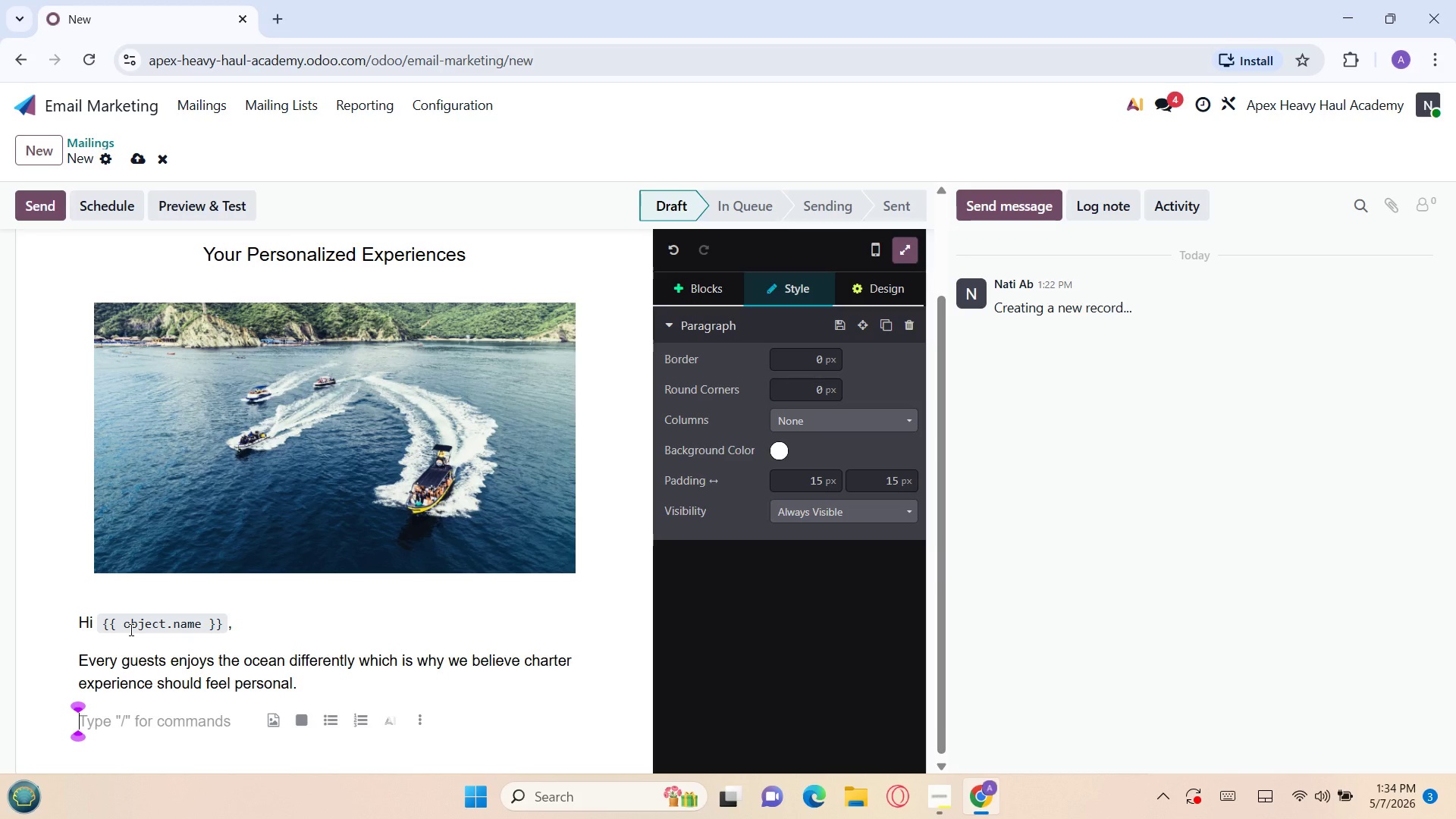 
type(Based on your )
 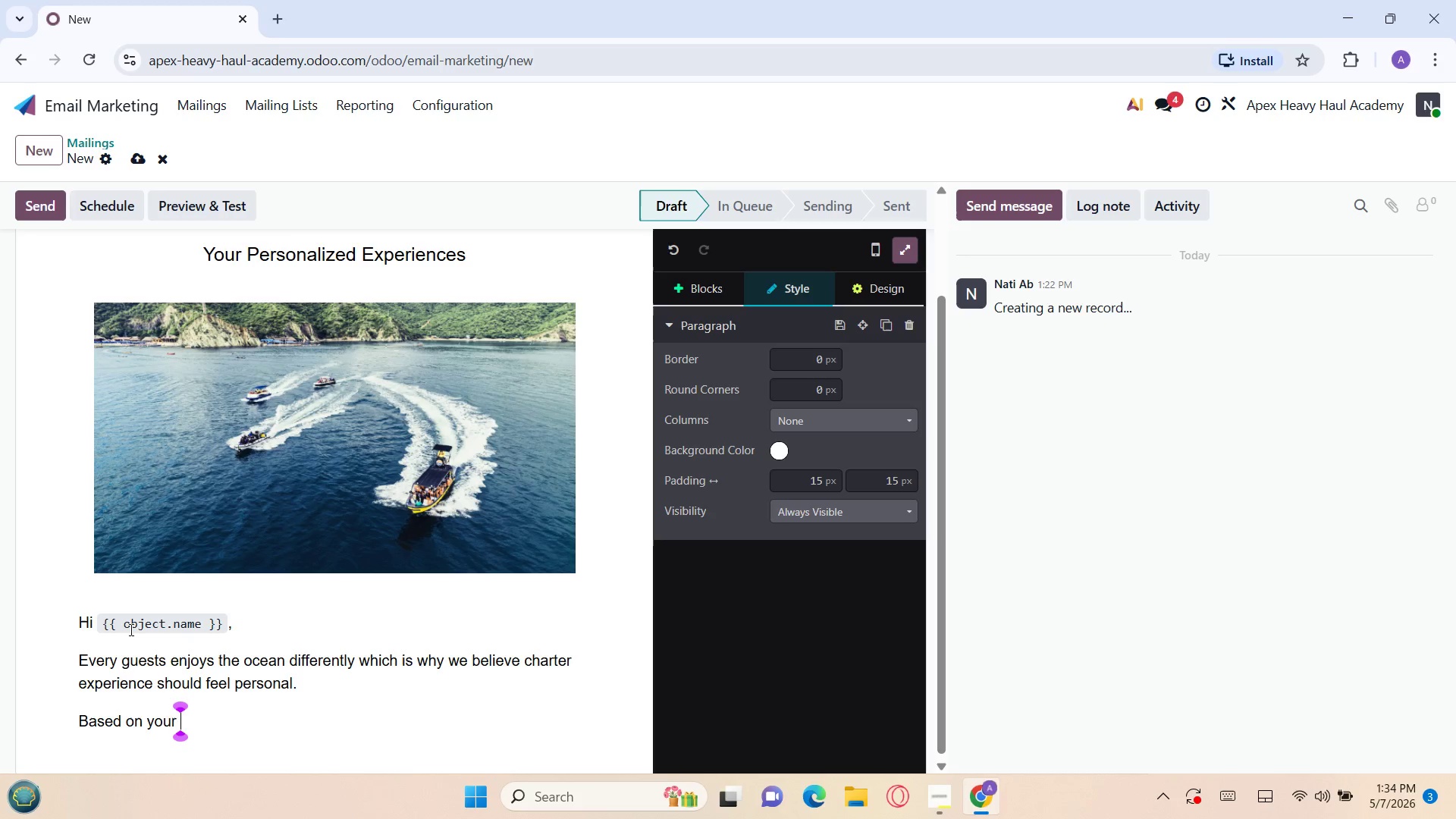 
wait(33.97)
 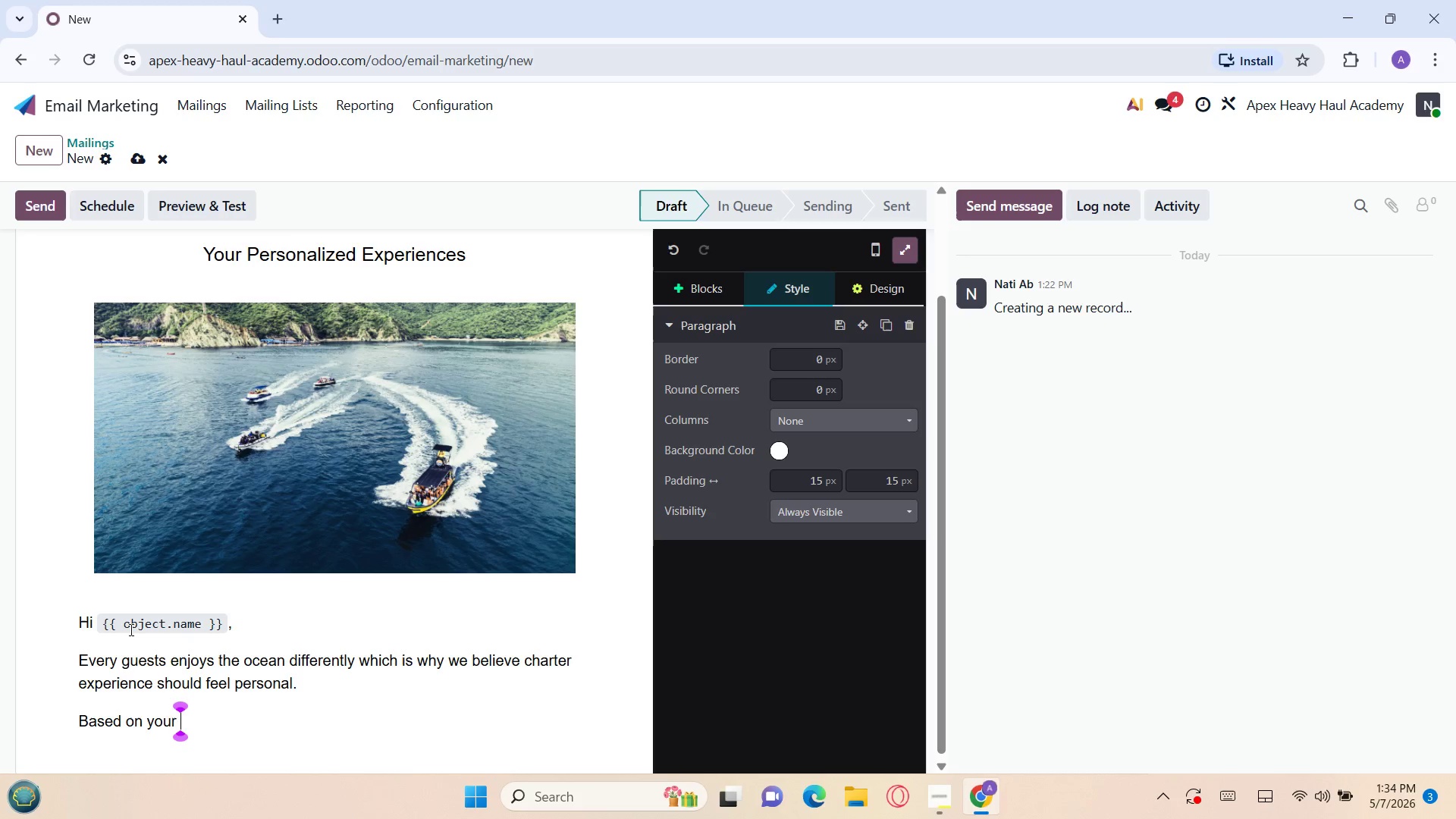 
type(pr)
 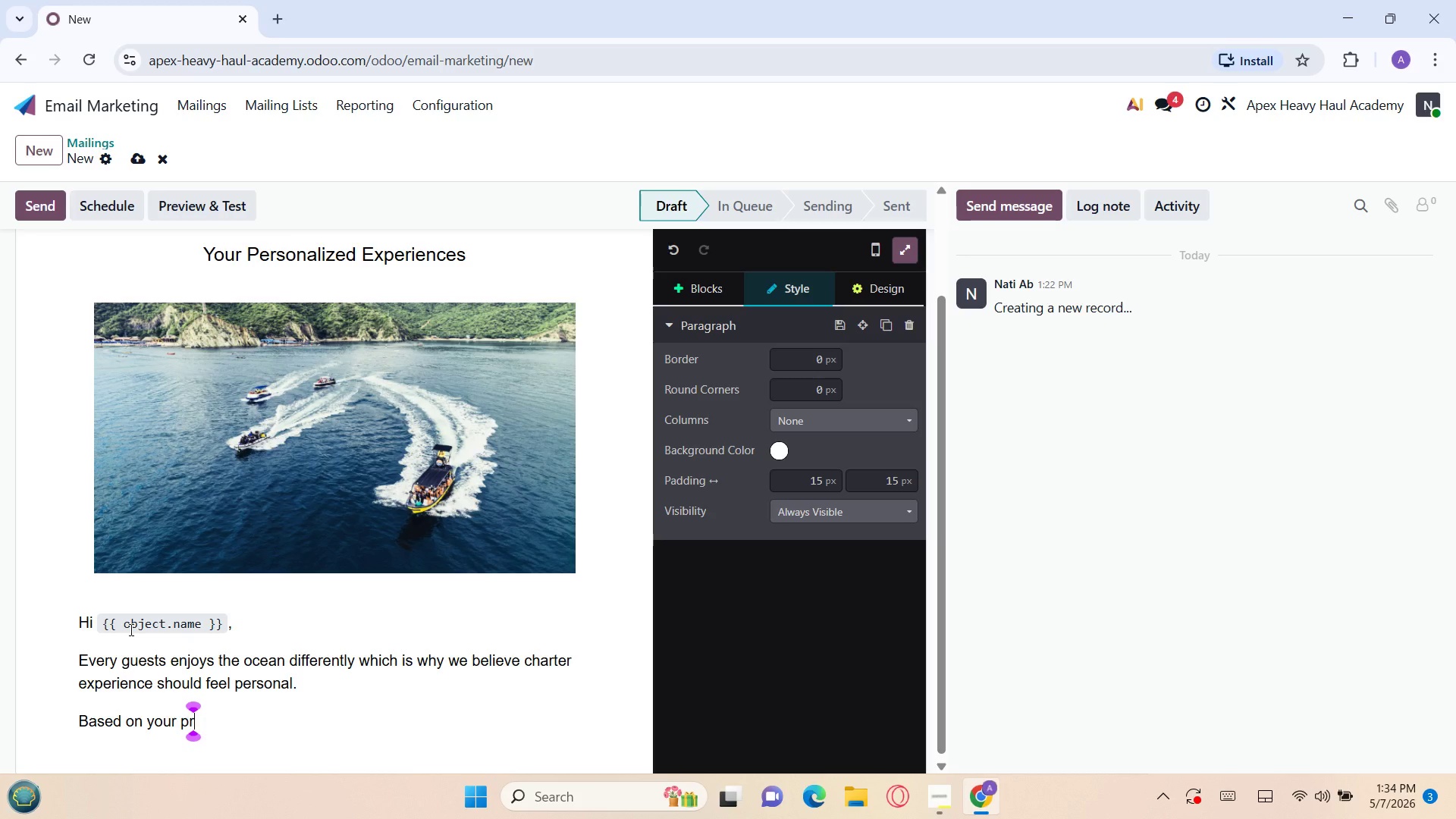 
key(E)
 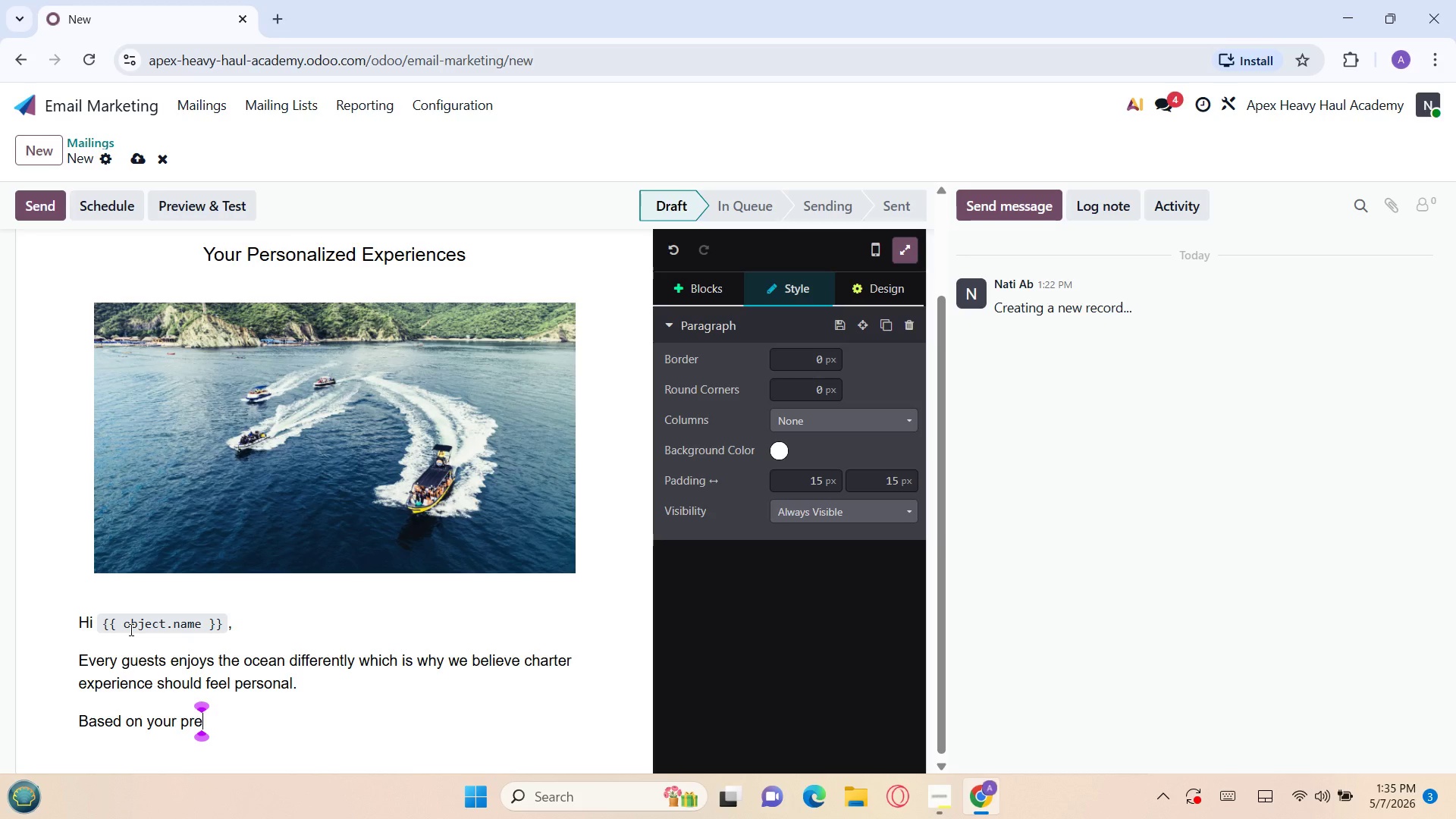 
wait(10.55)
 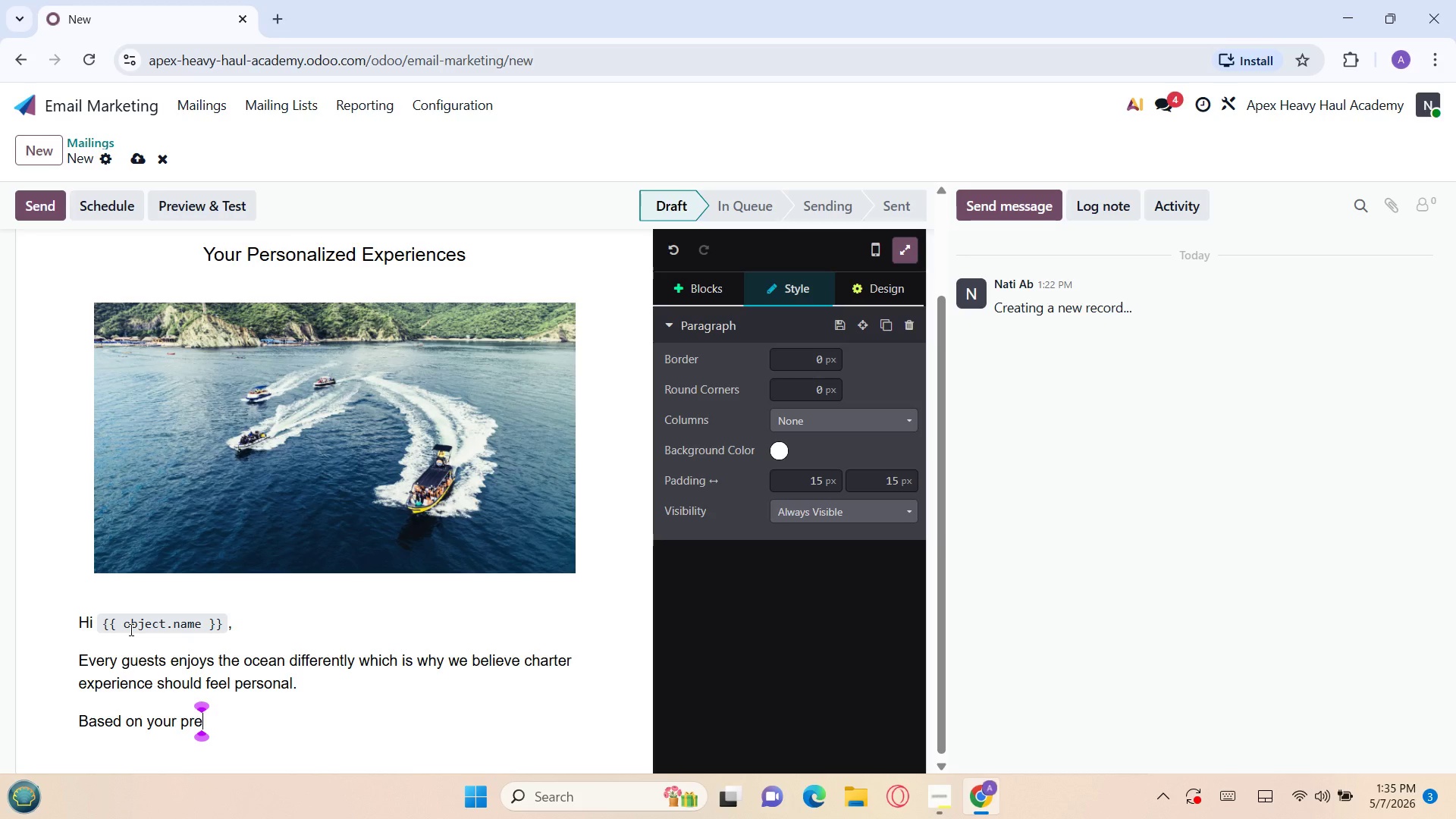 
type(vious )
 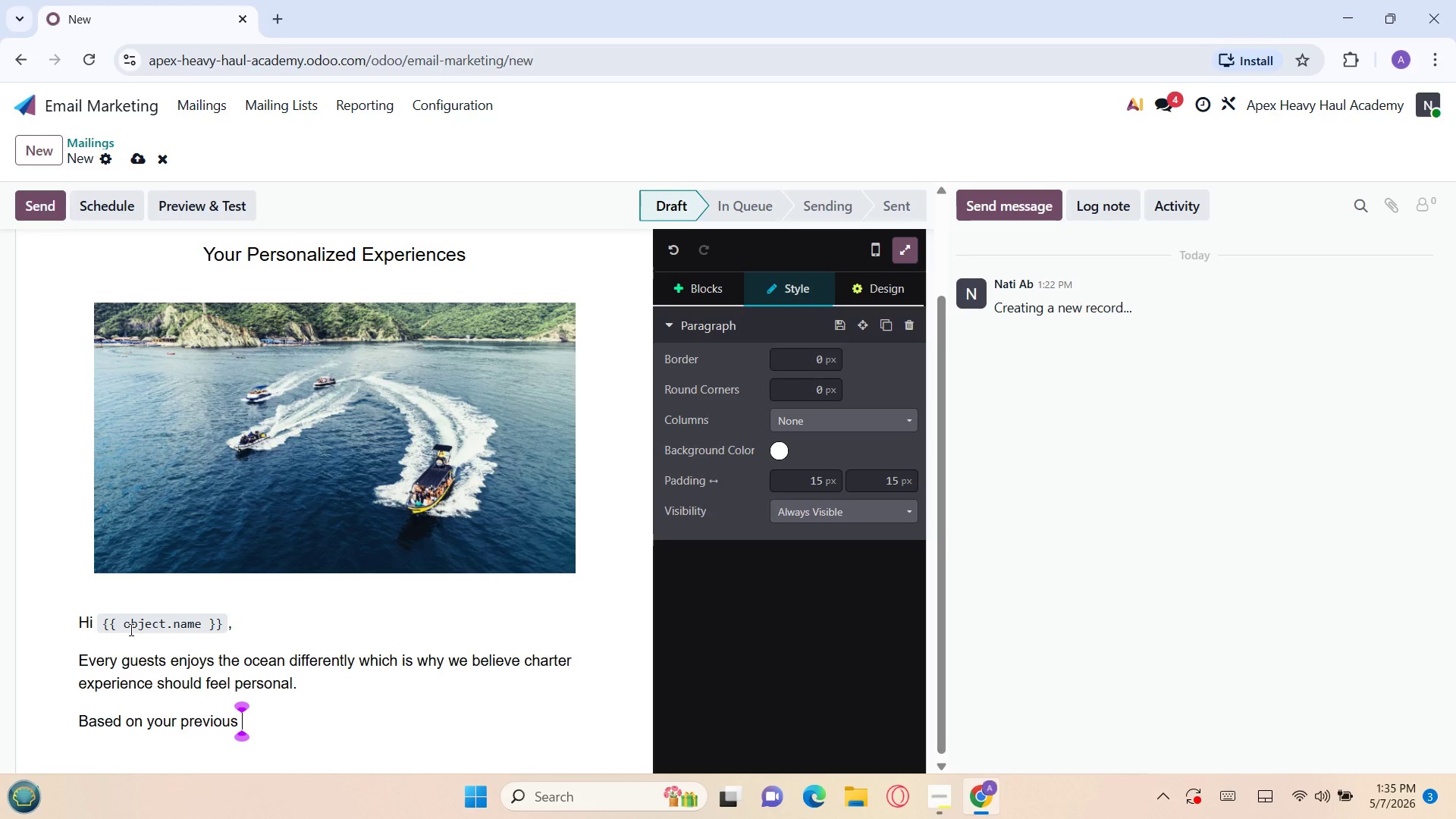 
wait(7.23)
 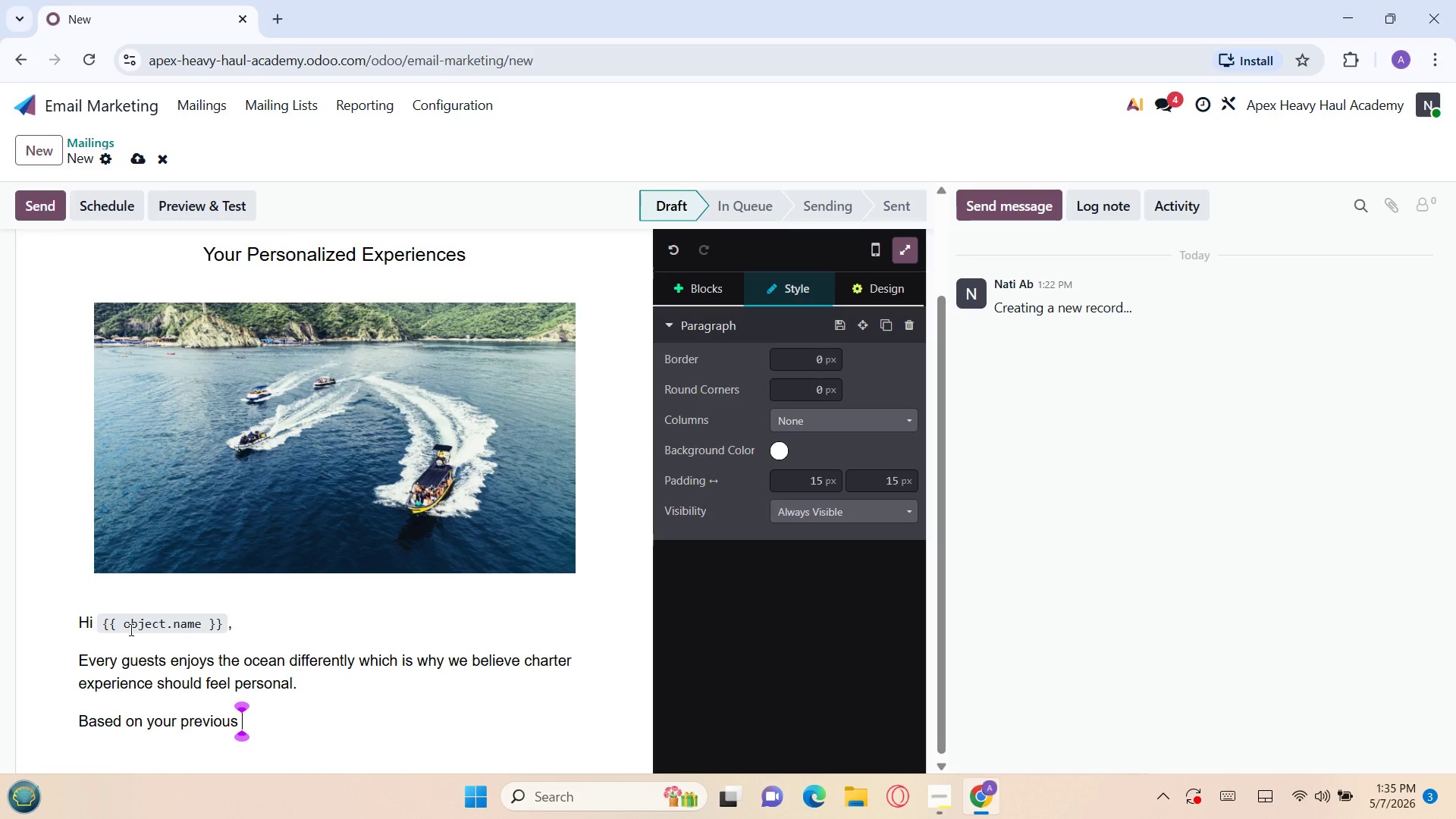 
type(expe)
 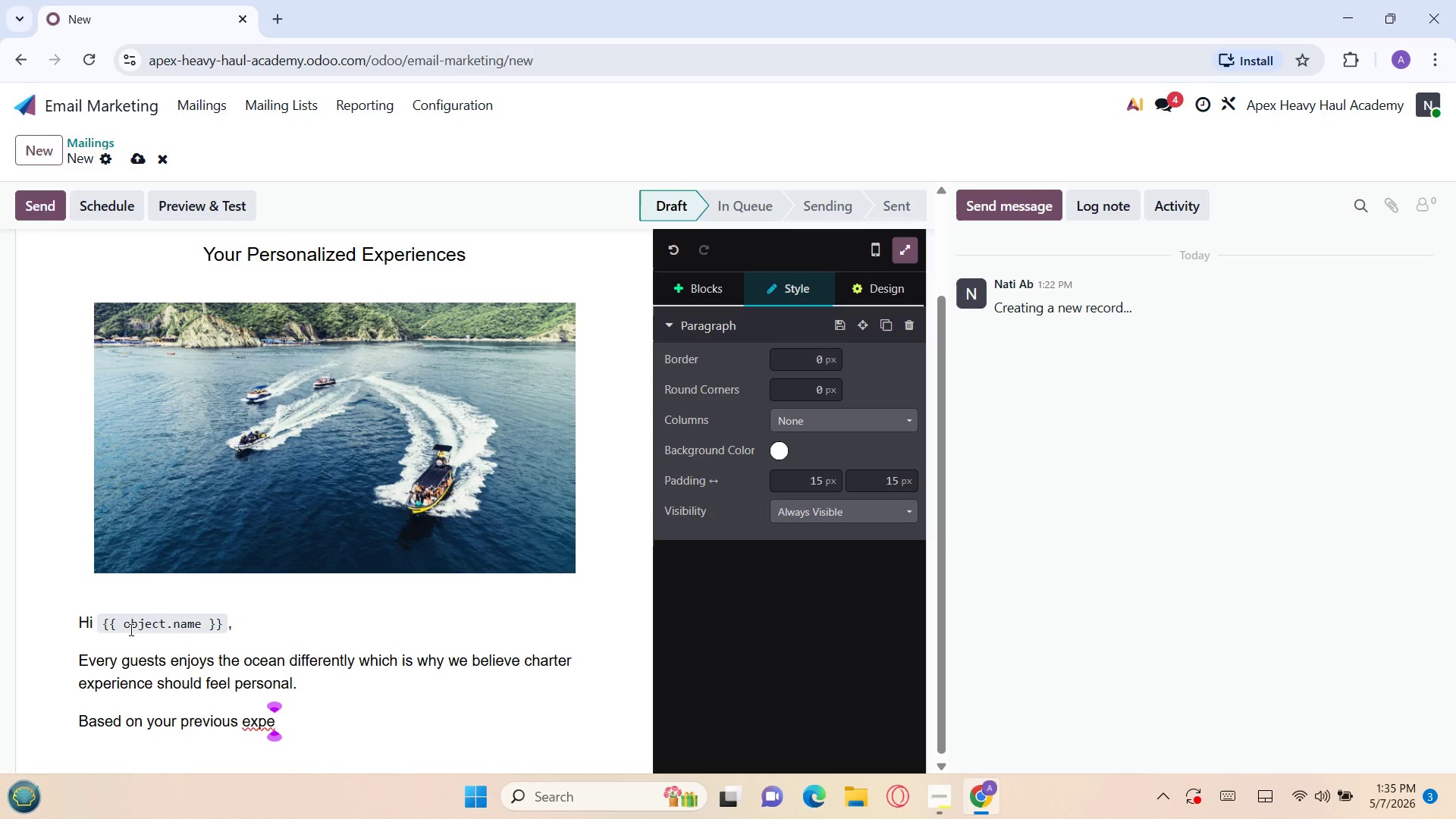 
type(ri)
 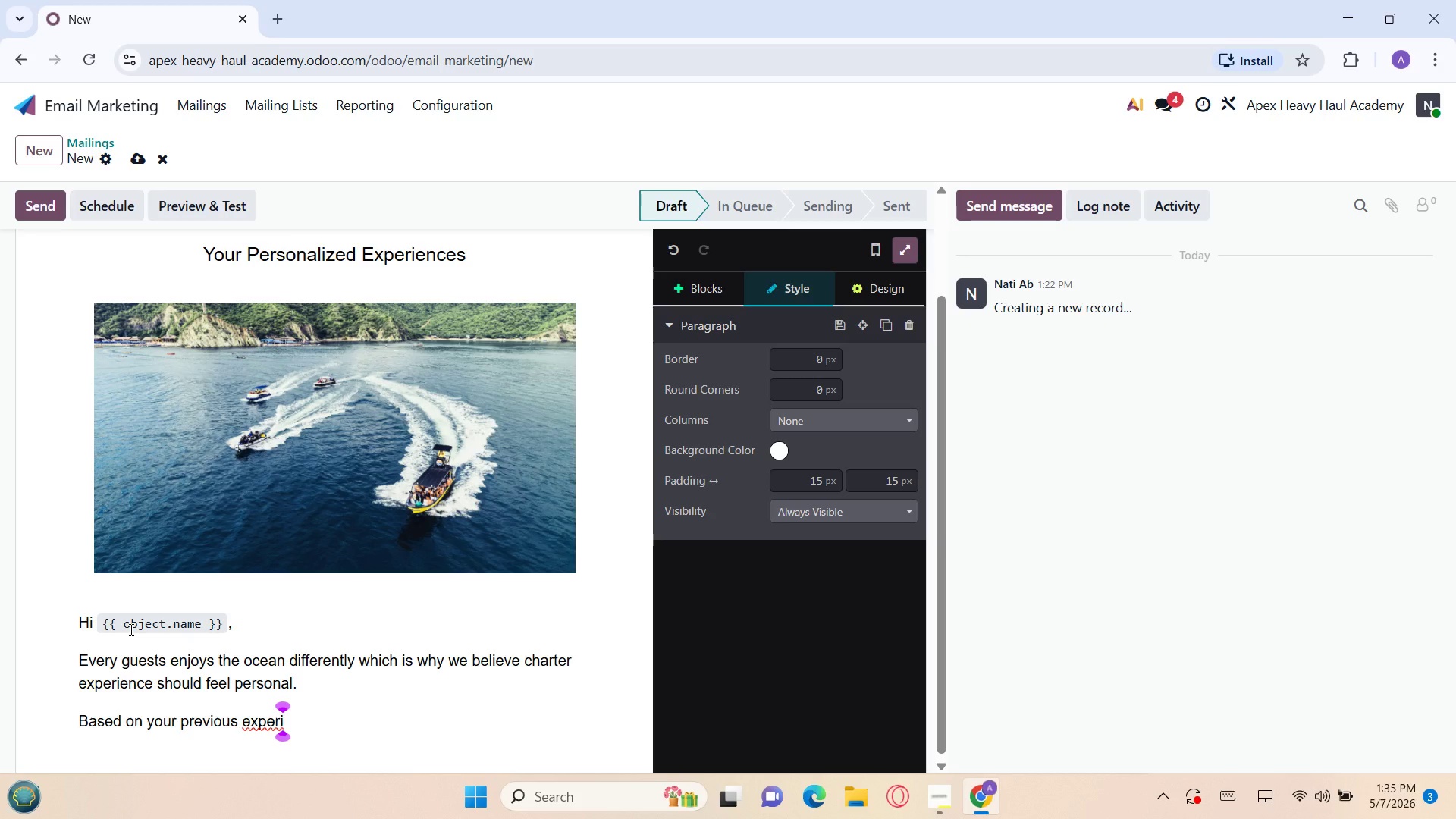 
type(ence with Azure Wake Yac)
 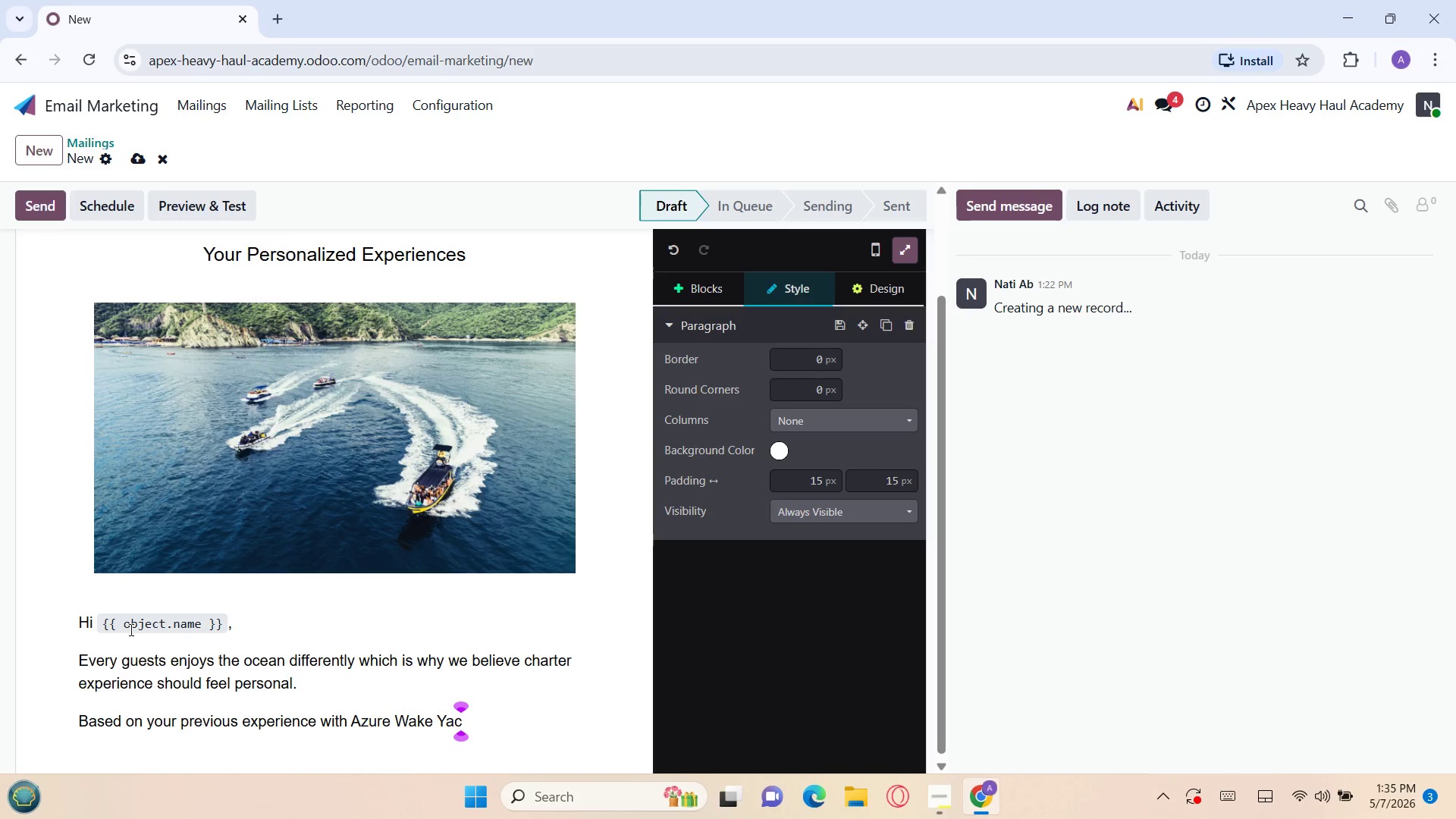 
type(ht Re)
 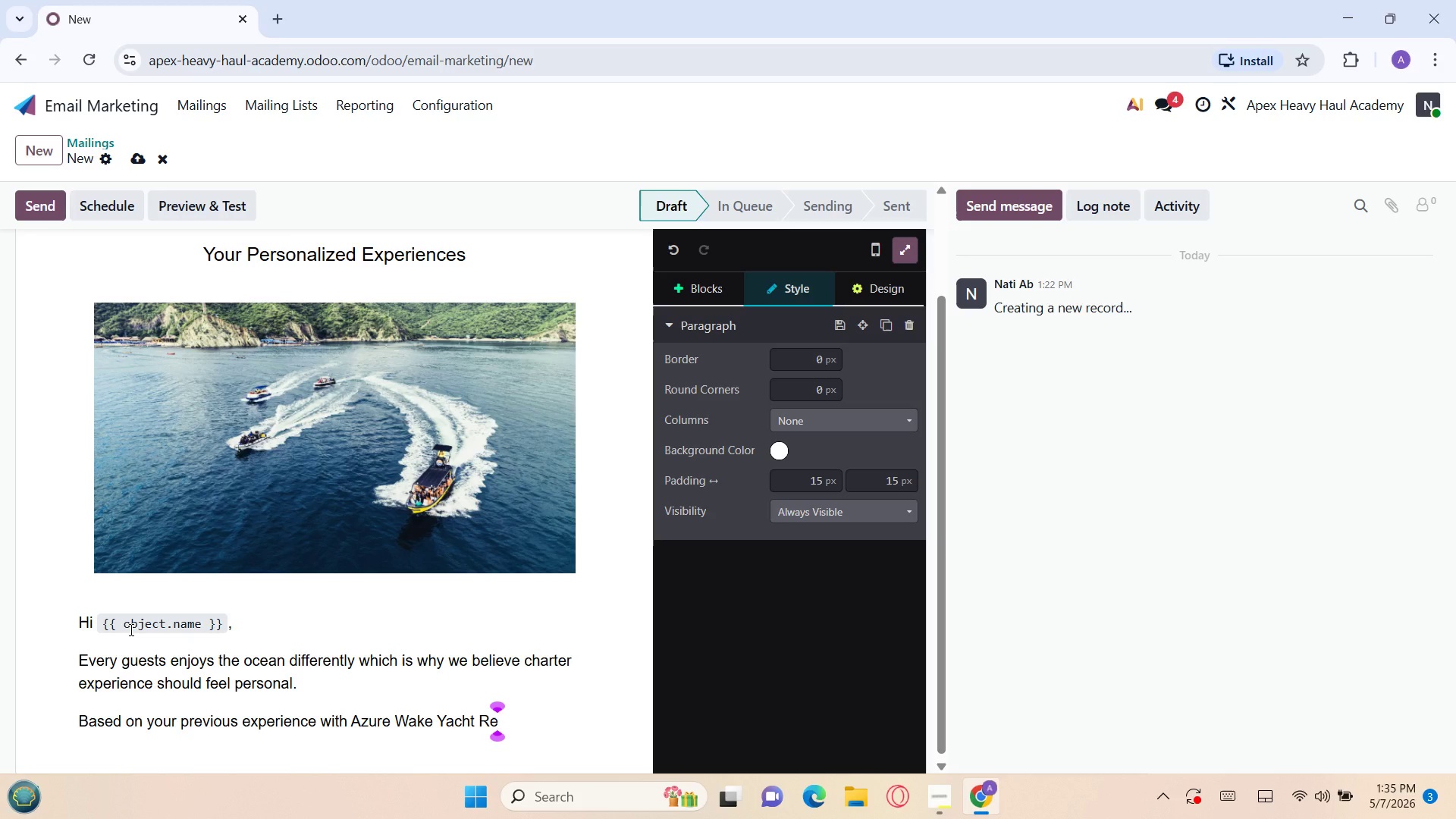 
type(ntals, we crea)
 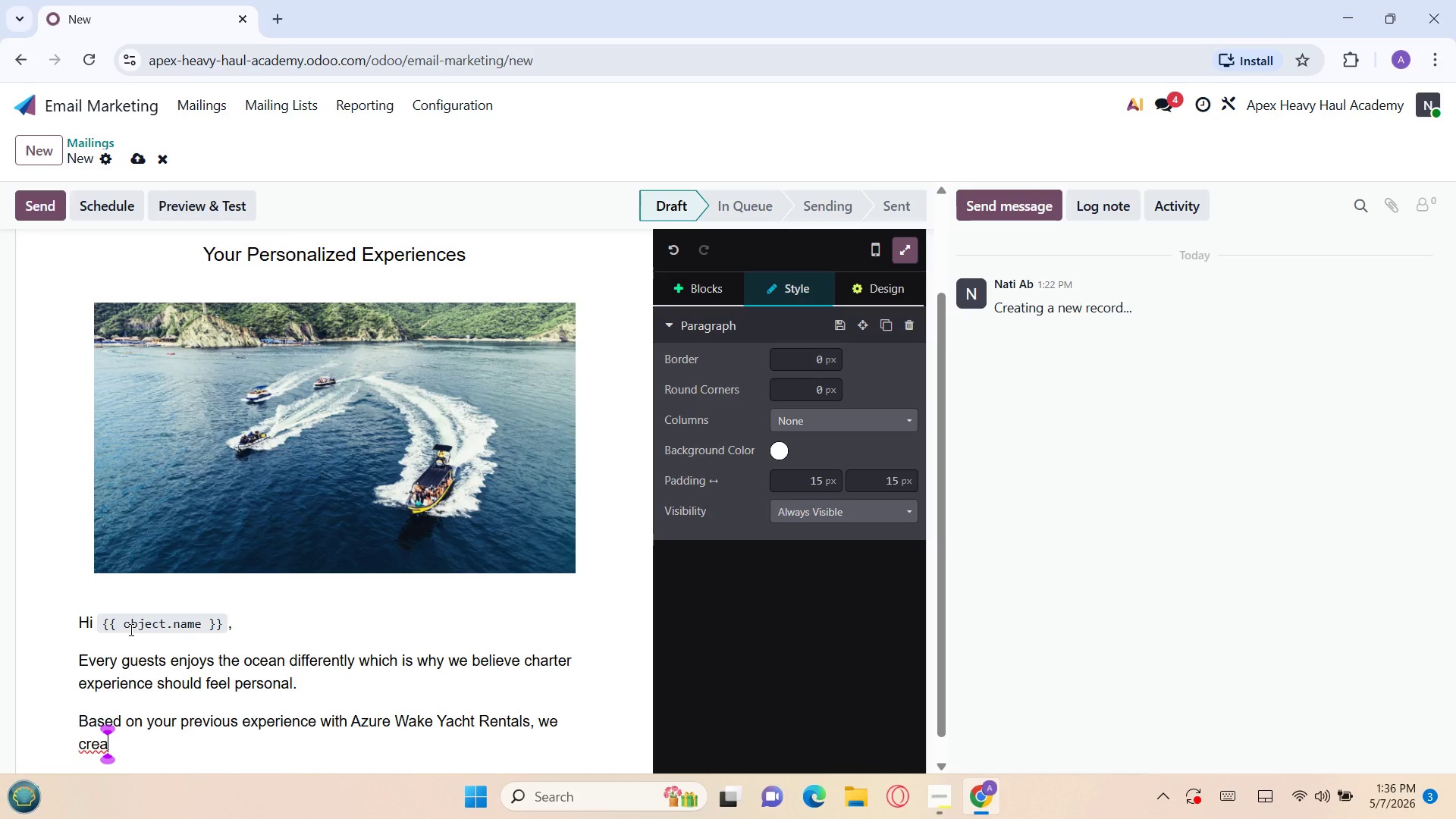 
type(ted reco)
 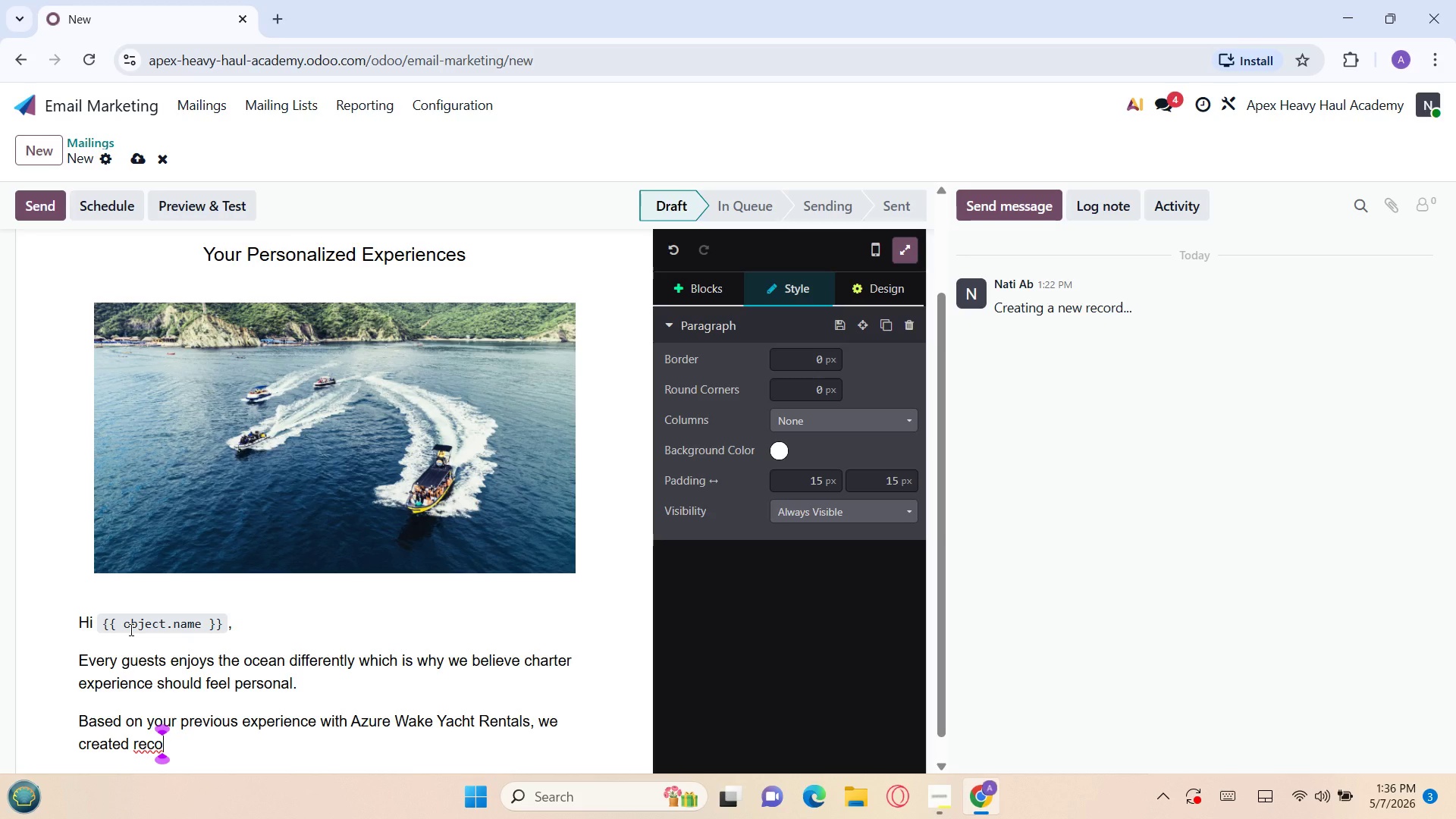 
type(mmendations specially tailored )
 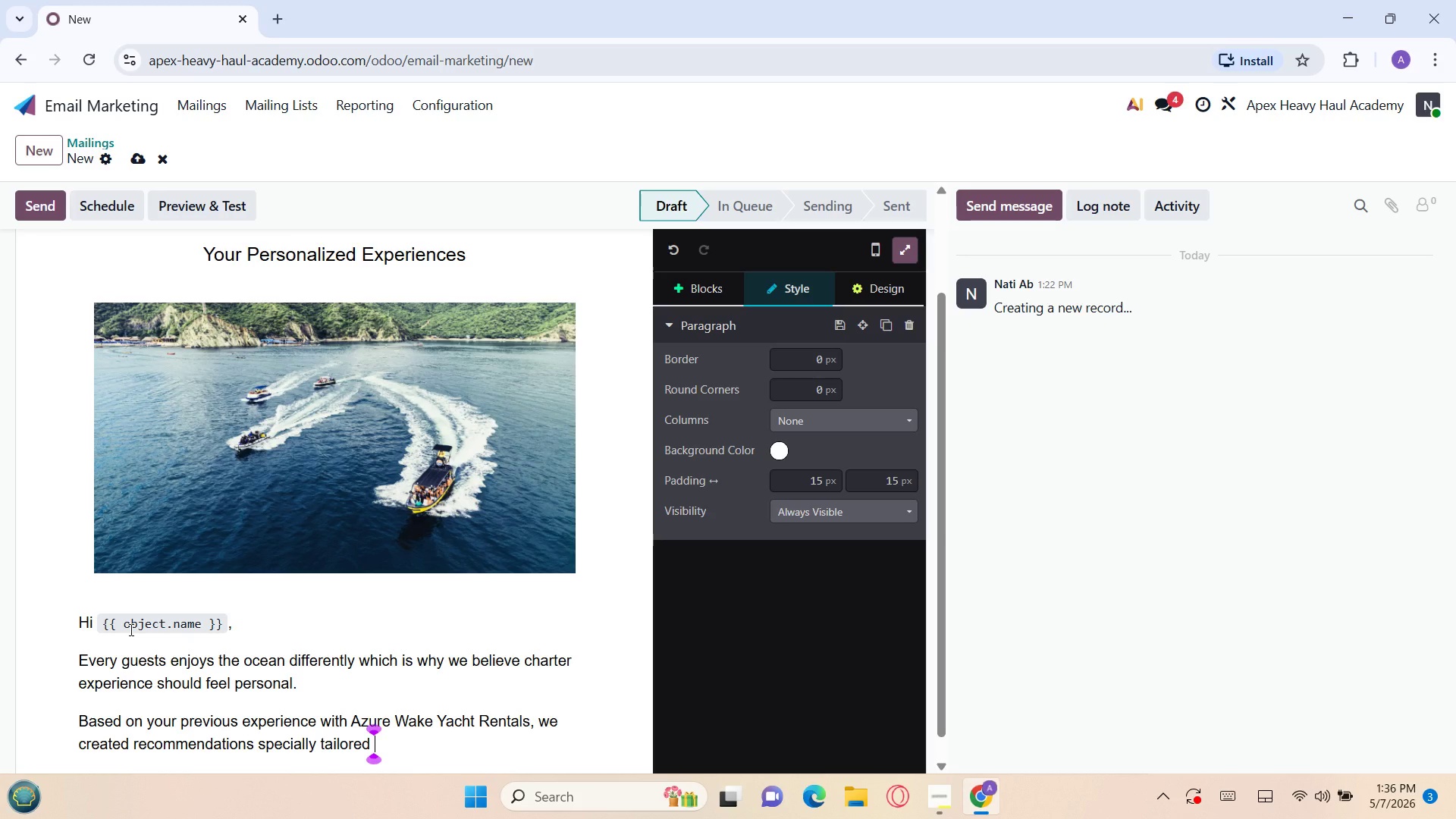 
wait(11.47)
 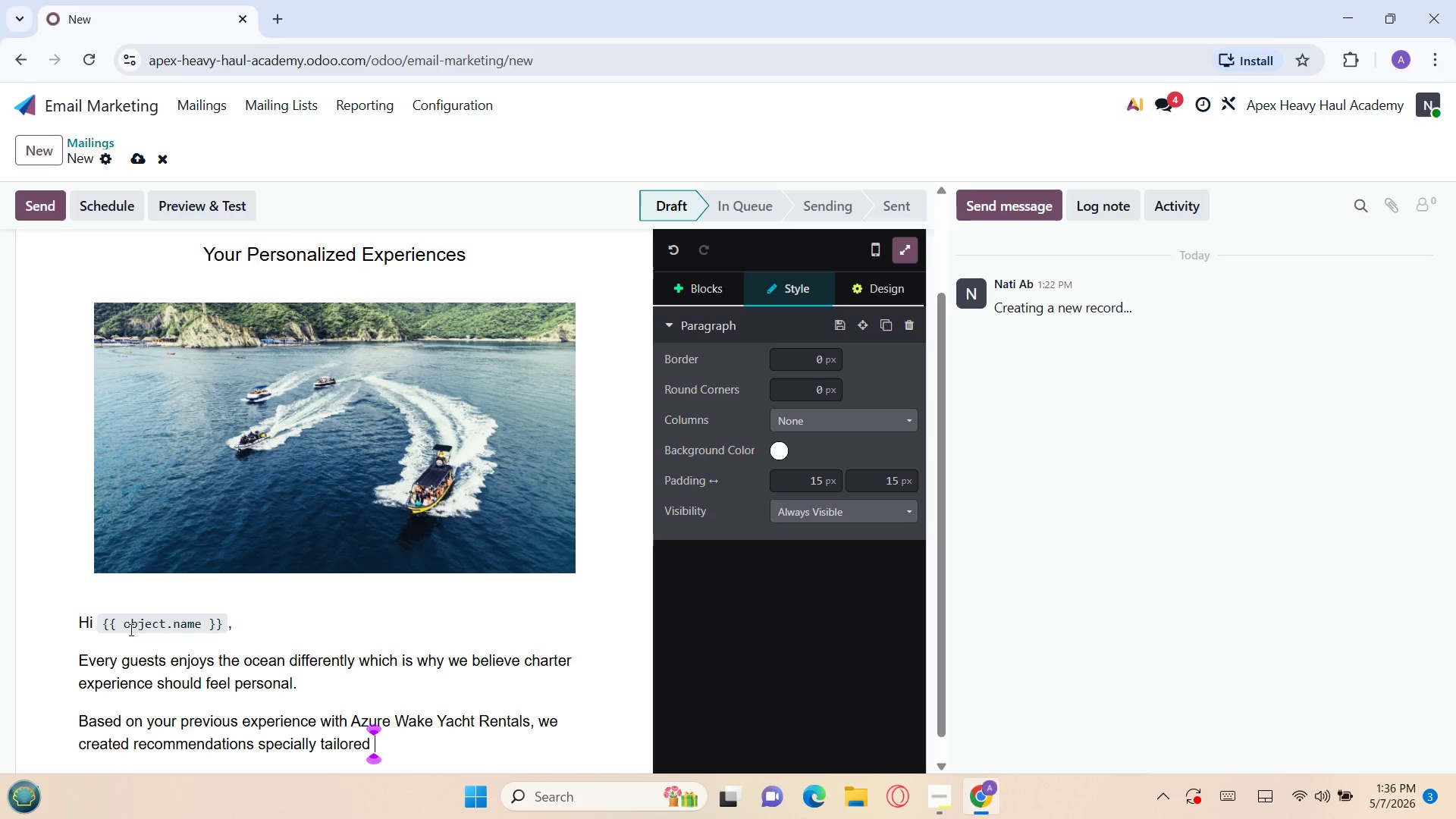 
type( around your in)
 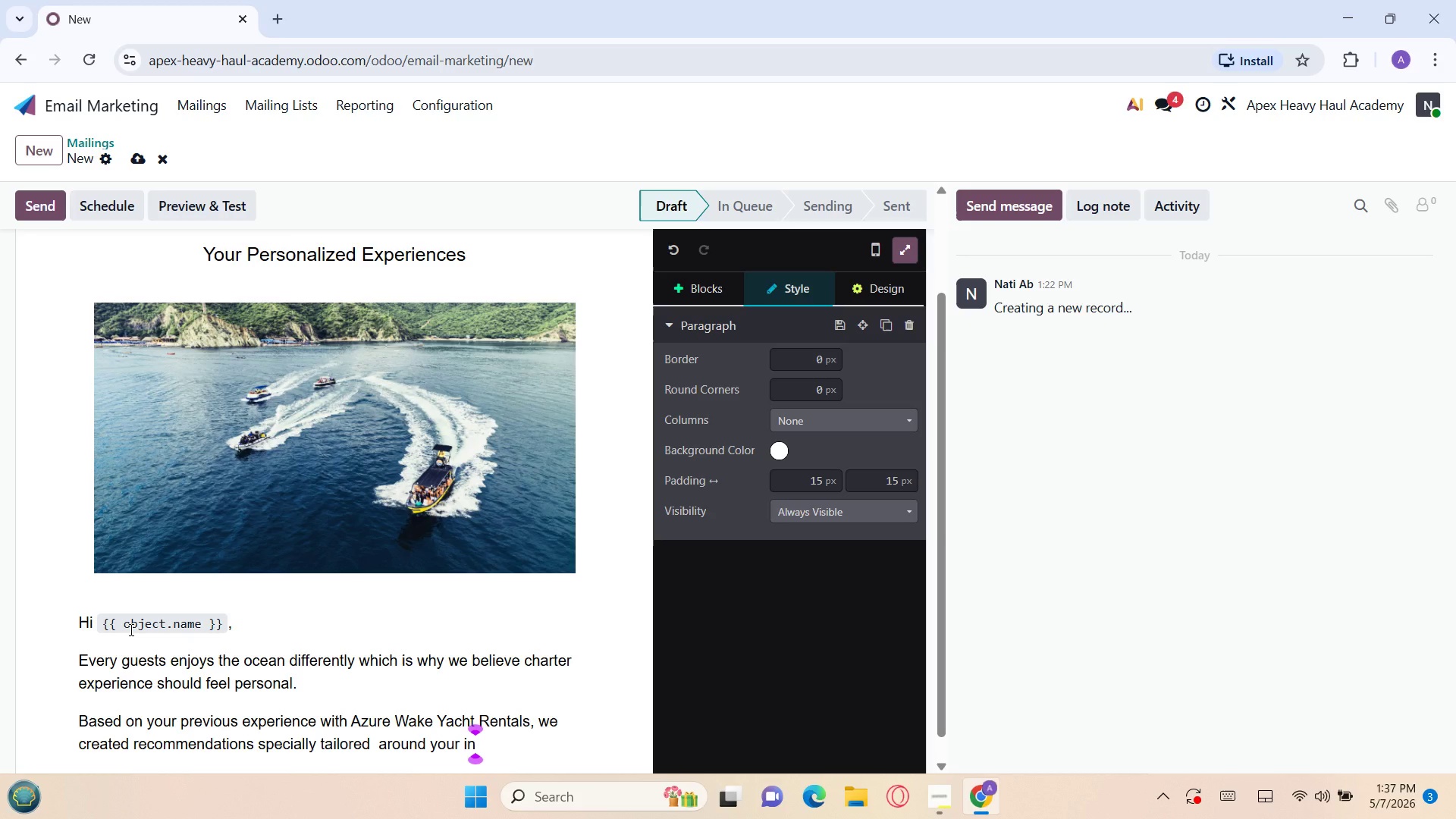 
type(terestt=)
key(Backspace)
key(Backspace)
type( )
 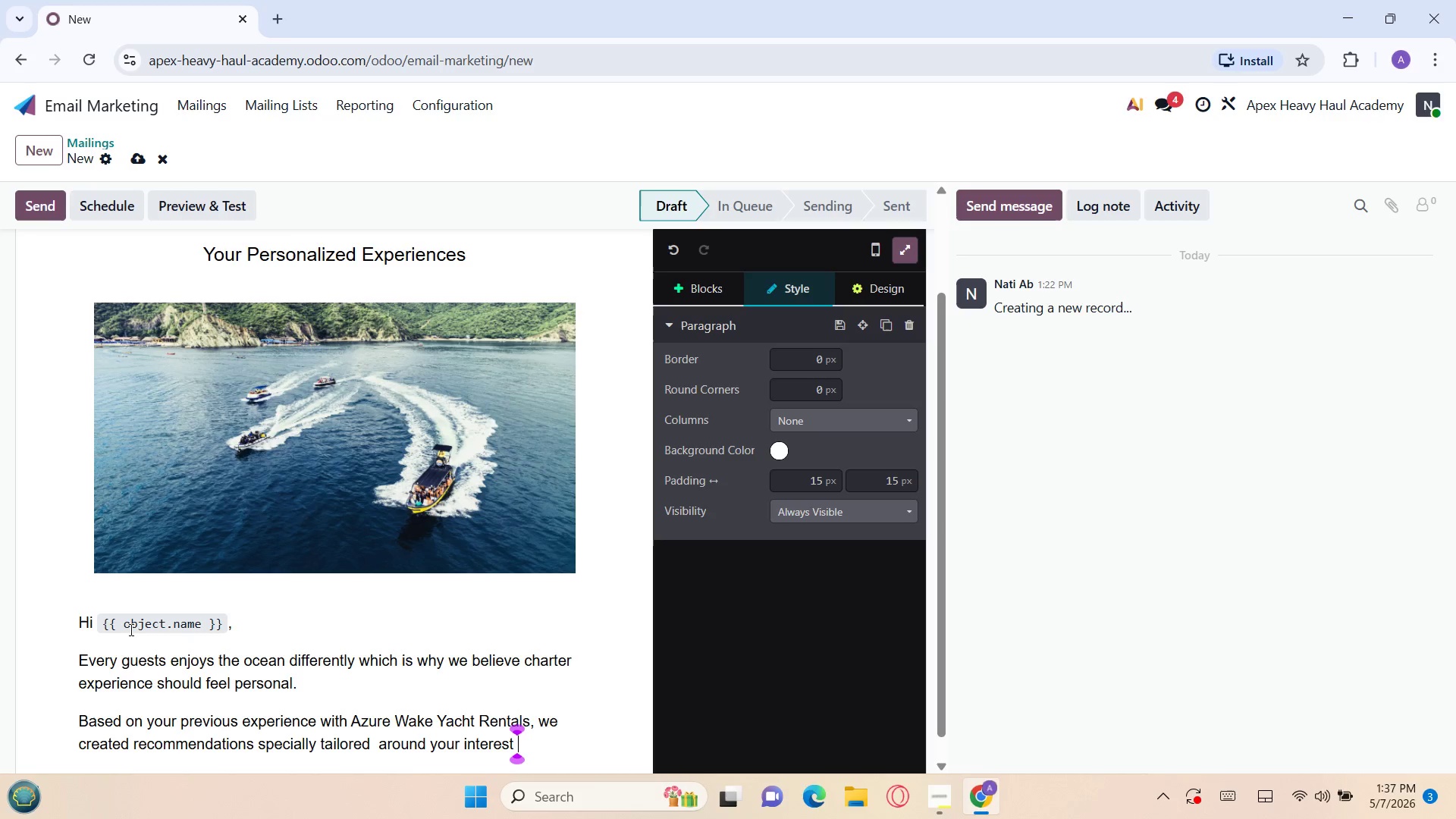 
type(in `{{object.)
 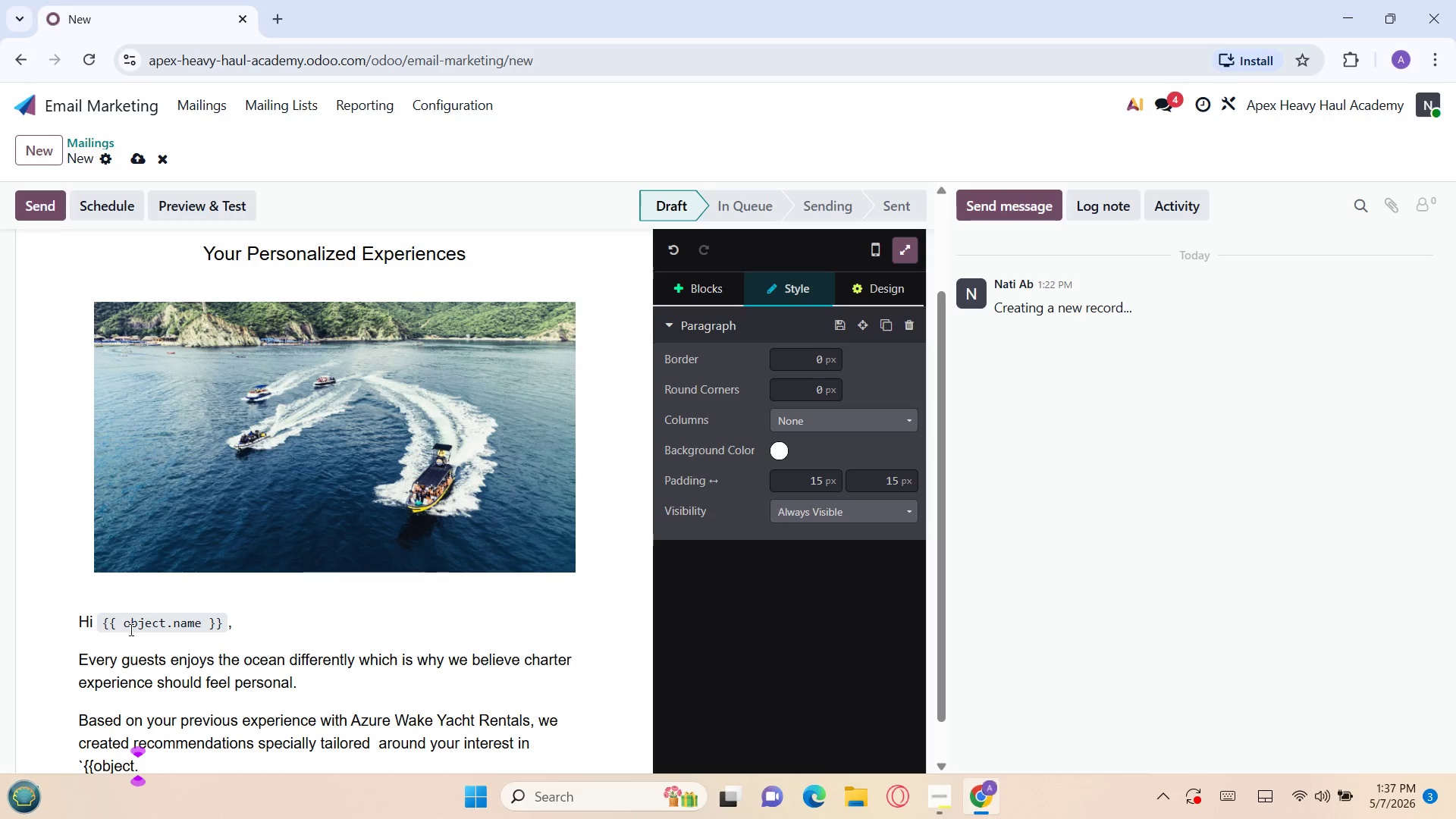 
hold_key(key=ShiftRight, duration=0.88)
 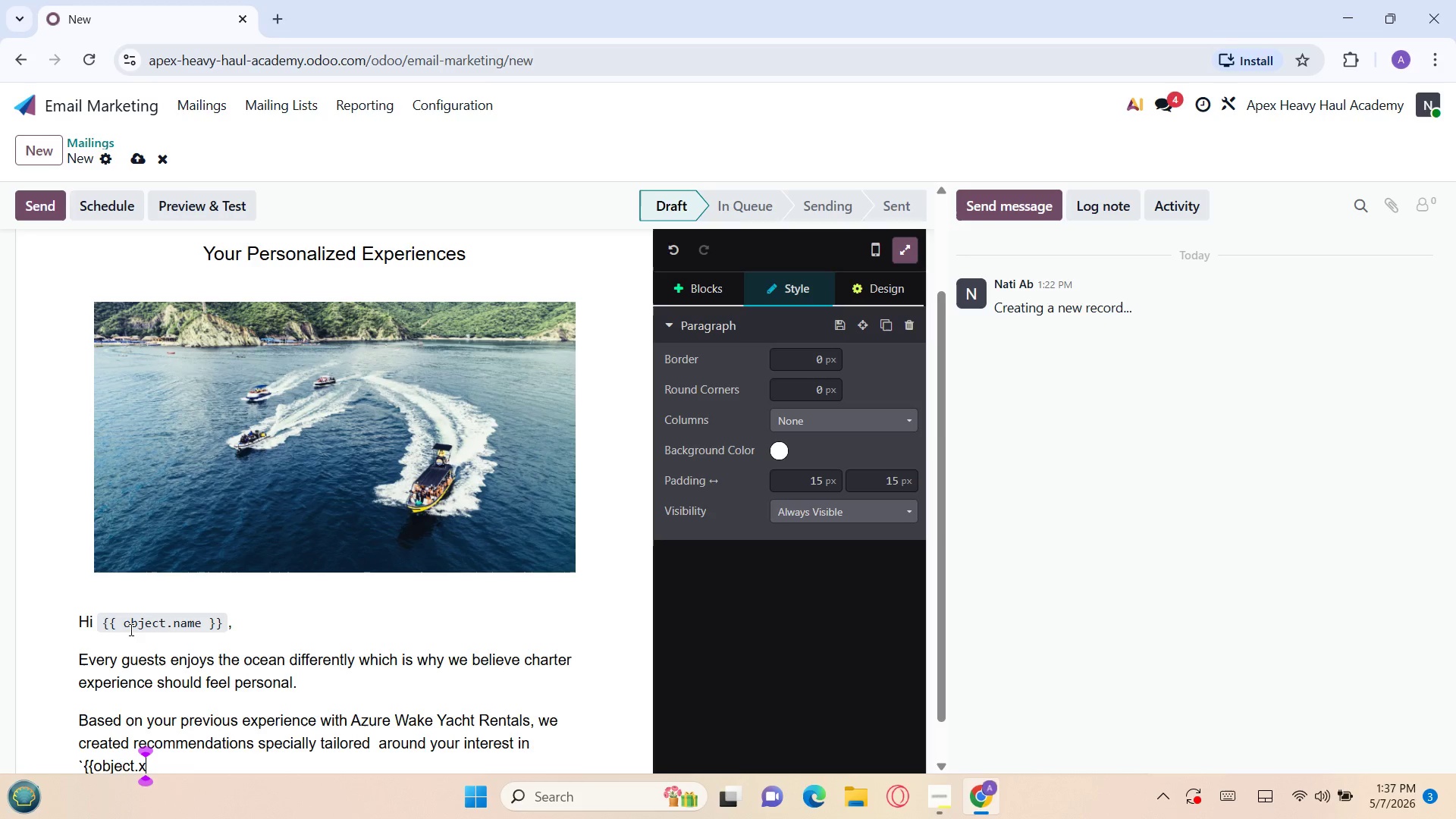 
type(x_fav)
 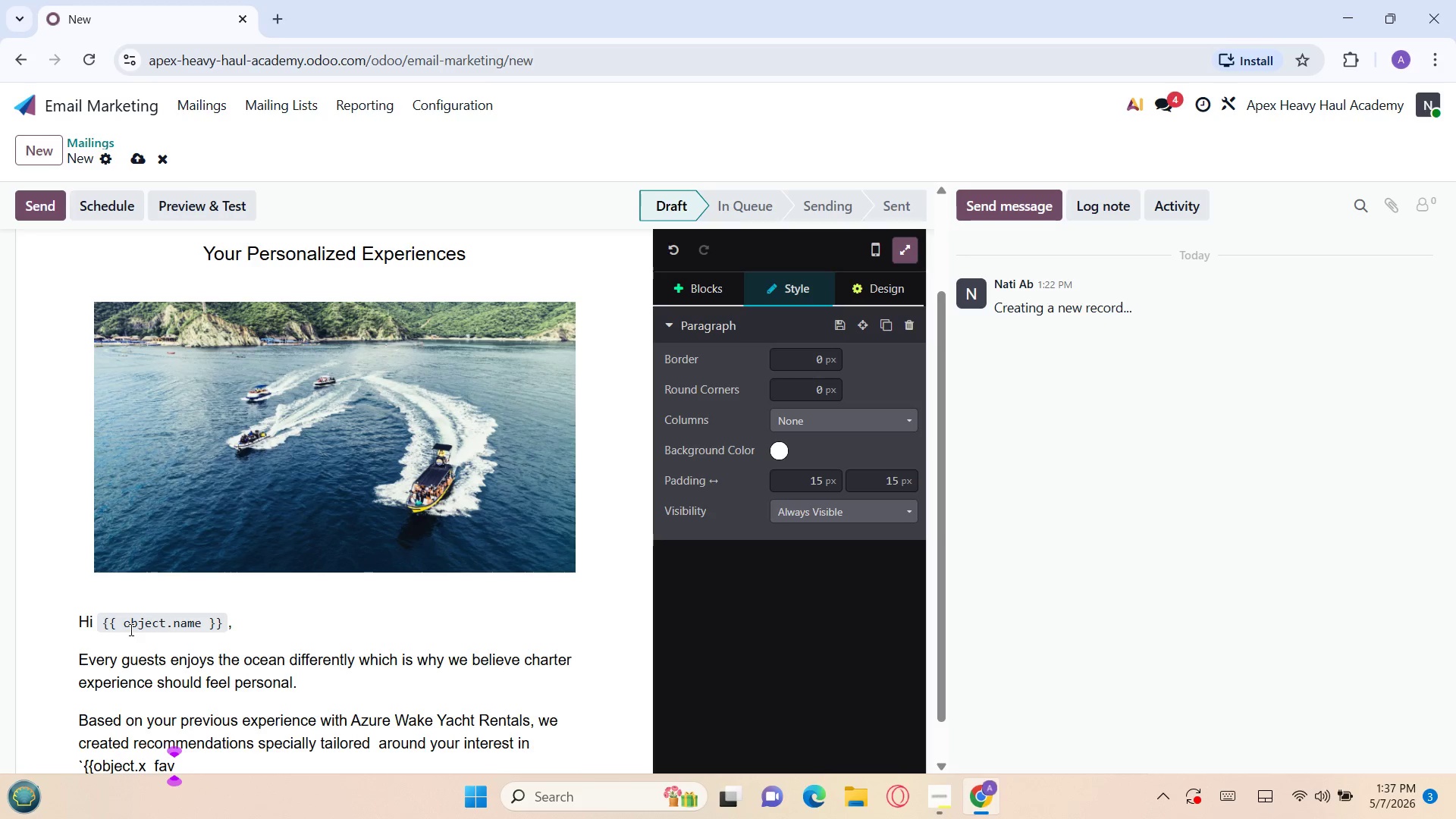 
type(orite_activity }}`)
 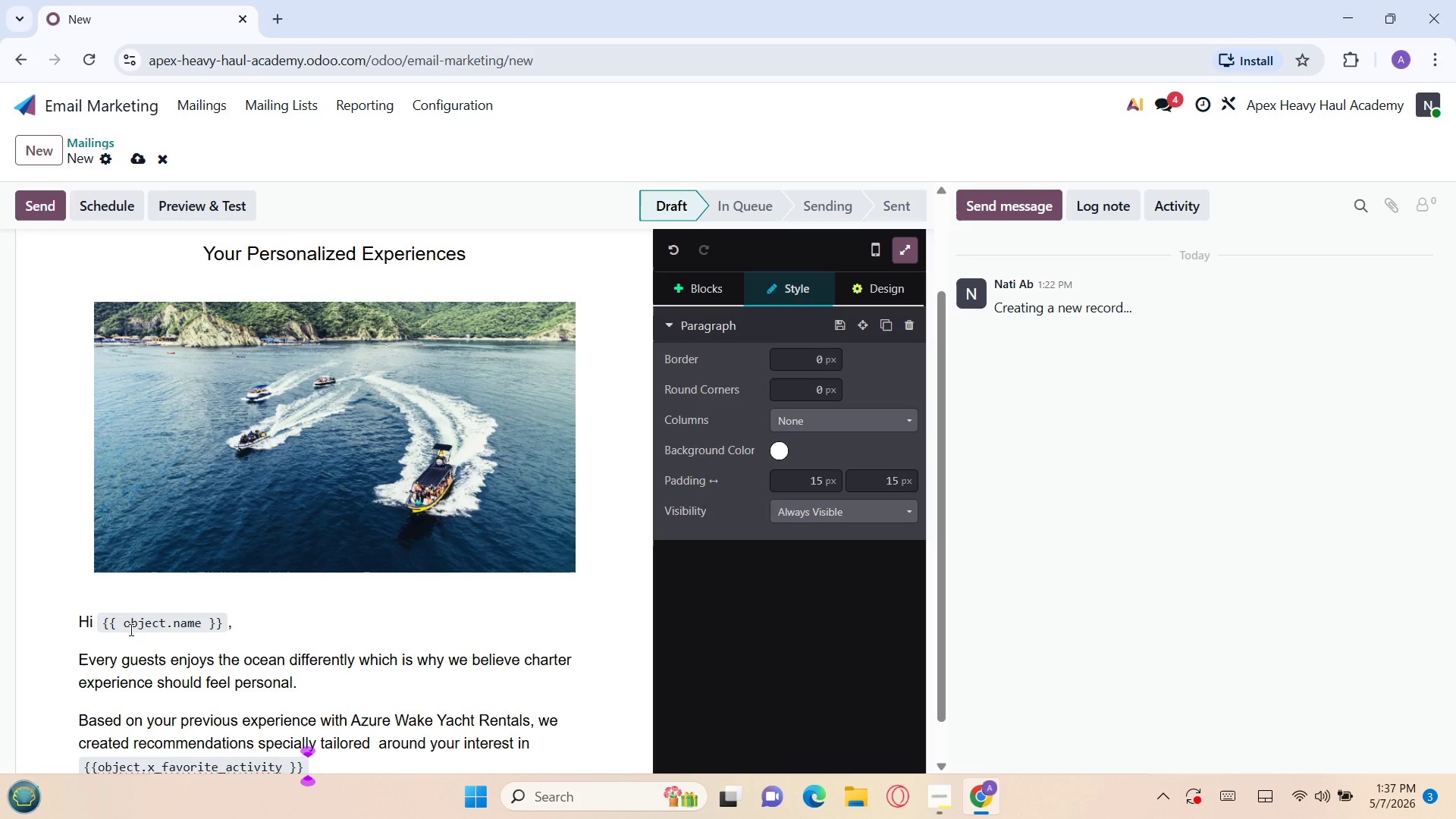 
wait(6.86)
 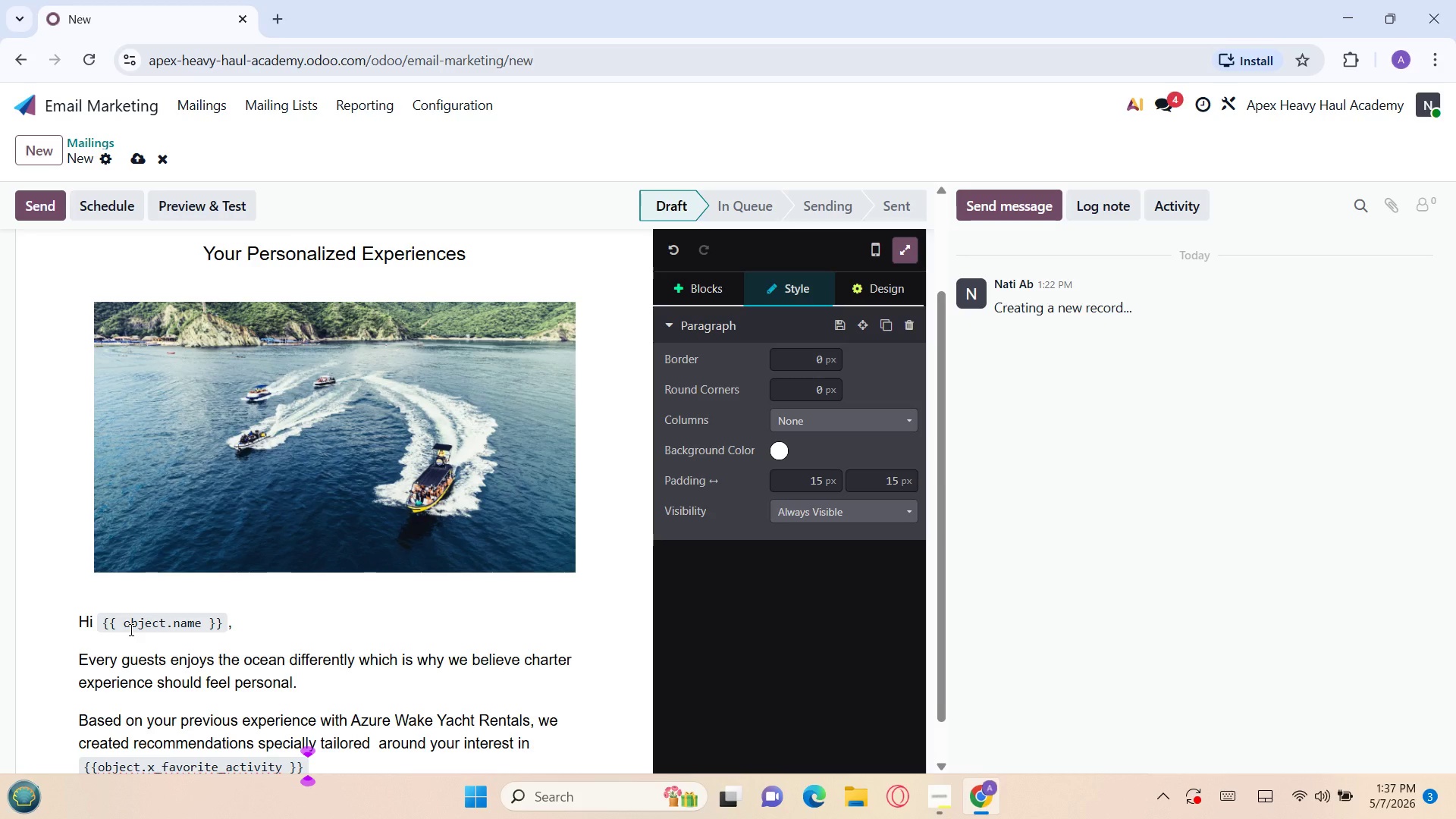 
key(Enter)
 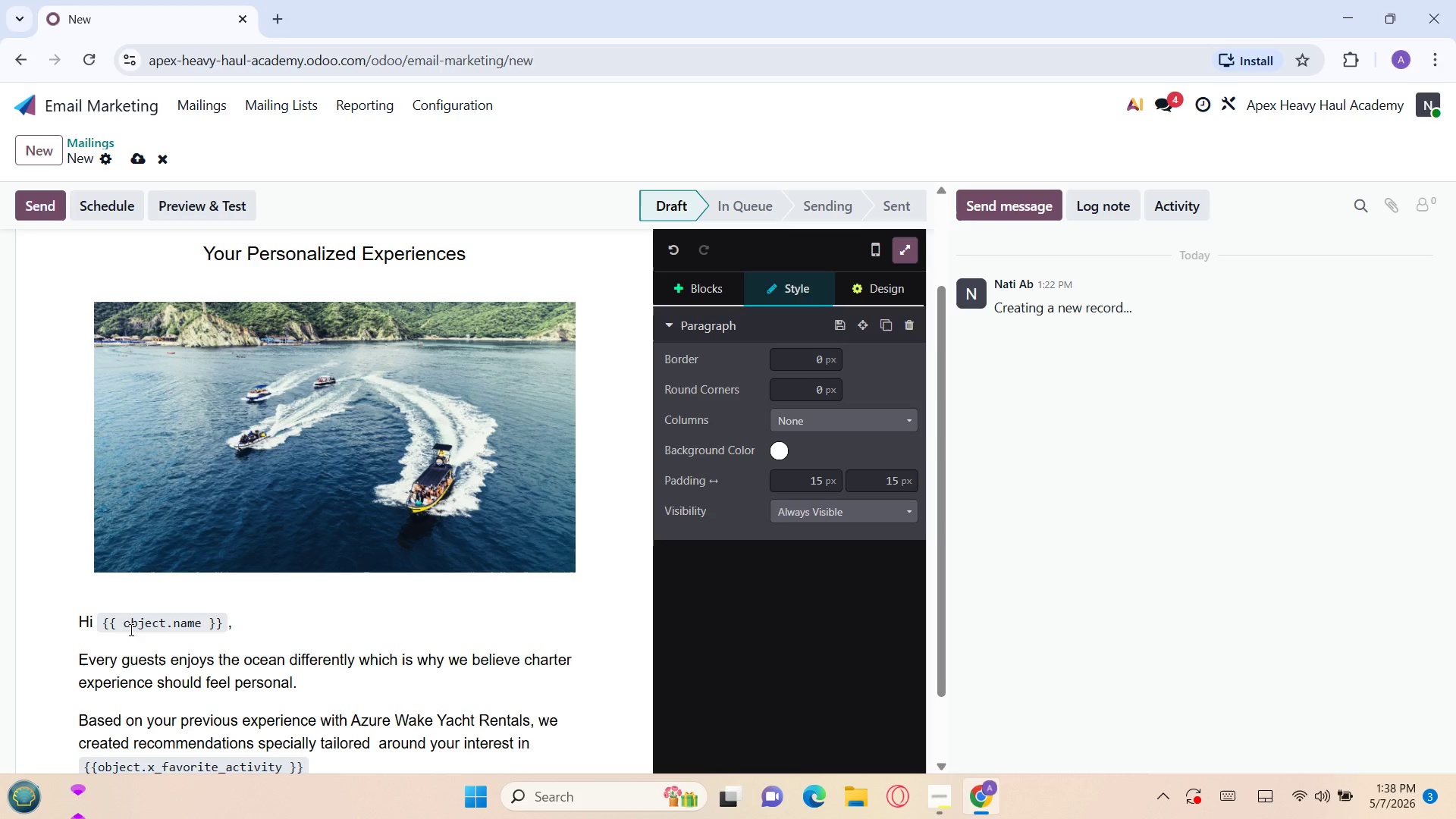 
type(If you lov `{{ object.x_favorite)
 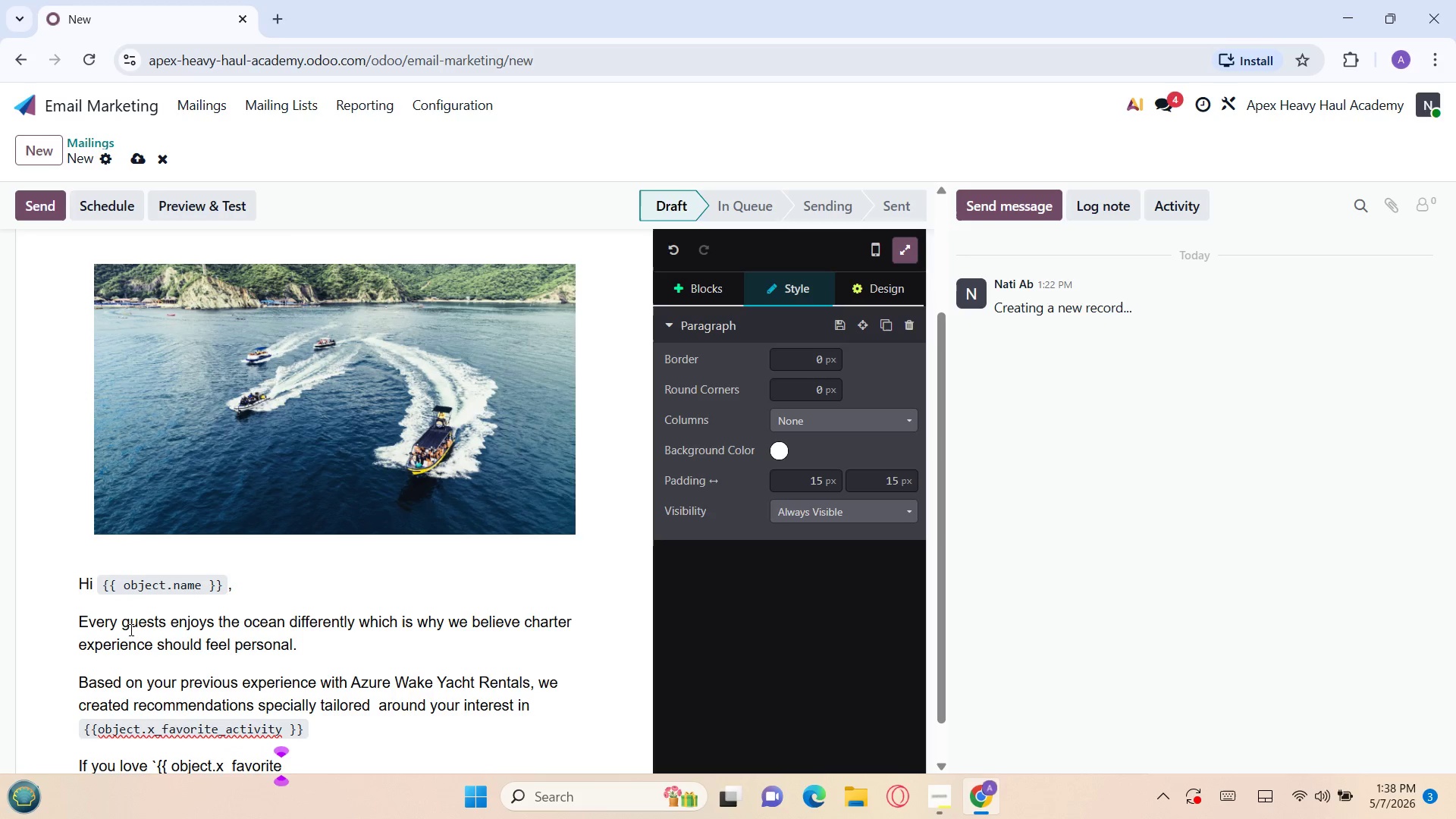 
wait(9.47)
 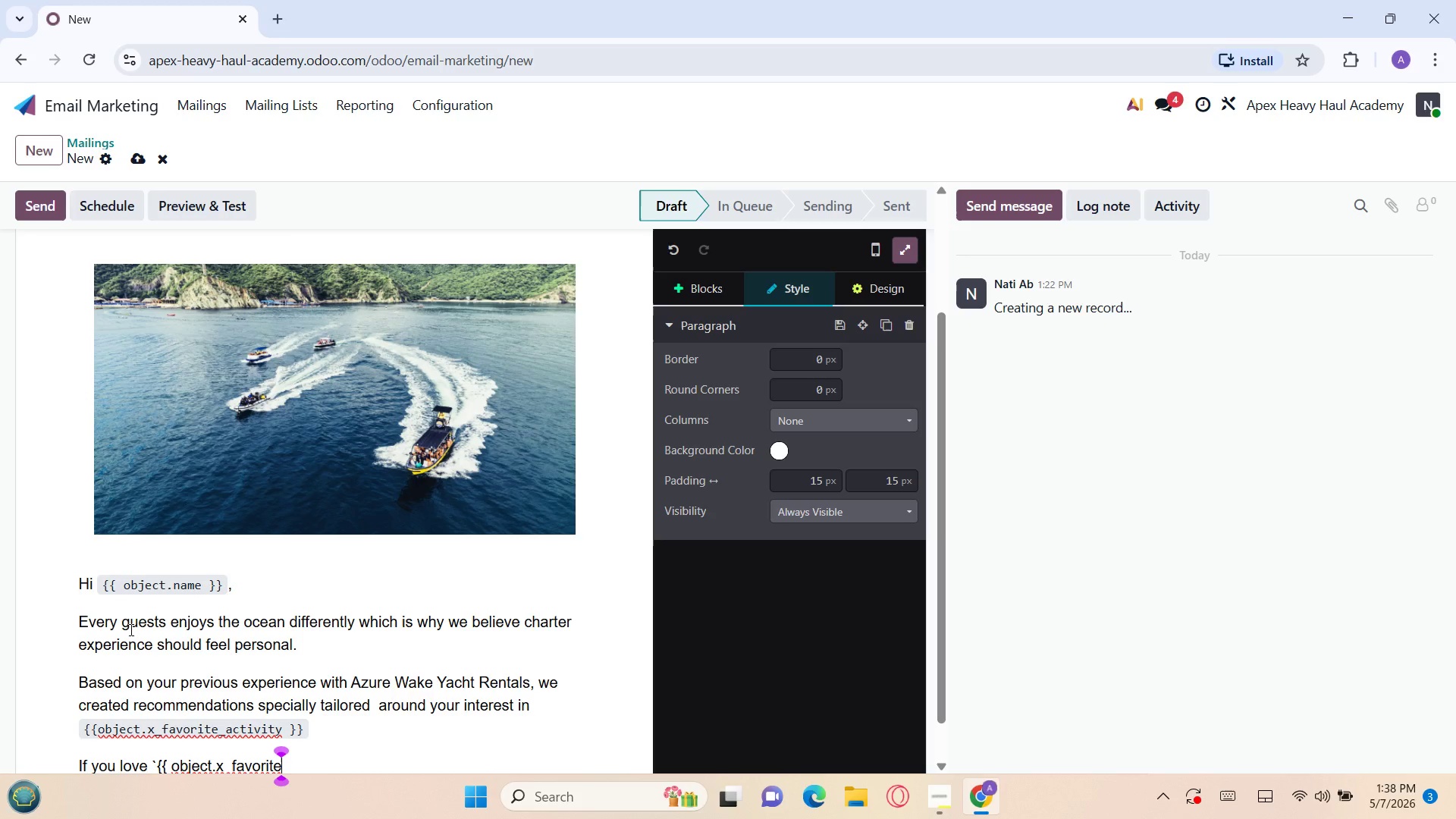 
type(_activity }}``, )
 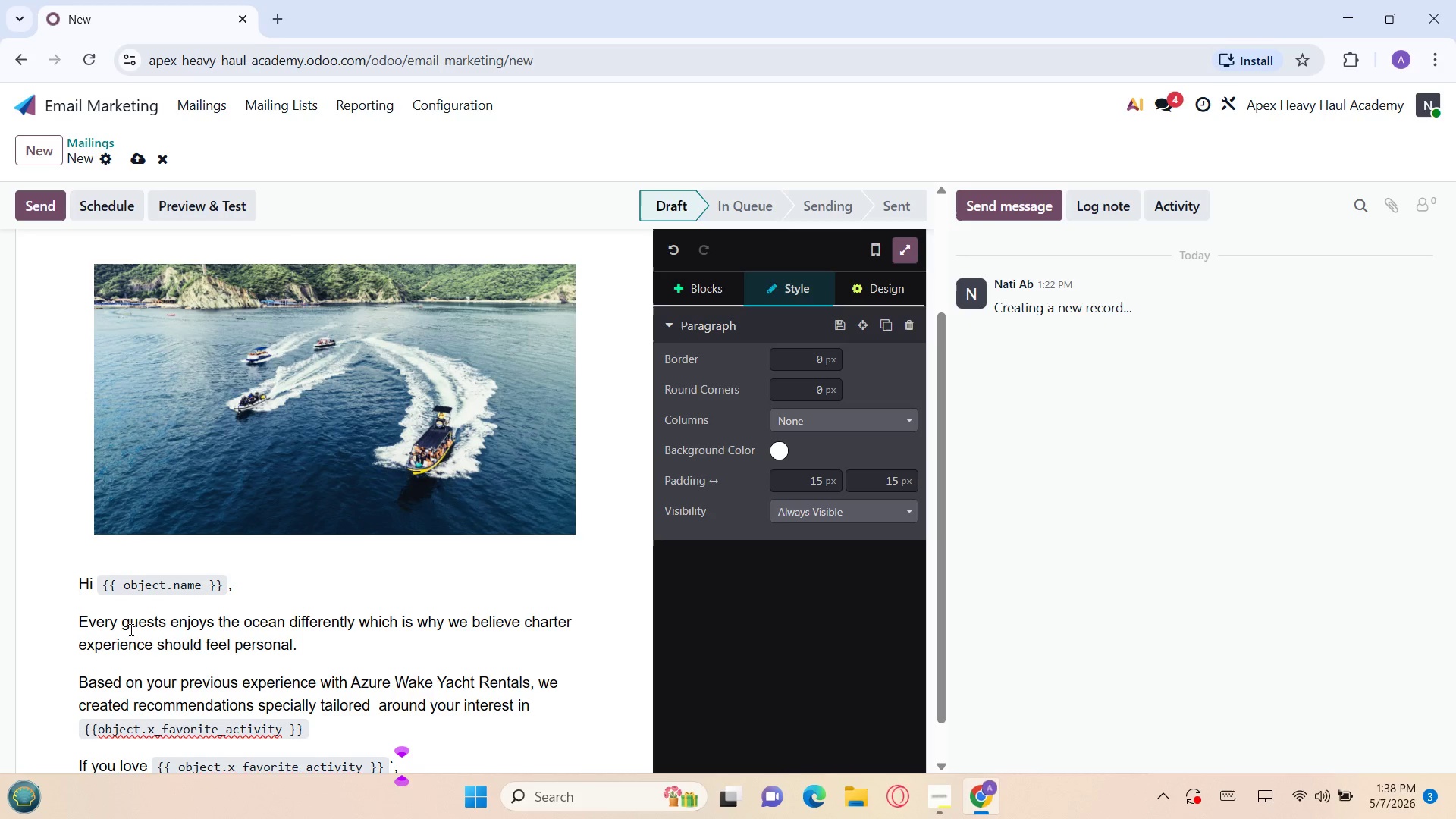 
type(we highly recommend)
 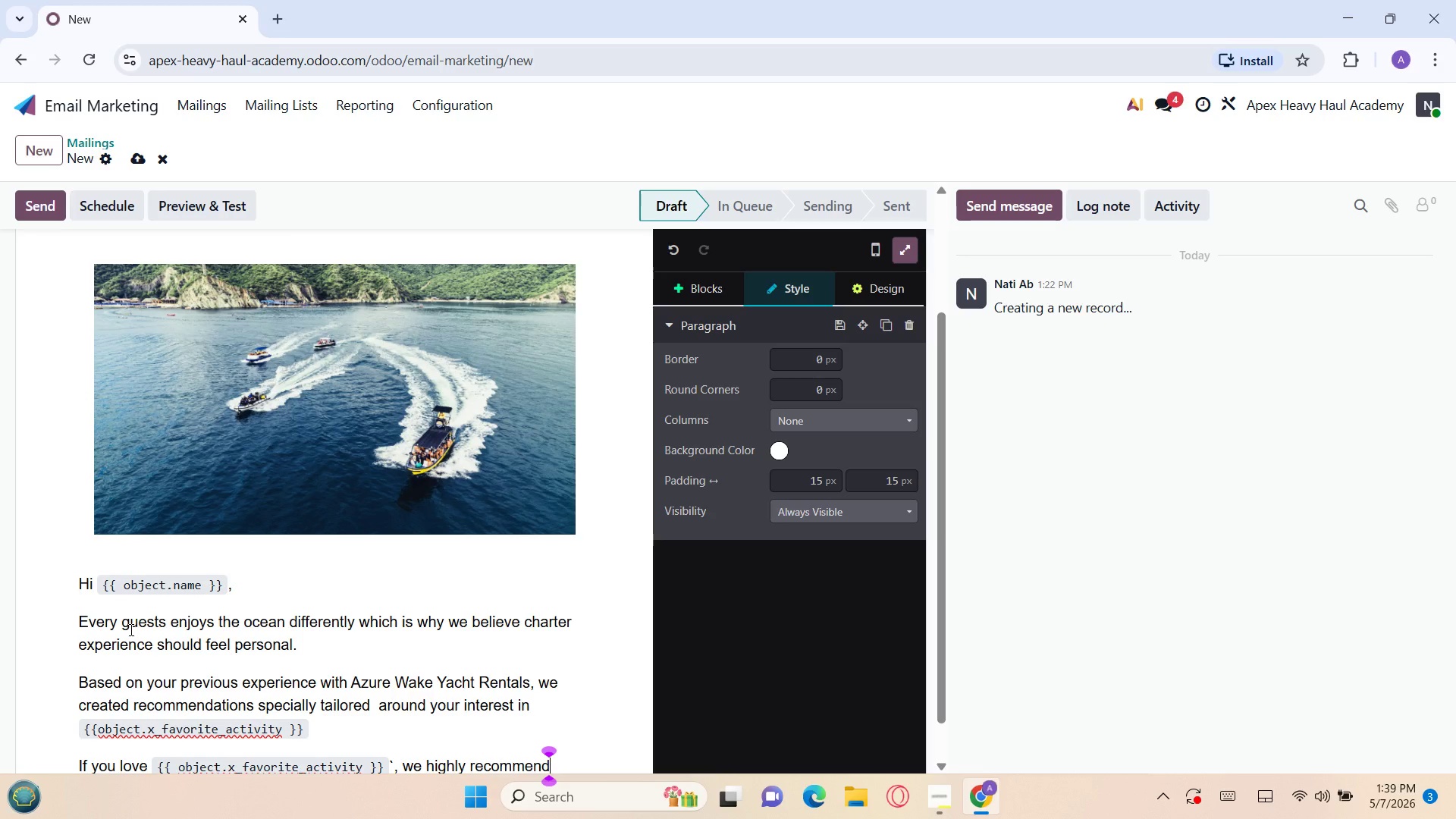 
wait(19.91)
 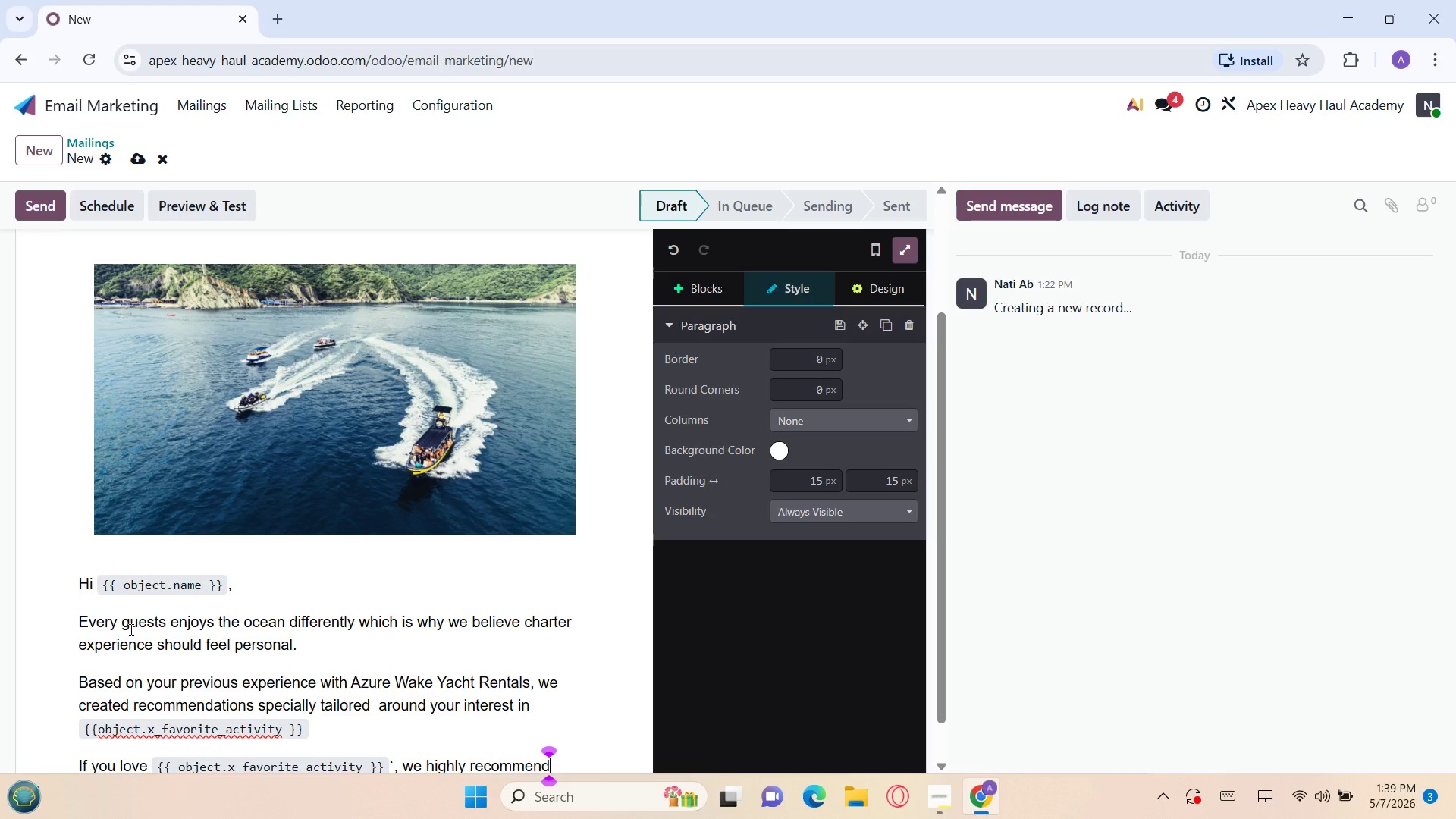 
left_click_drag(start_coordinate=[334, 528], to_coordinate=[328, 511])
 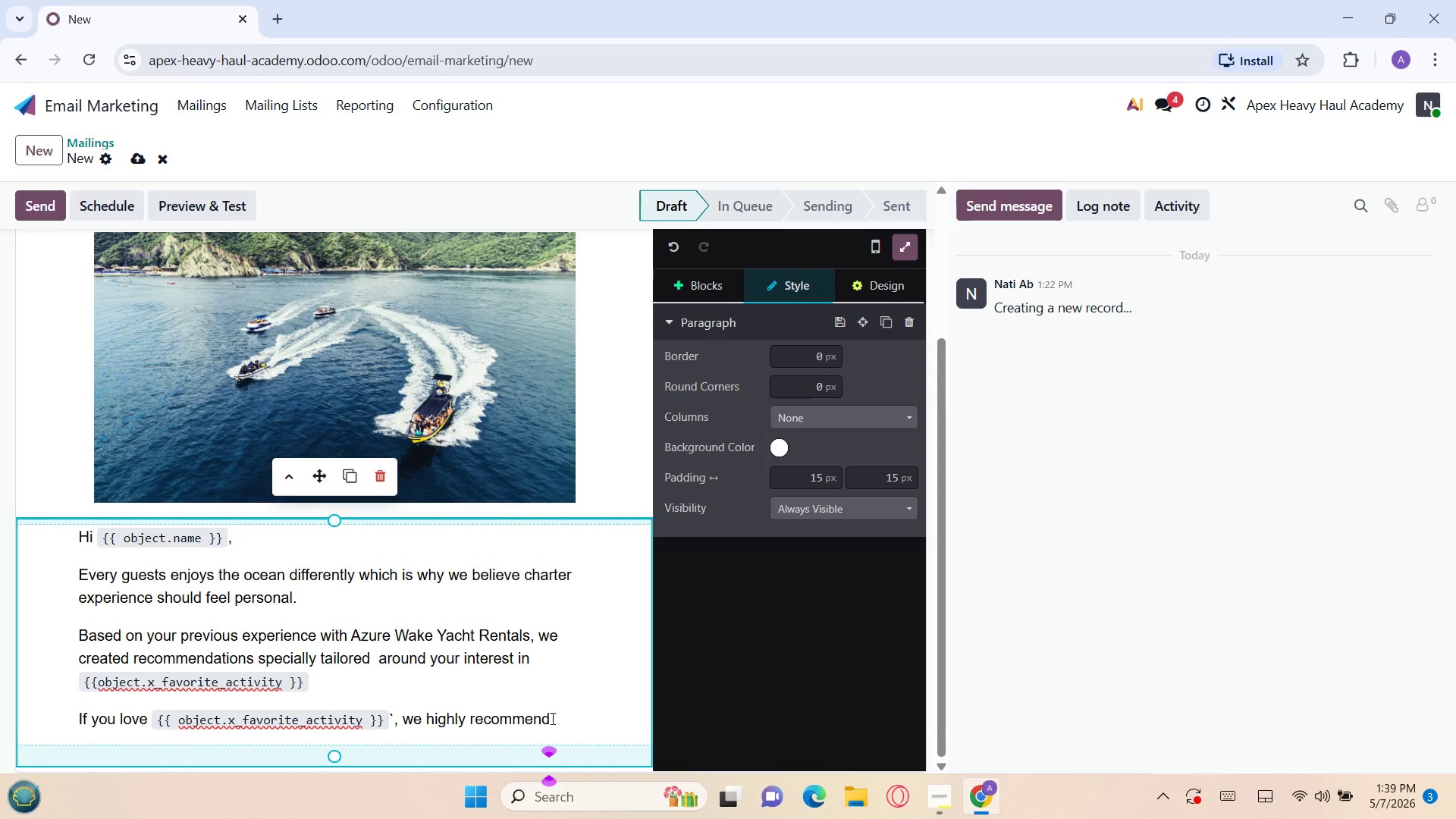 
wait(14.11)
 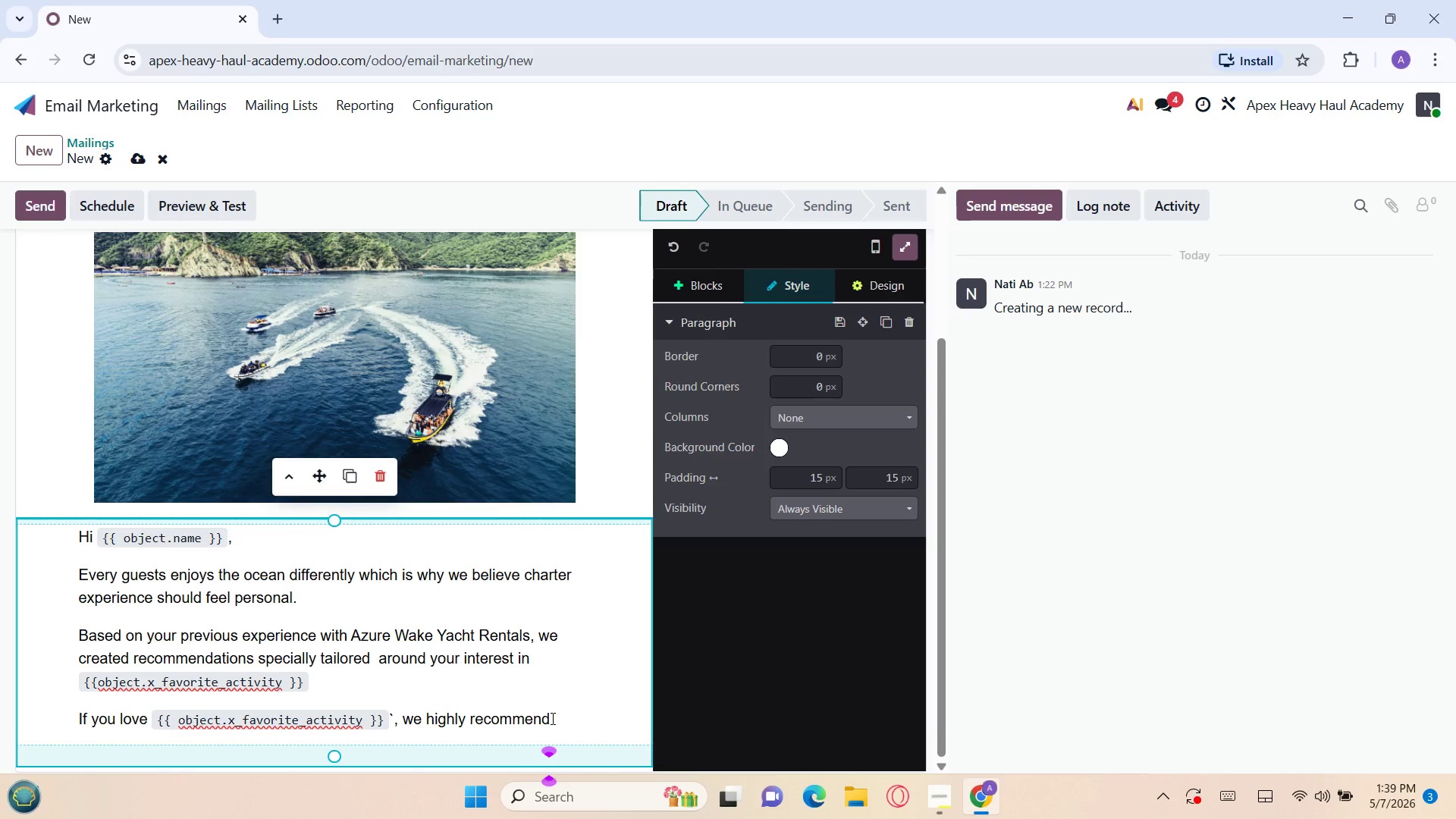 
left_click([551, 718])
 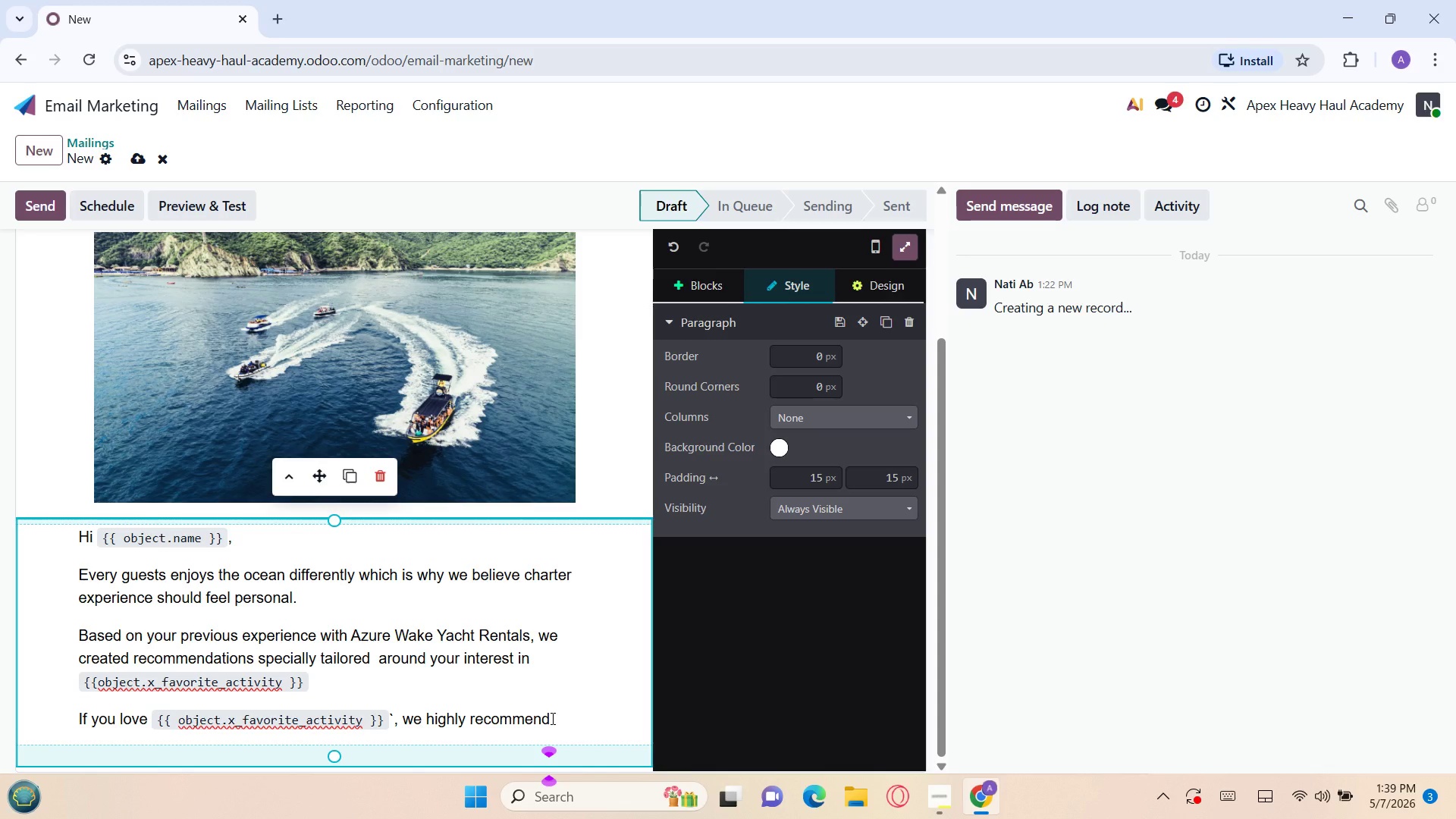 
wait(16.17)
 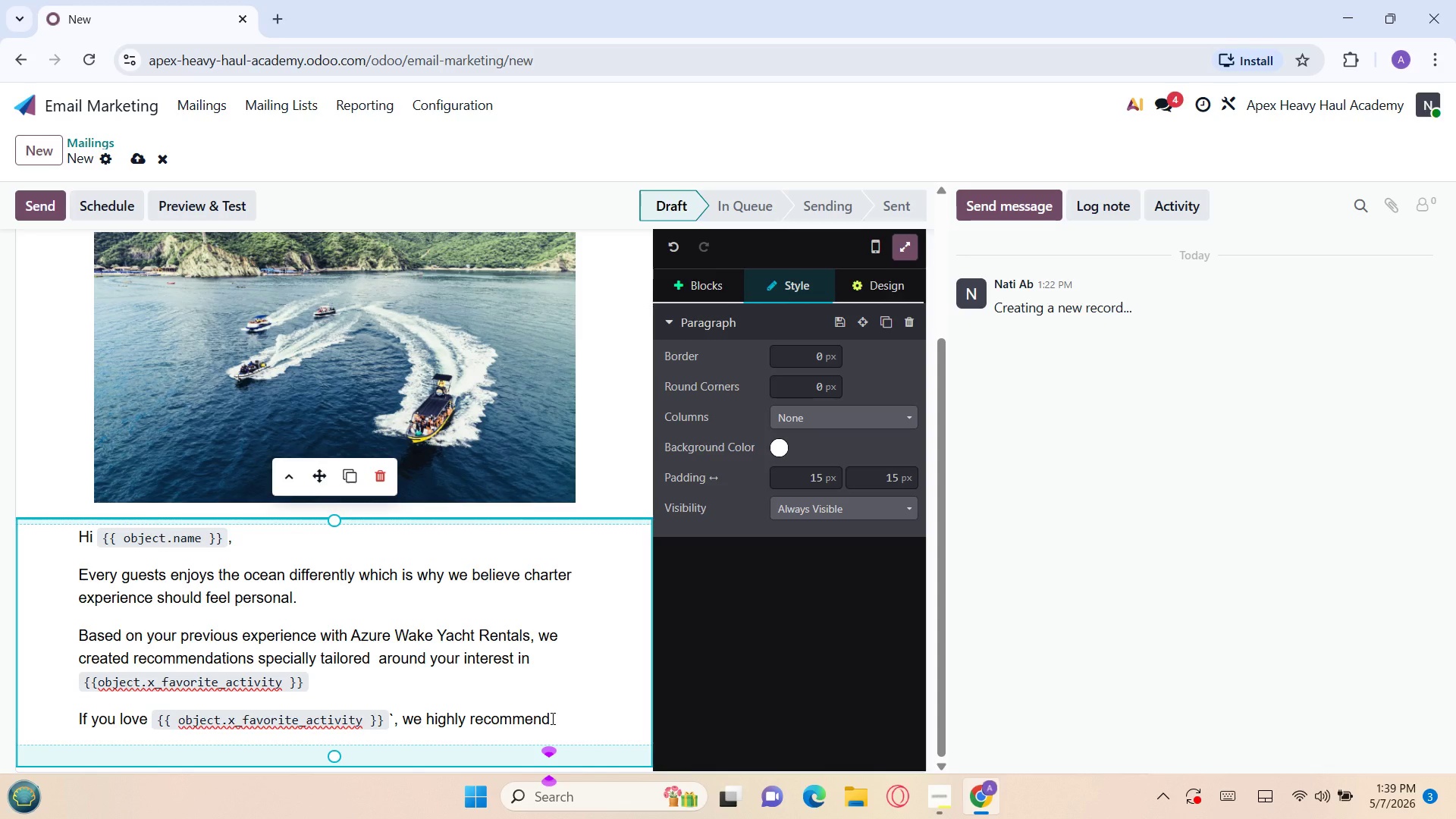 
key(Enter)
 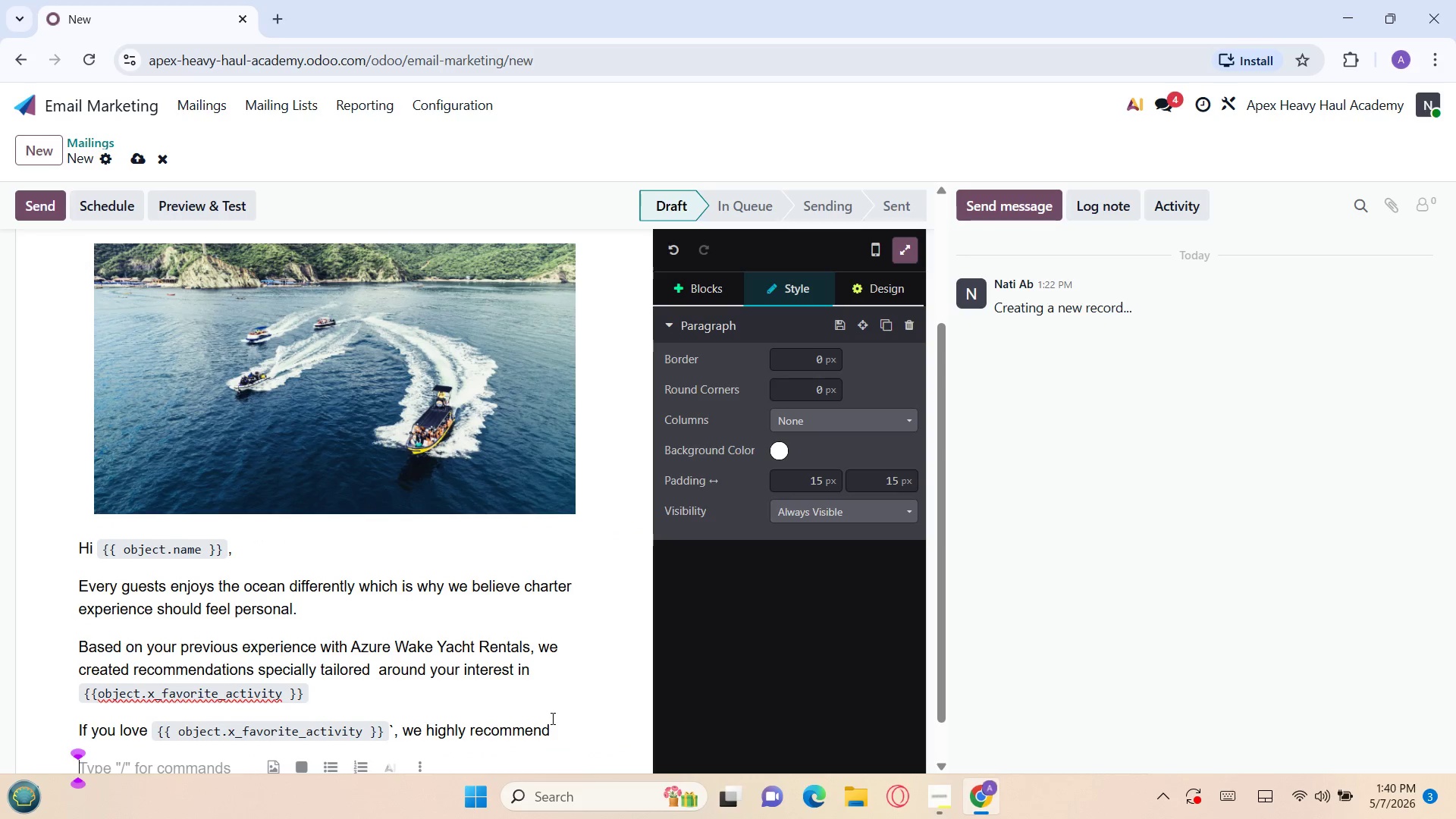 
key(Enter)
 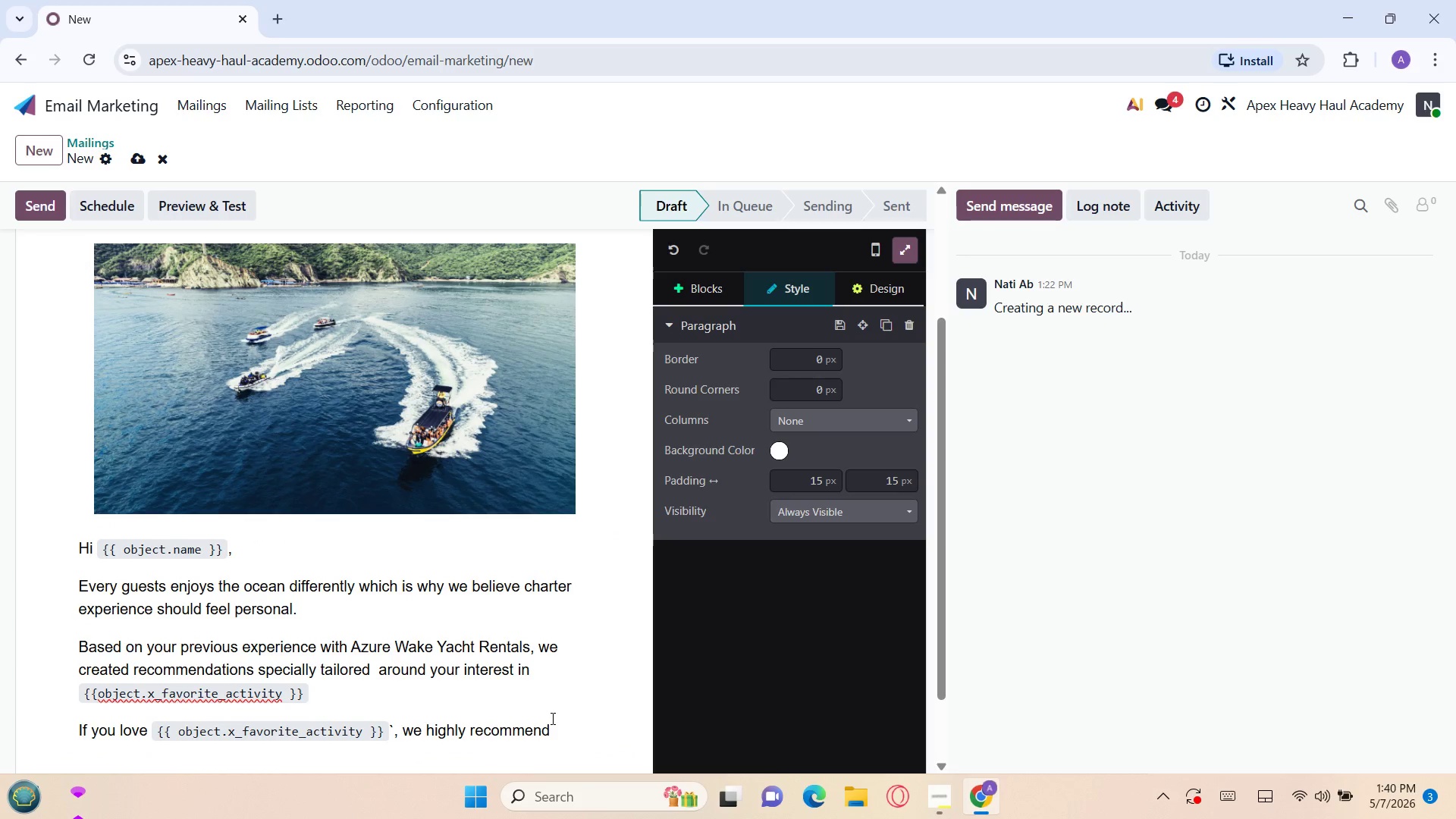 
key(Enter)
 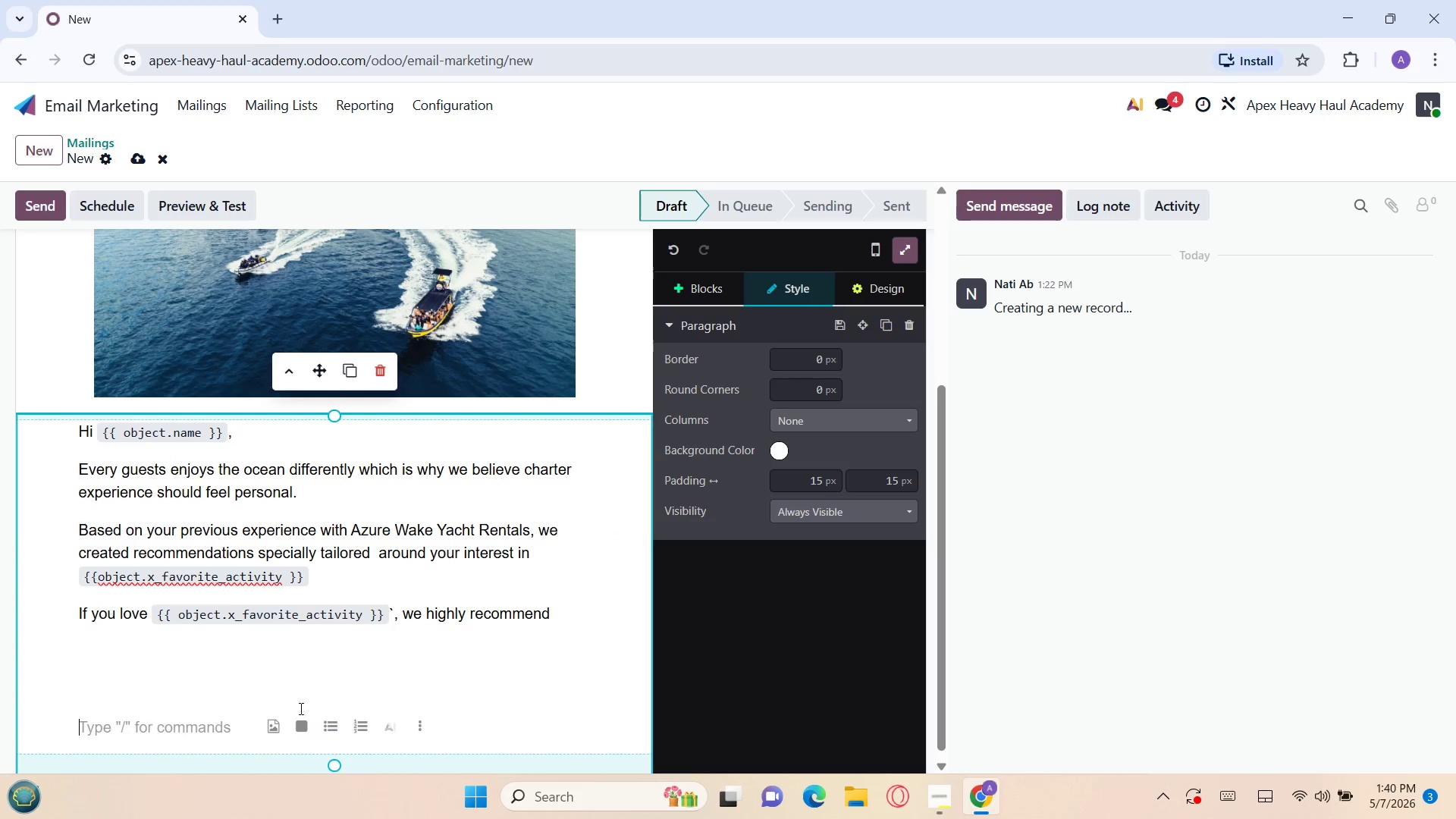 
left_click([156, 661])
 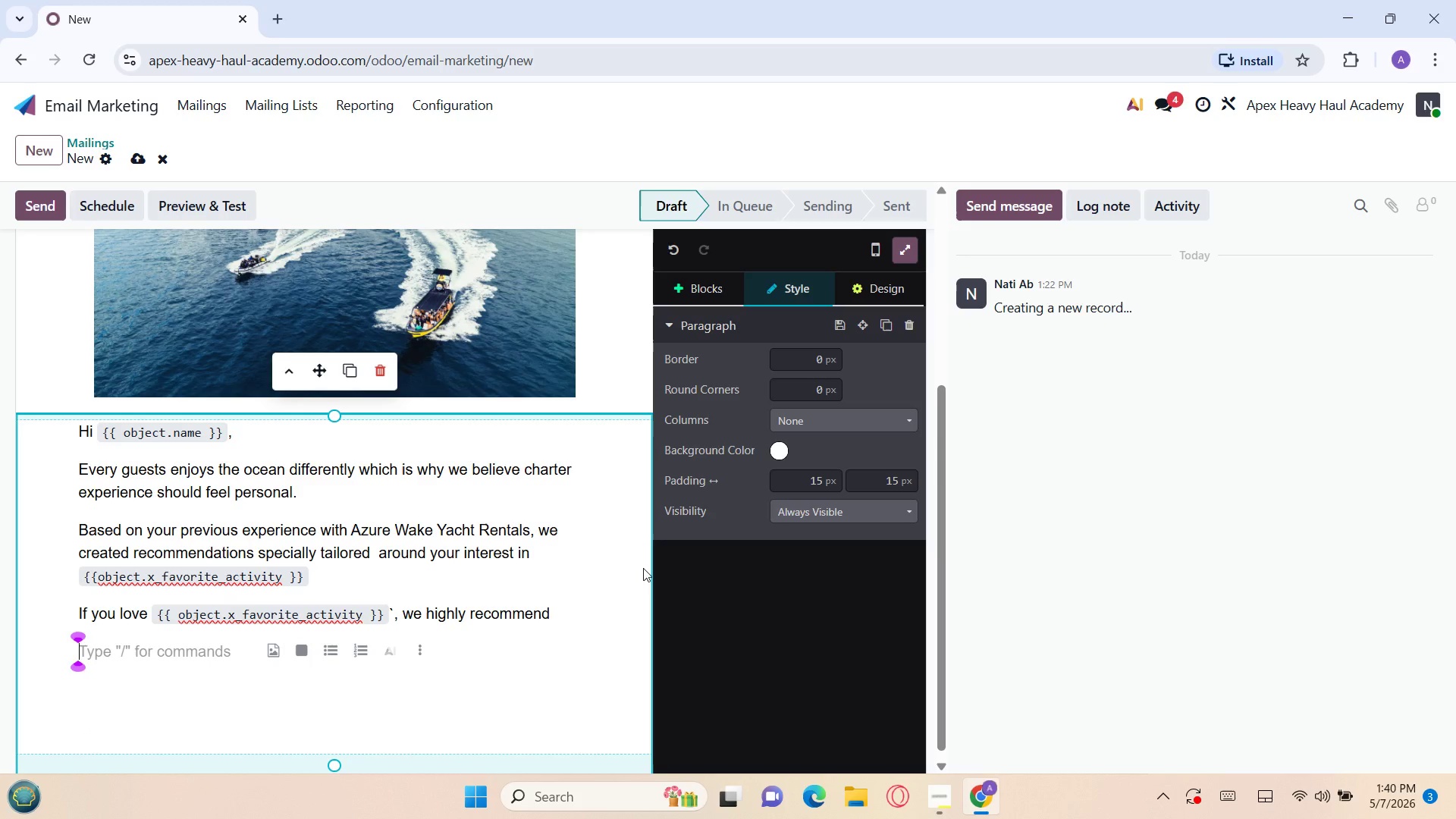 
wait(5.89)
 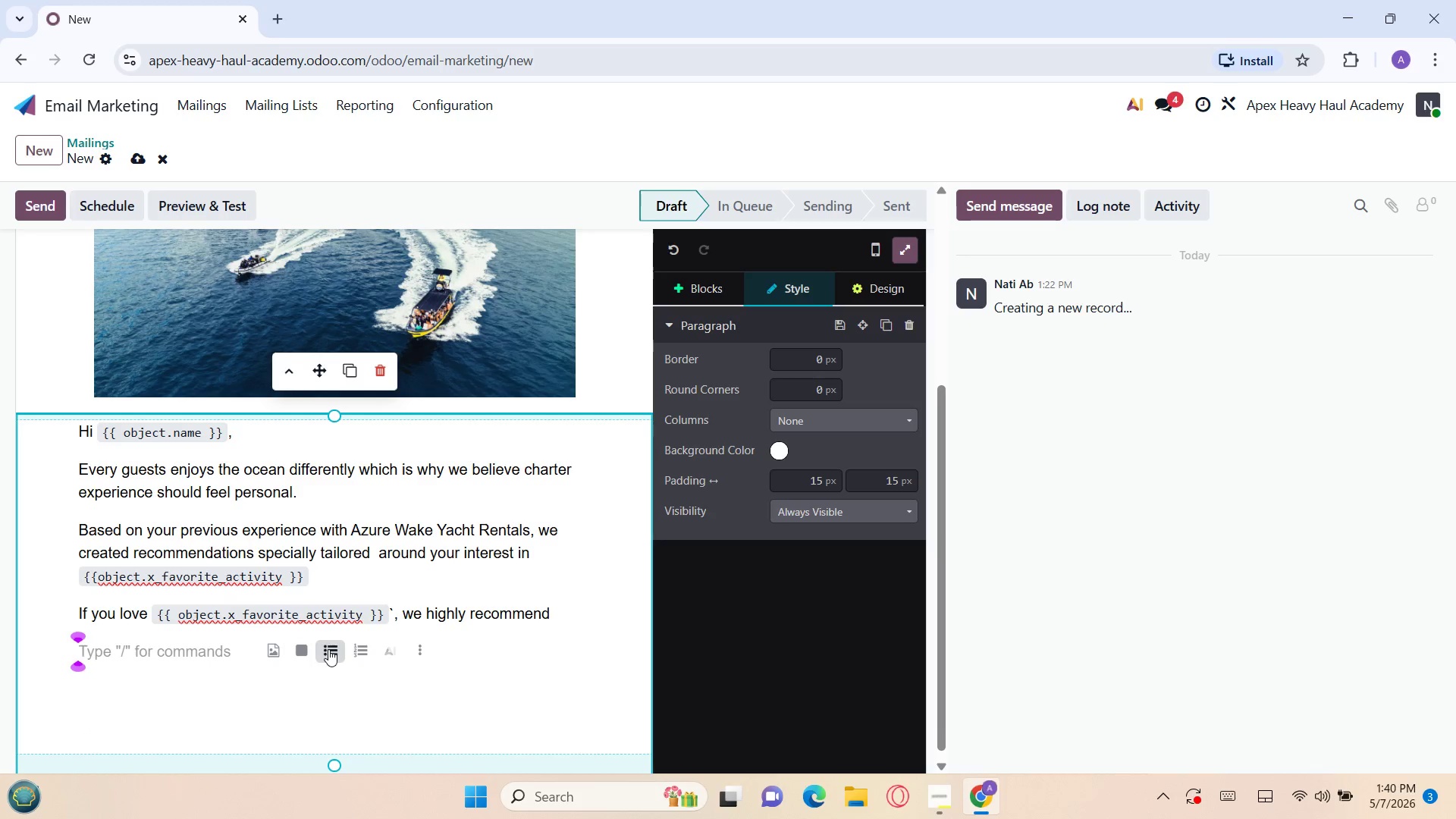 
left_click([694, 290])
 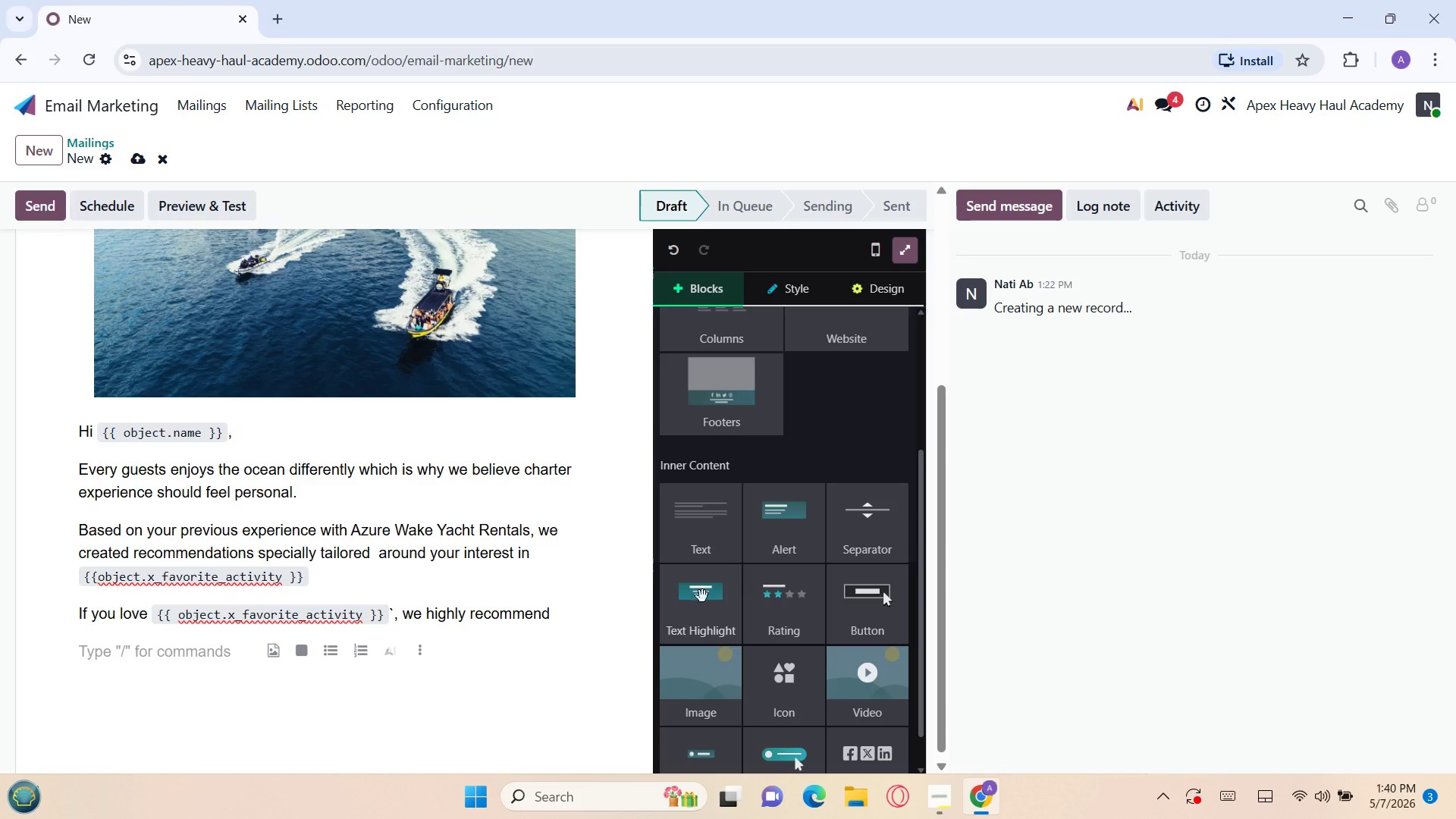 
wait(6.11)
 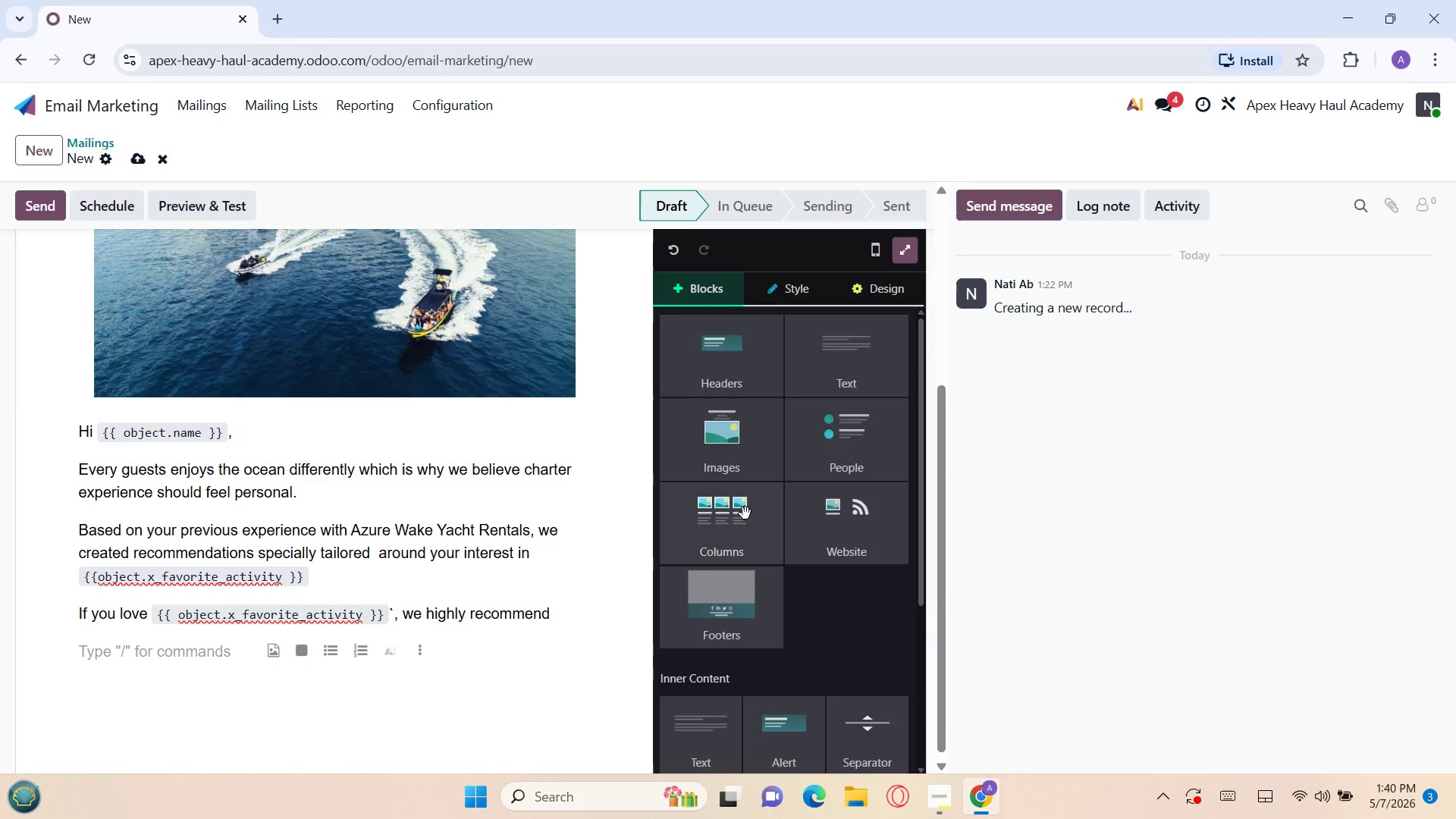 
left_click_drag(start_coordinate=[692, 616], to_coordinate=[517, 676])
 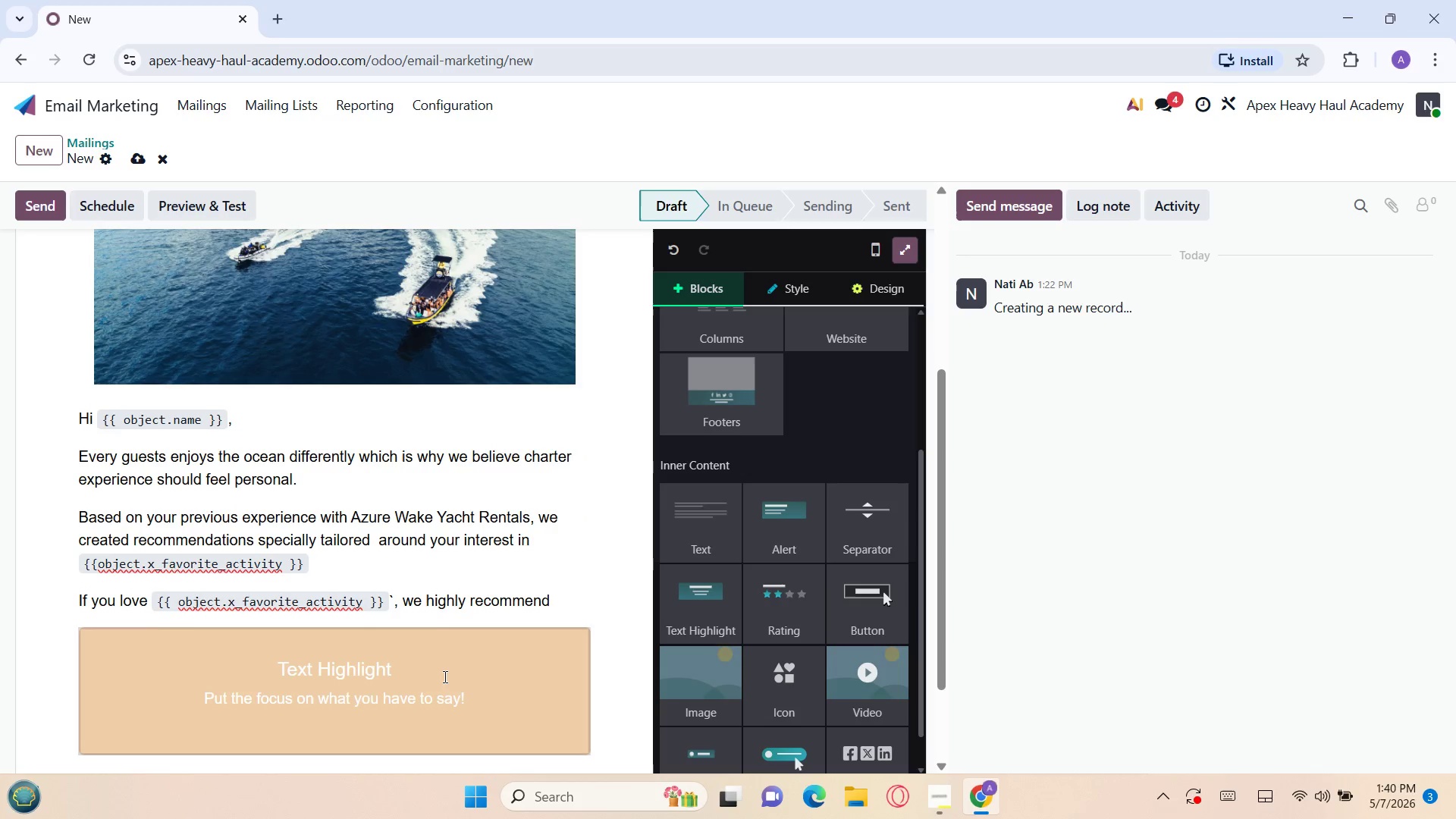 
left_click([444, 676])
 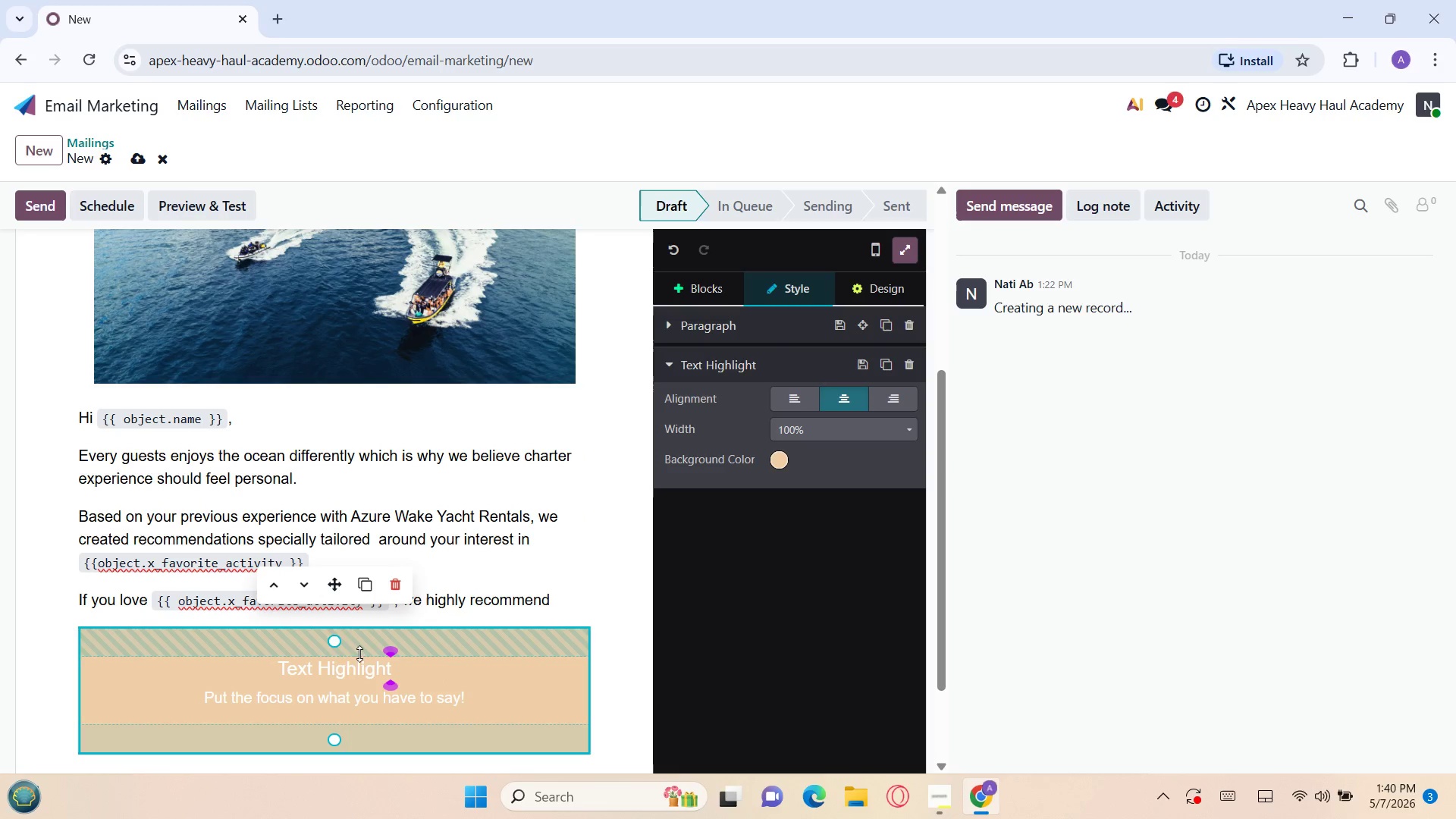 
left_click_drag(start_coordinate=[330, 644], to_coordinate=[318, 605])
 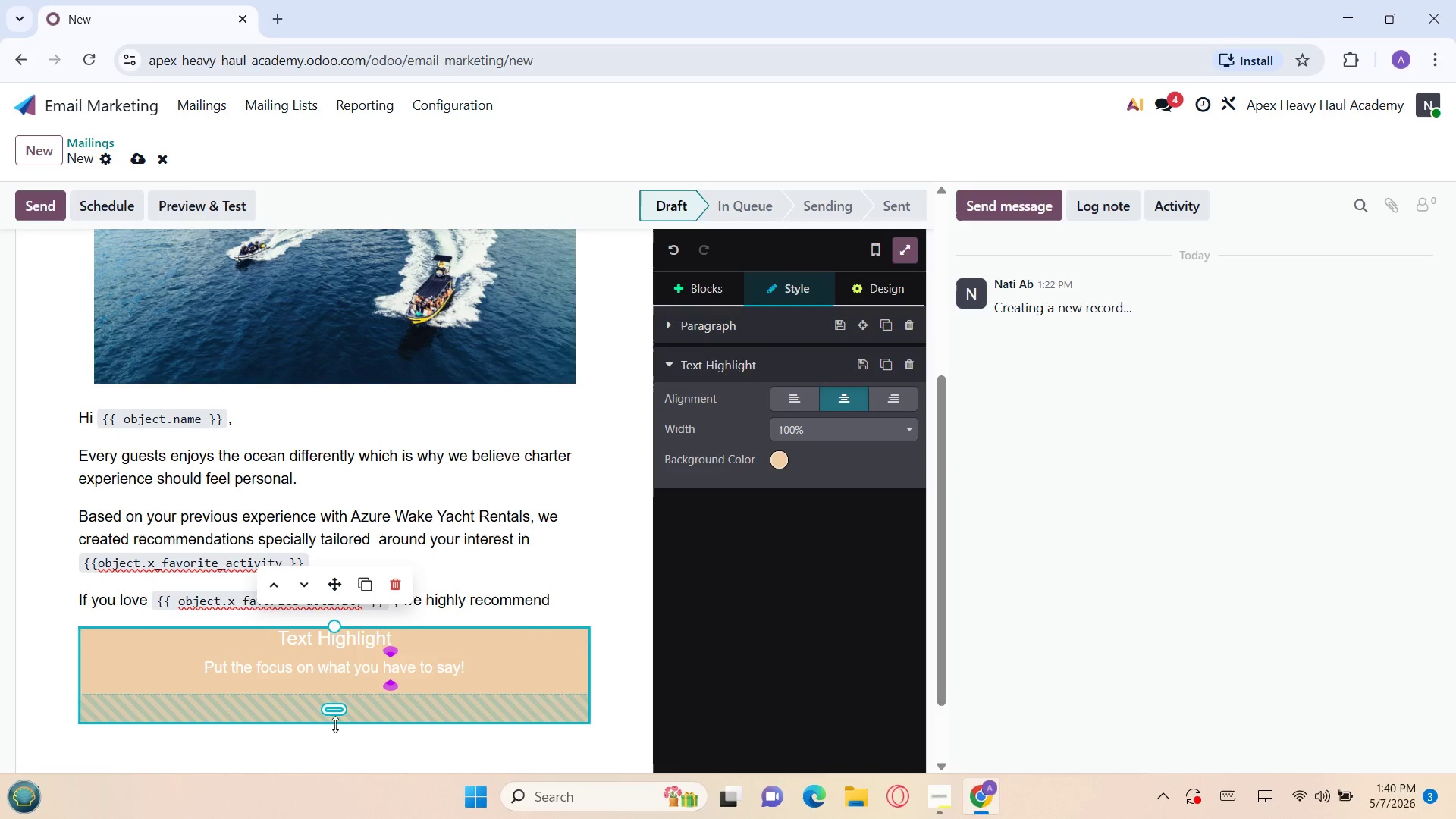 
left_click_drag(start_coordinate=[335, 724], to_coordinate=[349, 698])
 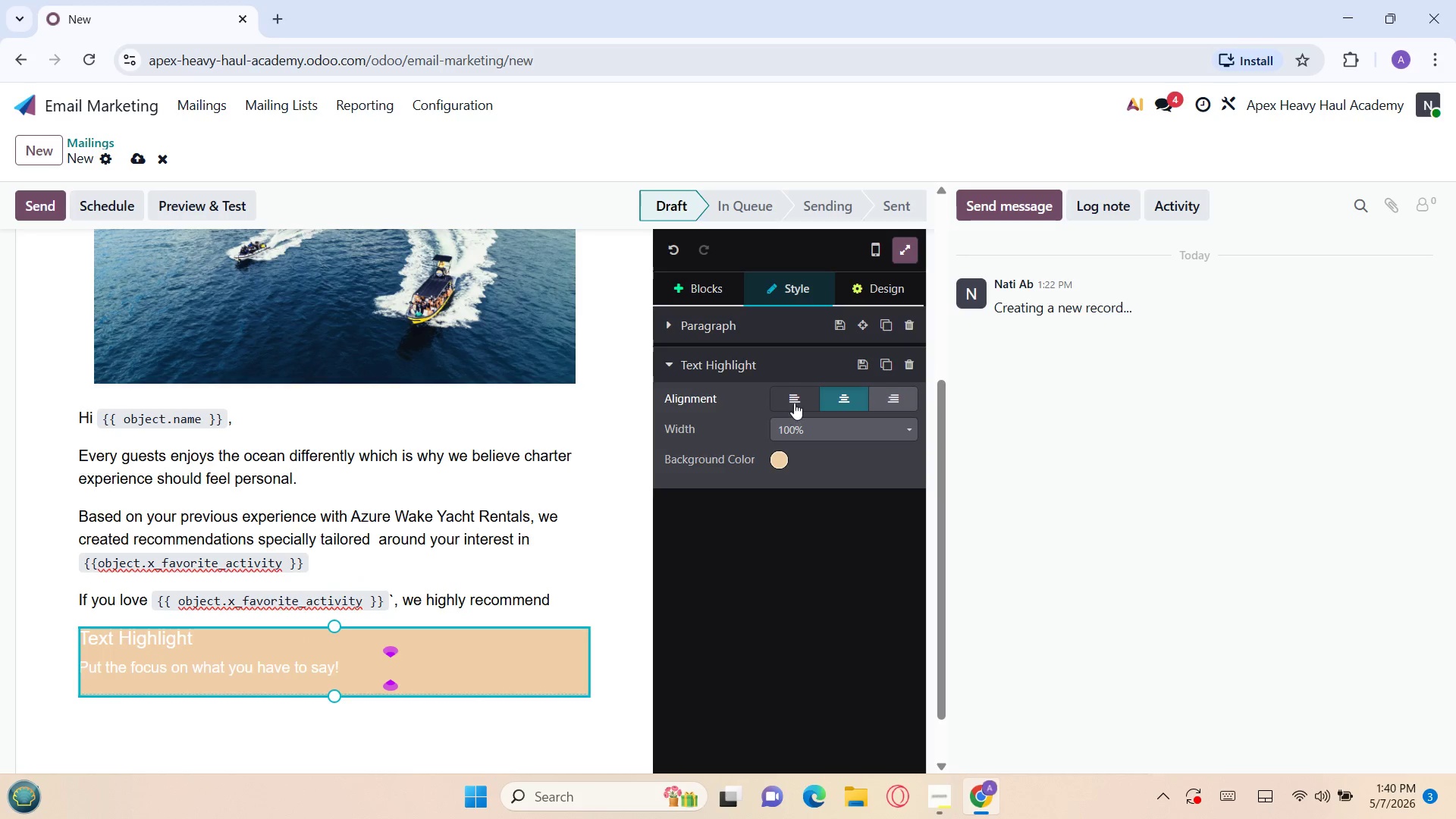 
left_click([795, 400])
 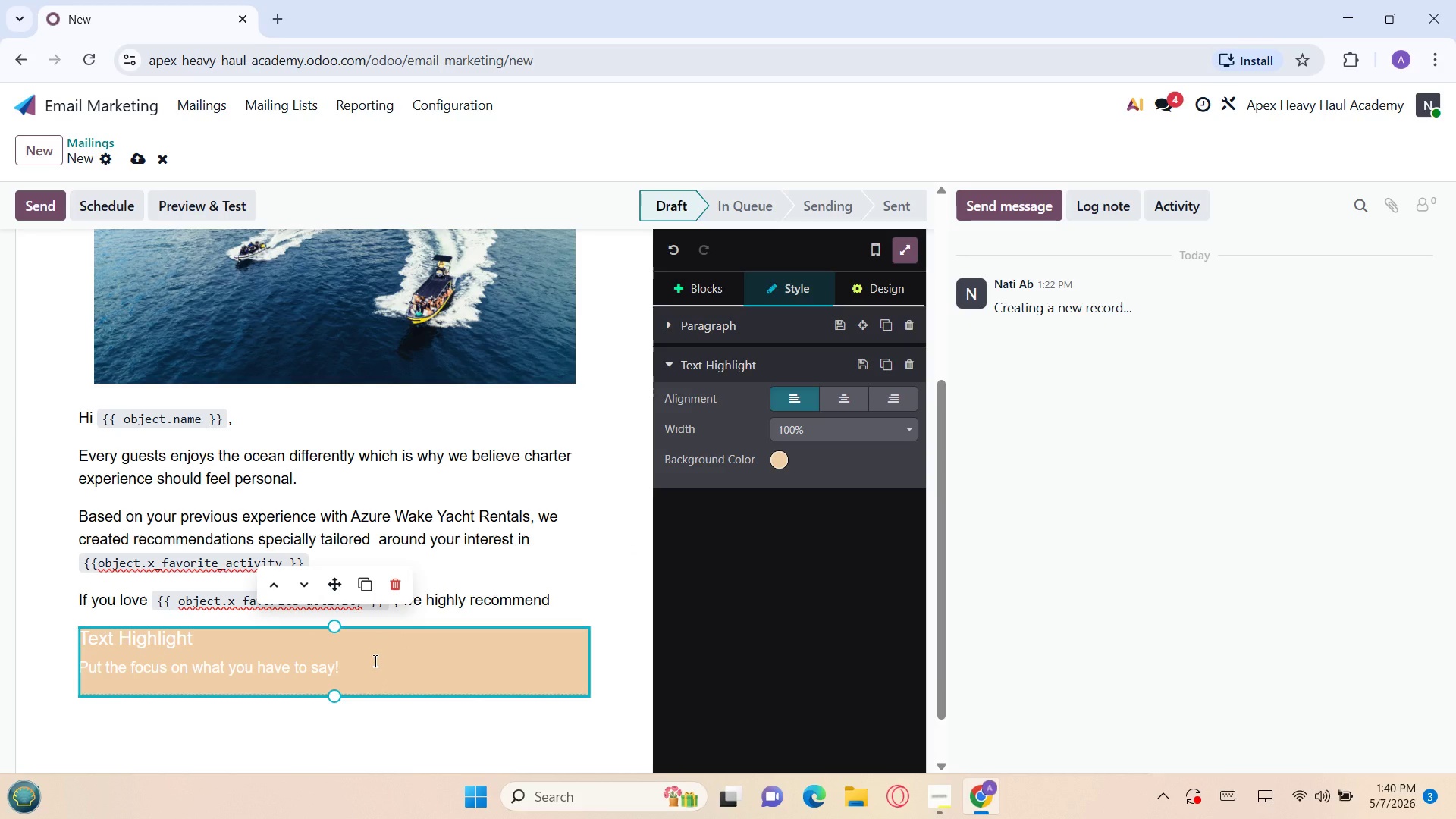 
wait(5.58)
 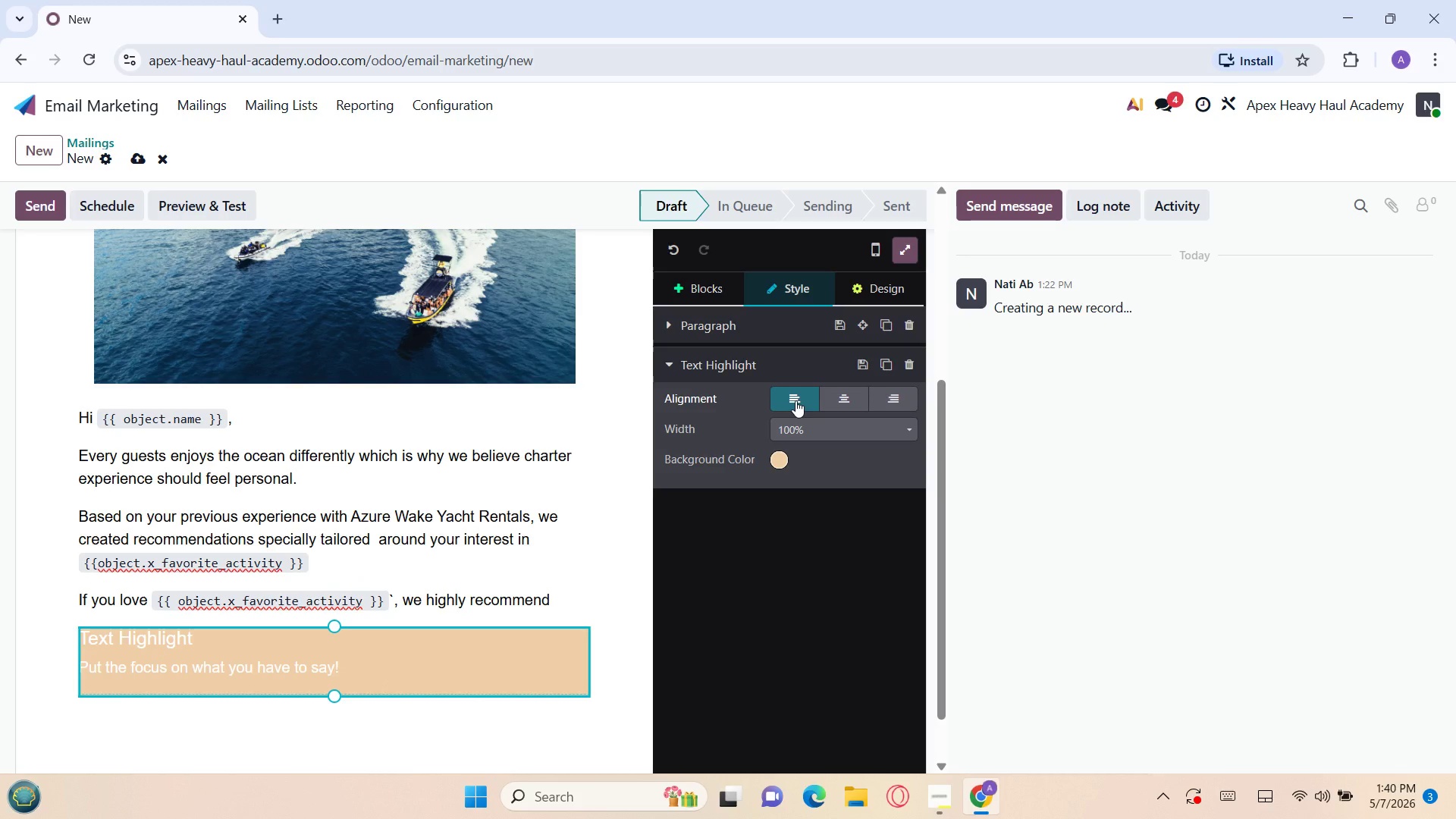 
left_click([210, 635])
 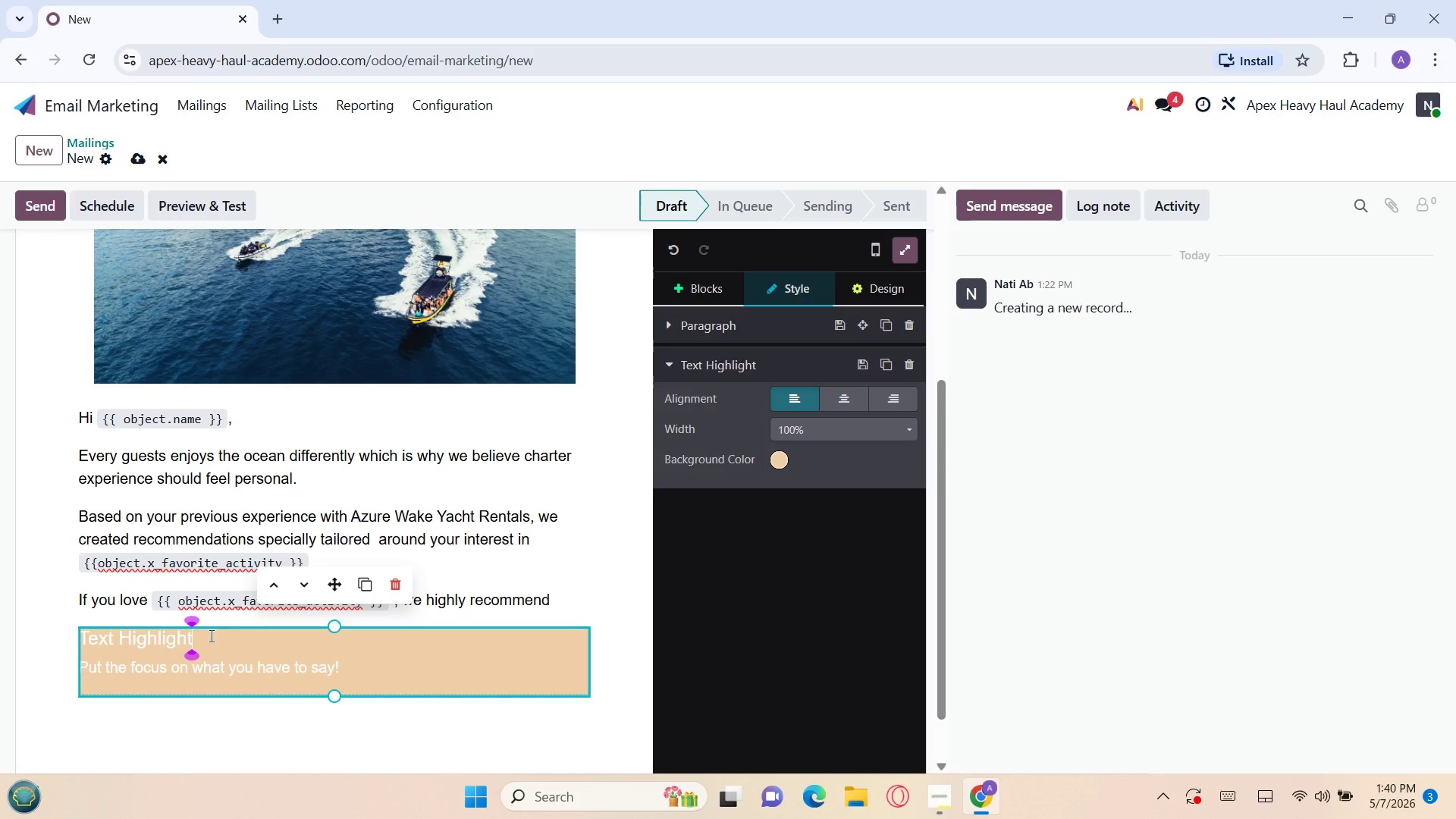 
left_click([210, 635])
 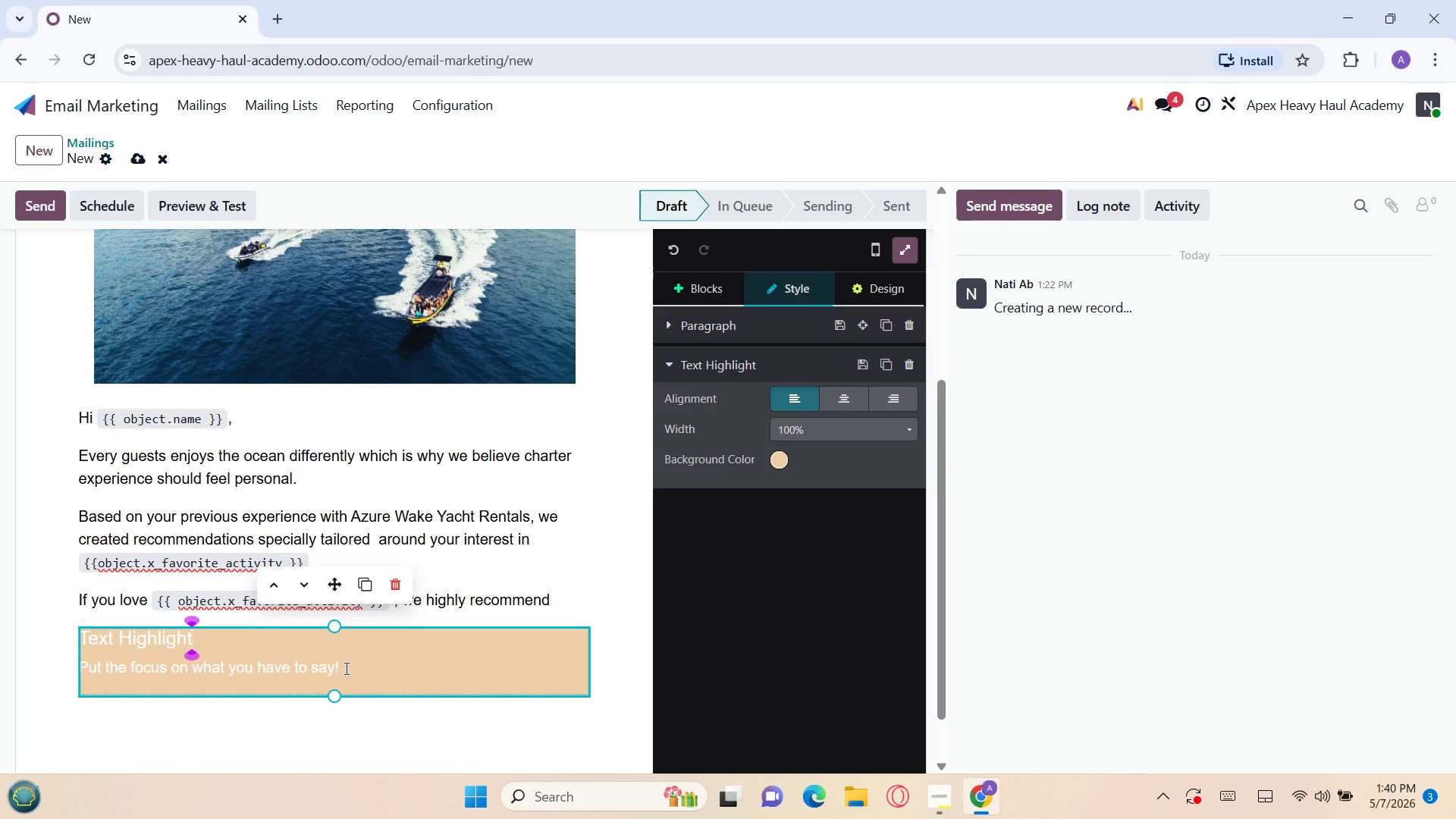 
left_click_drag(start_coordinate=[347, 668], to_coordinate=[71, 629])
 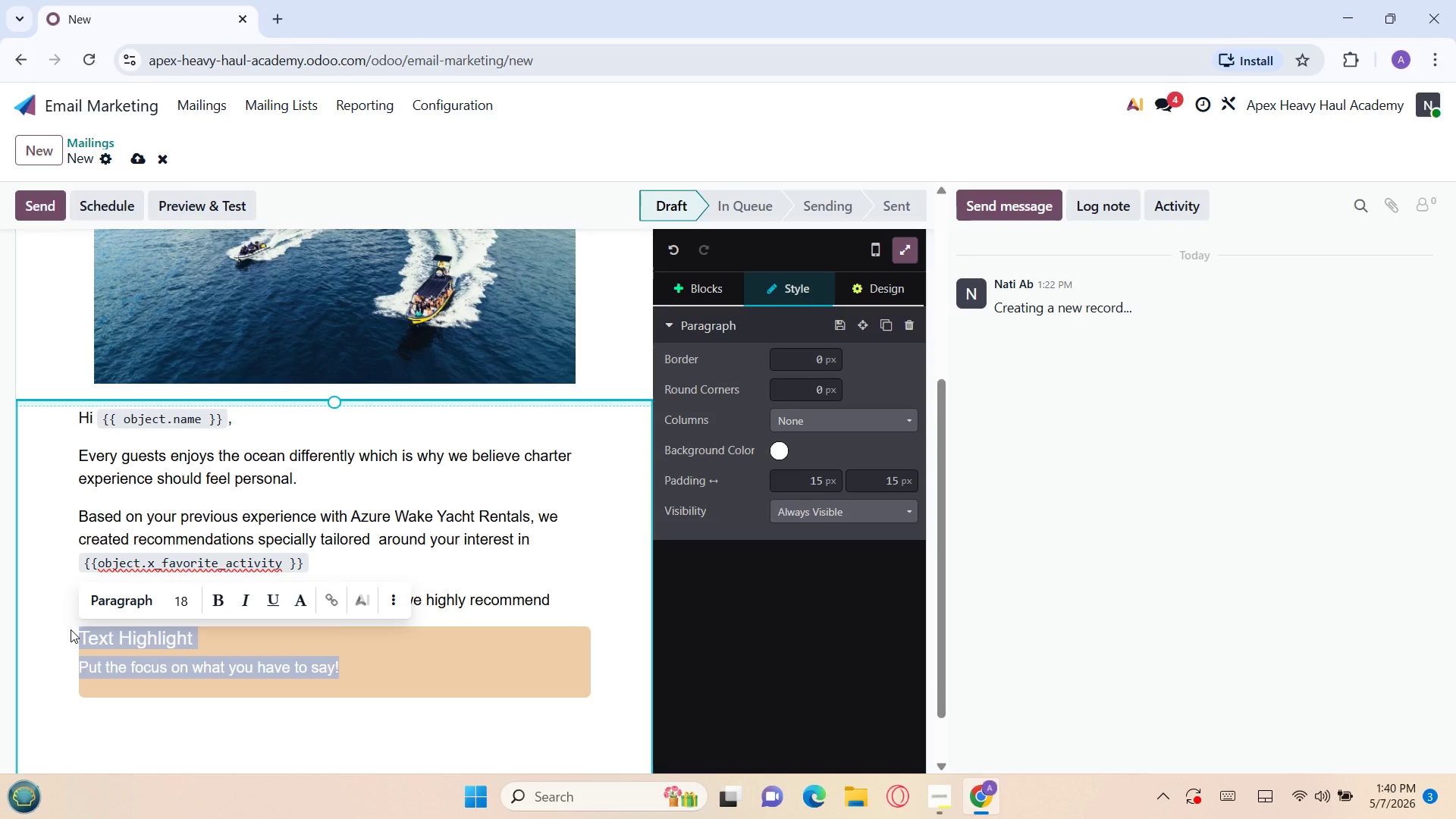 
key(Backspace)
 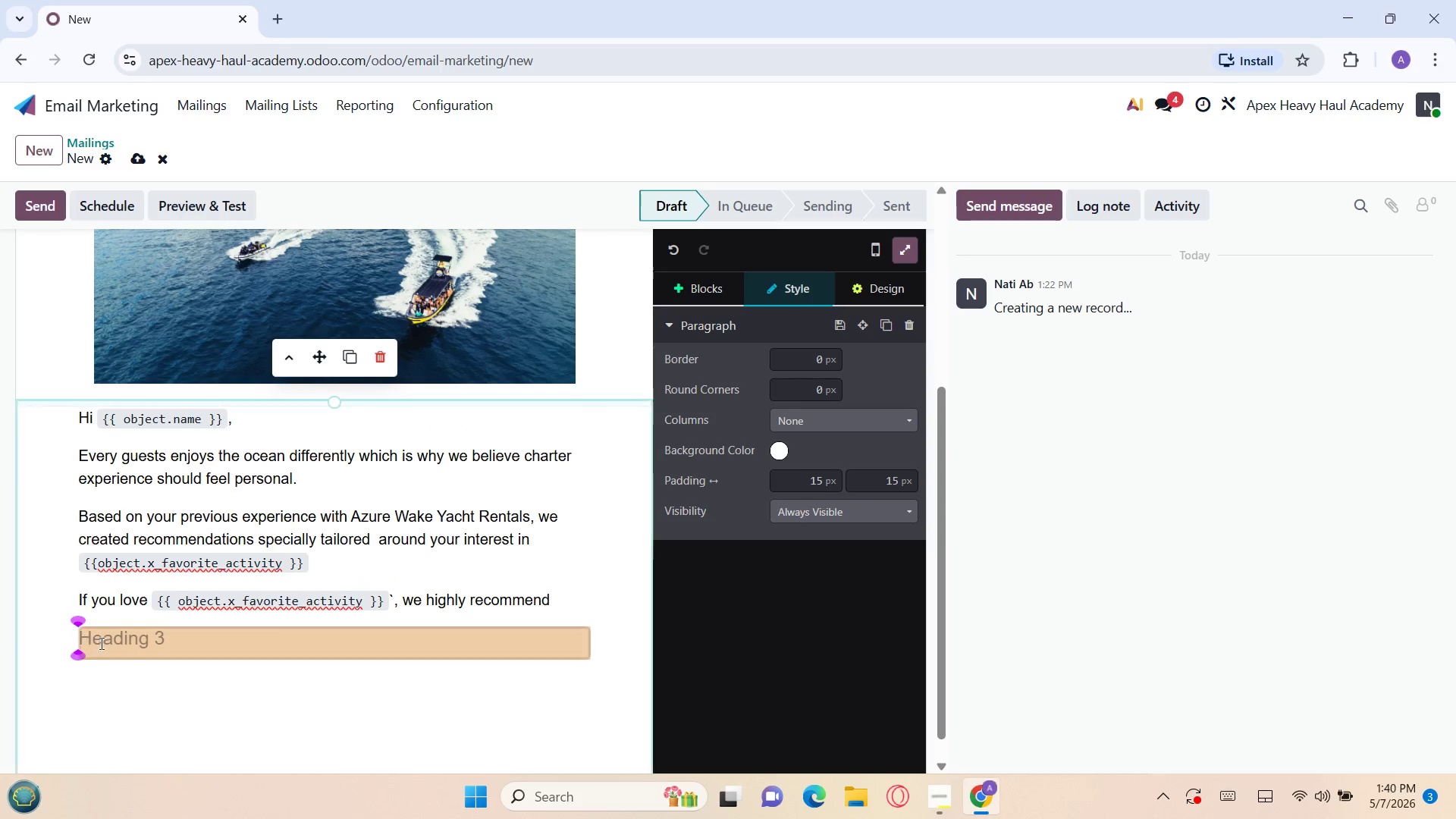 
left_click([108, 643])
 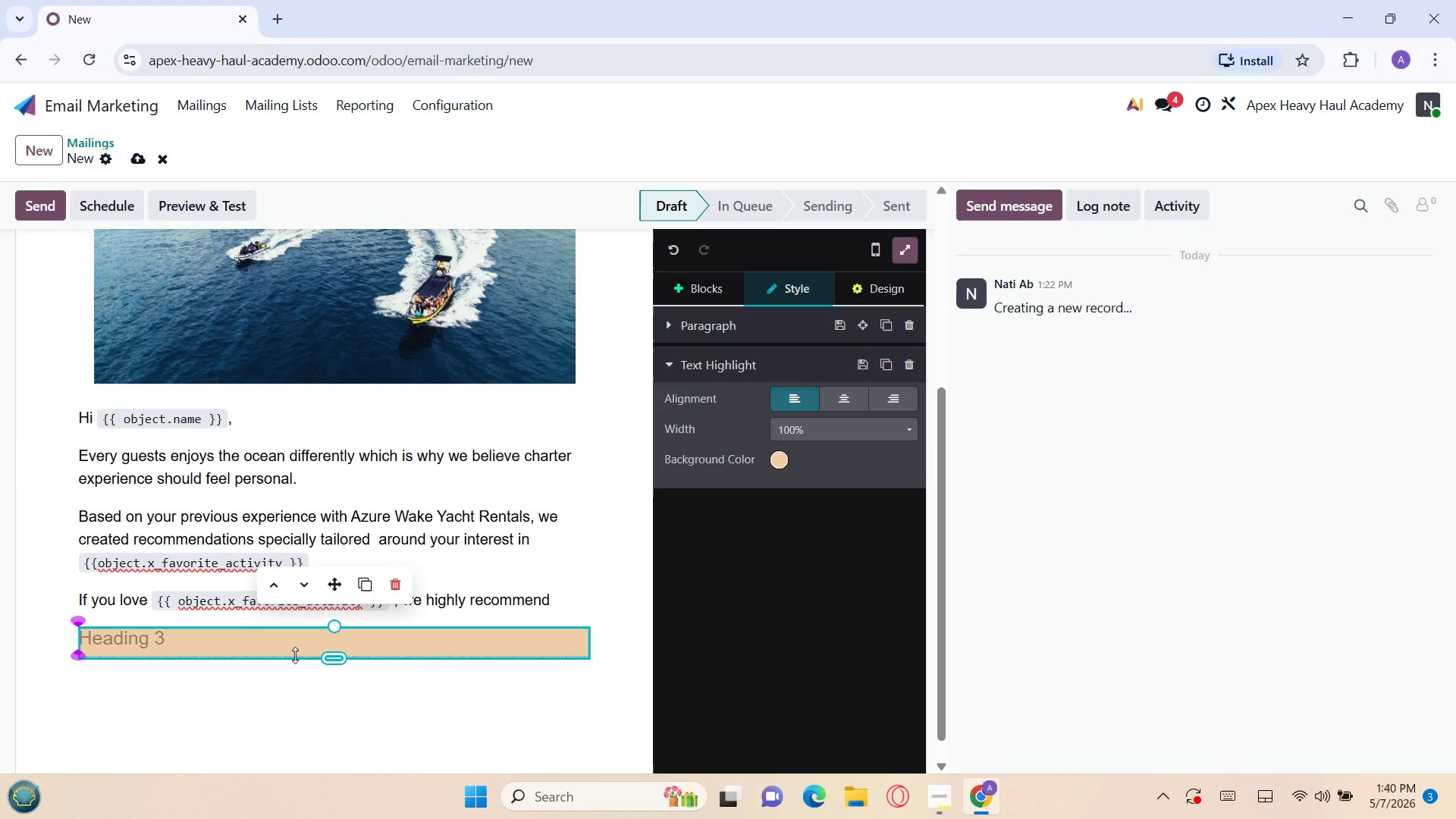 
left_click_drag(start_coordinate=[331, 655], to_coordinate=[331, 662])
 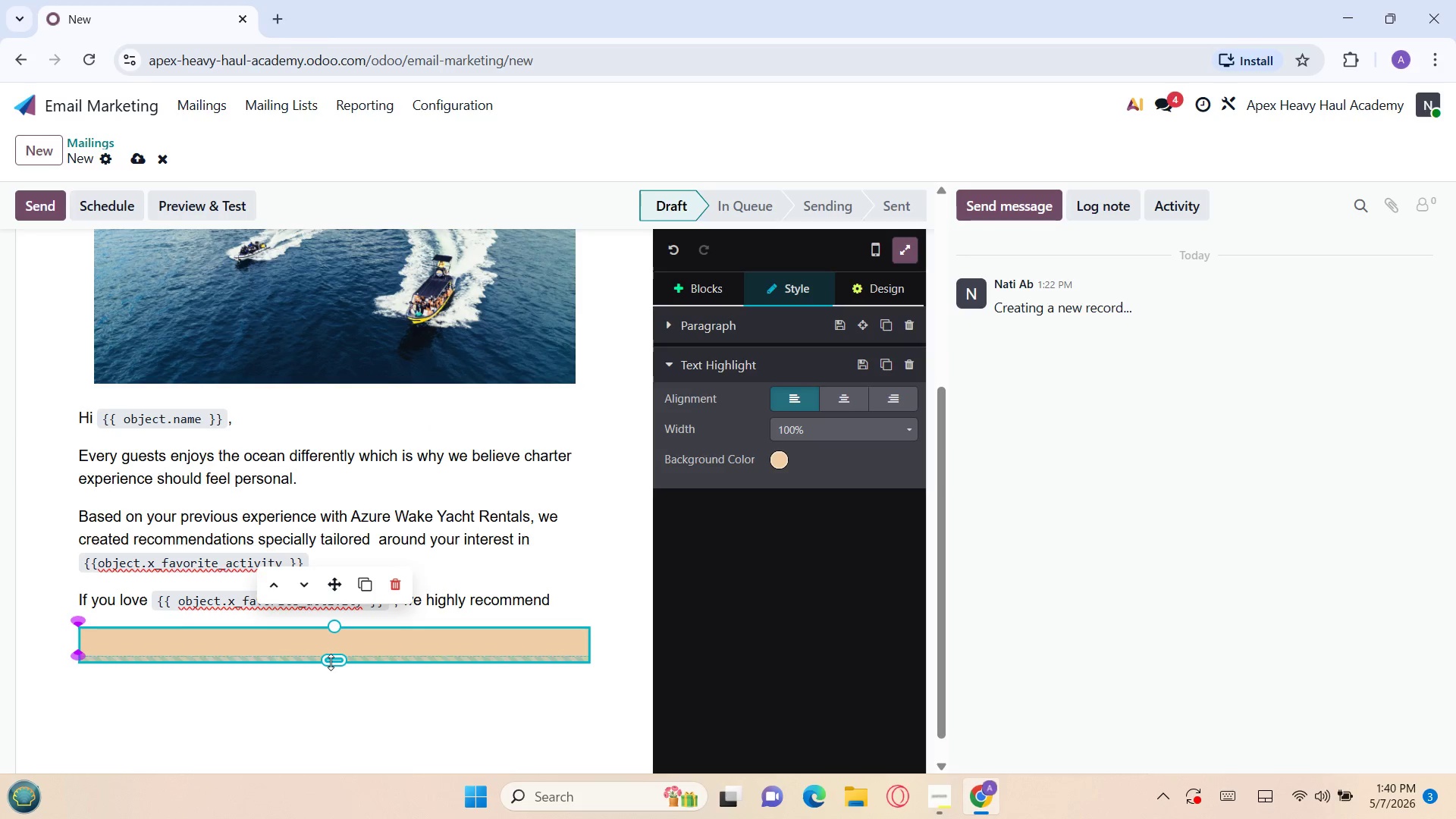 
left_click_drag(start_coordinate=[331, 662], to_coordinate=[333, 651])
 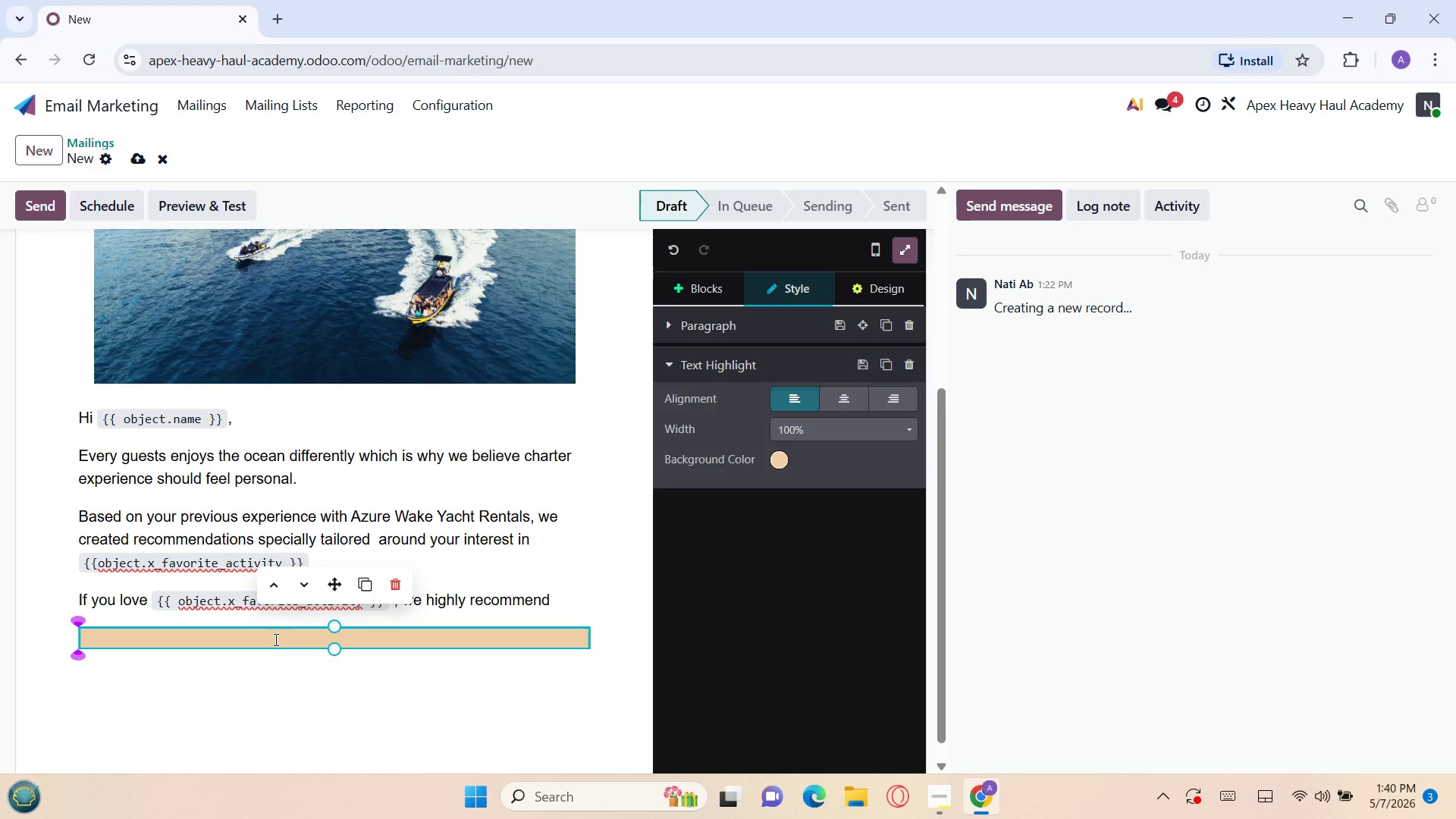 
left_click([275, 639])
 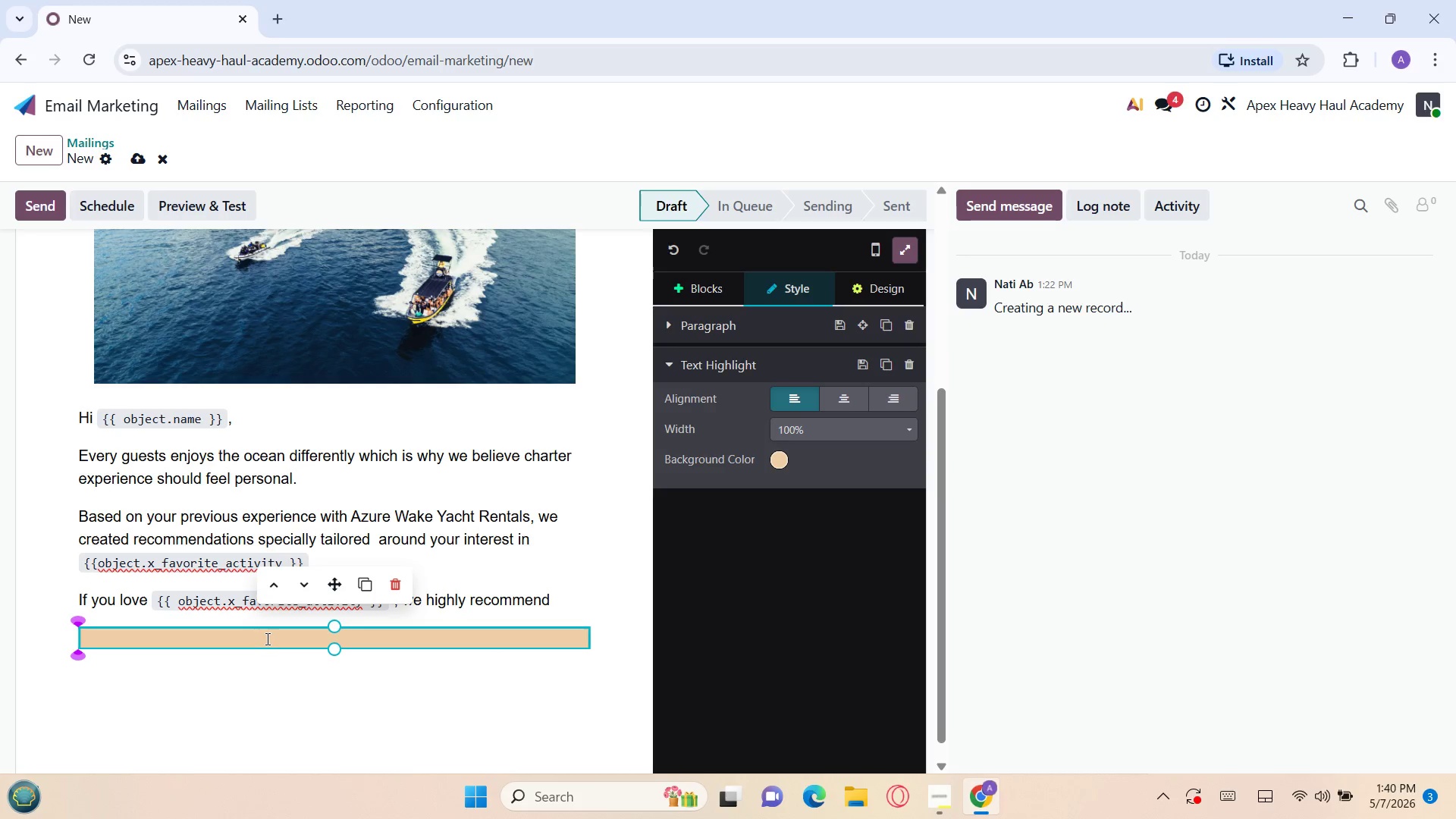 
left_click([266, 639])
 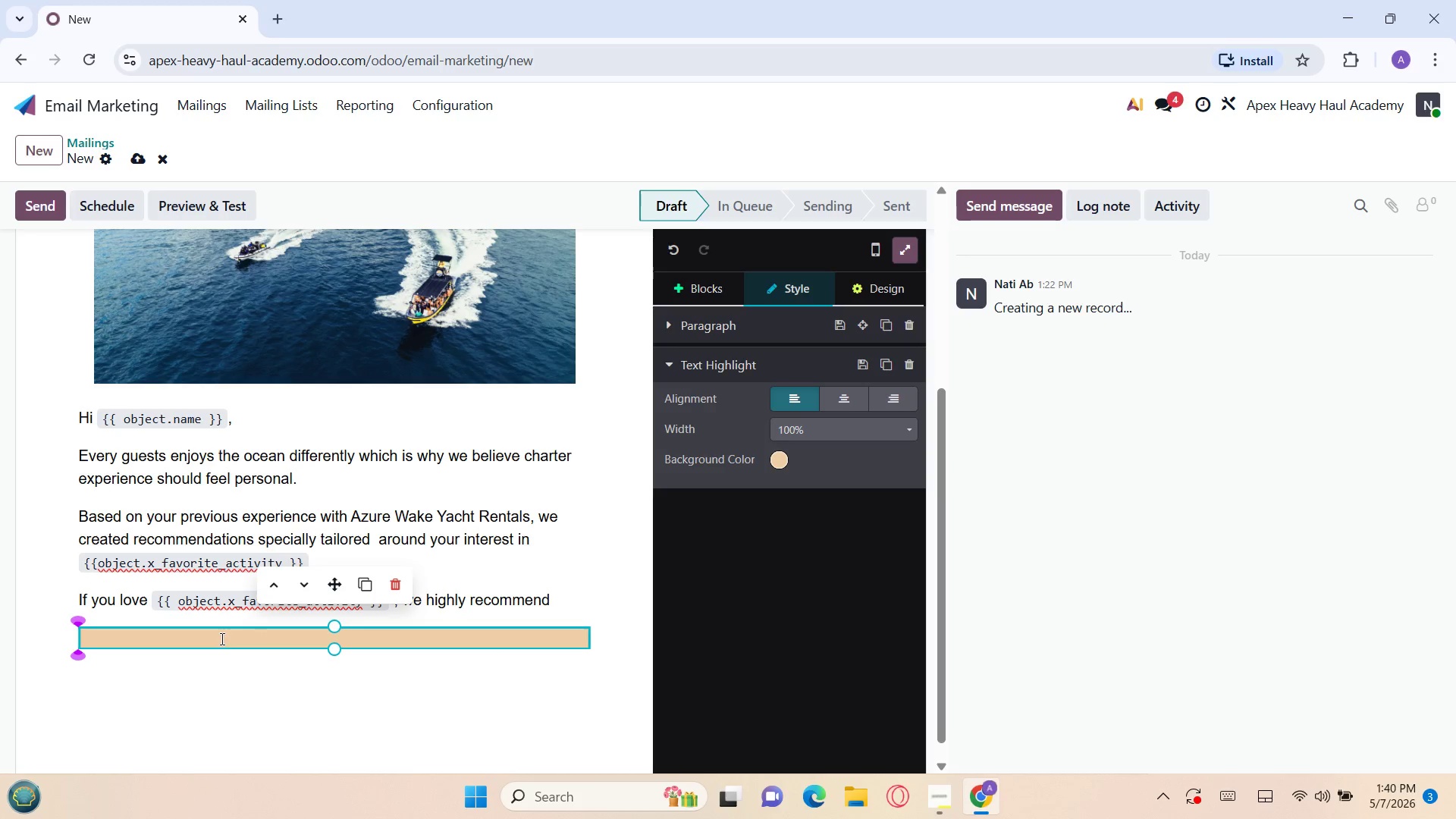 
left_click([221, 639])
 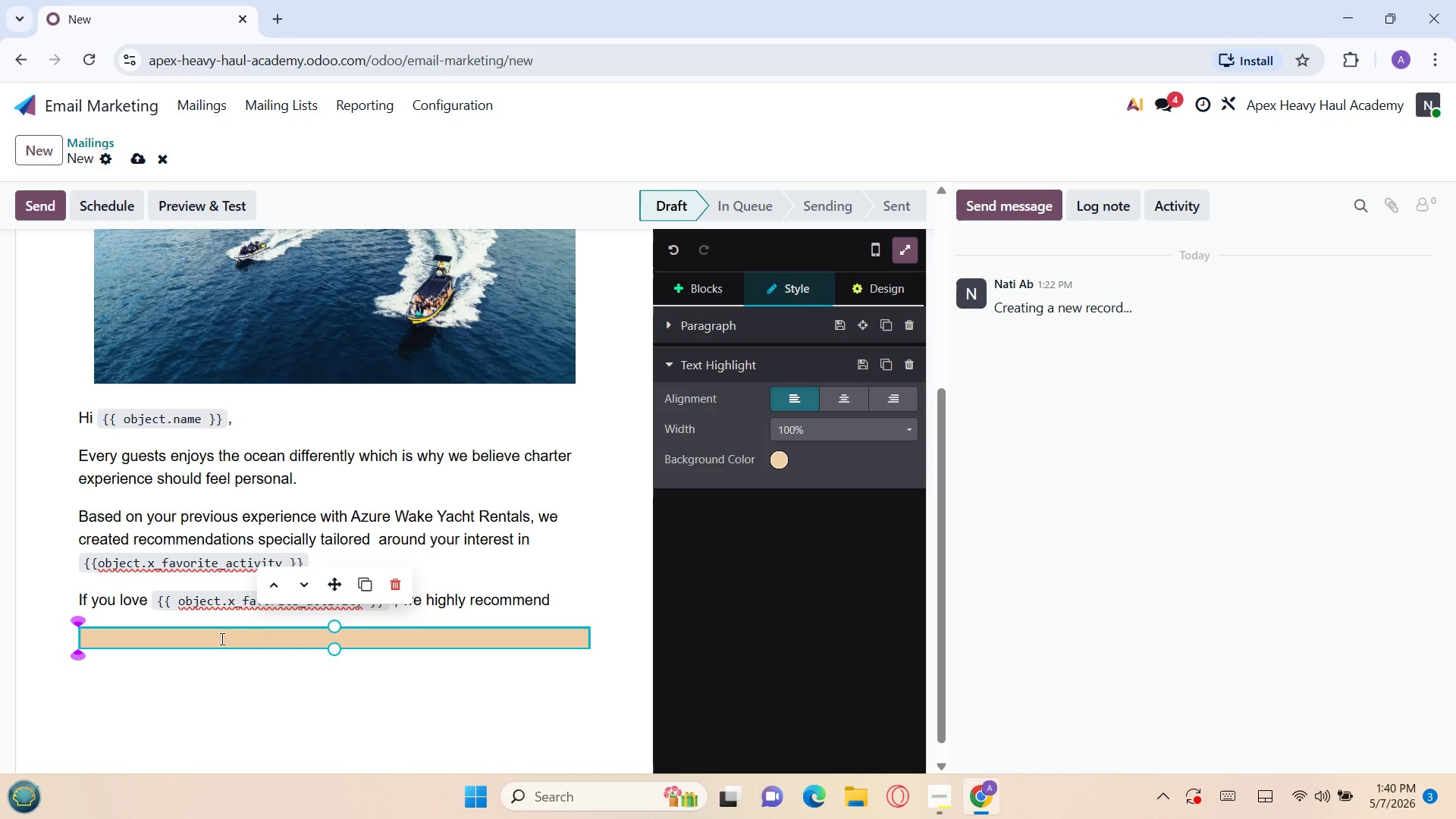 
key(Enter)
 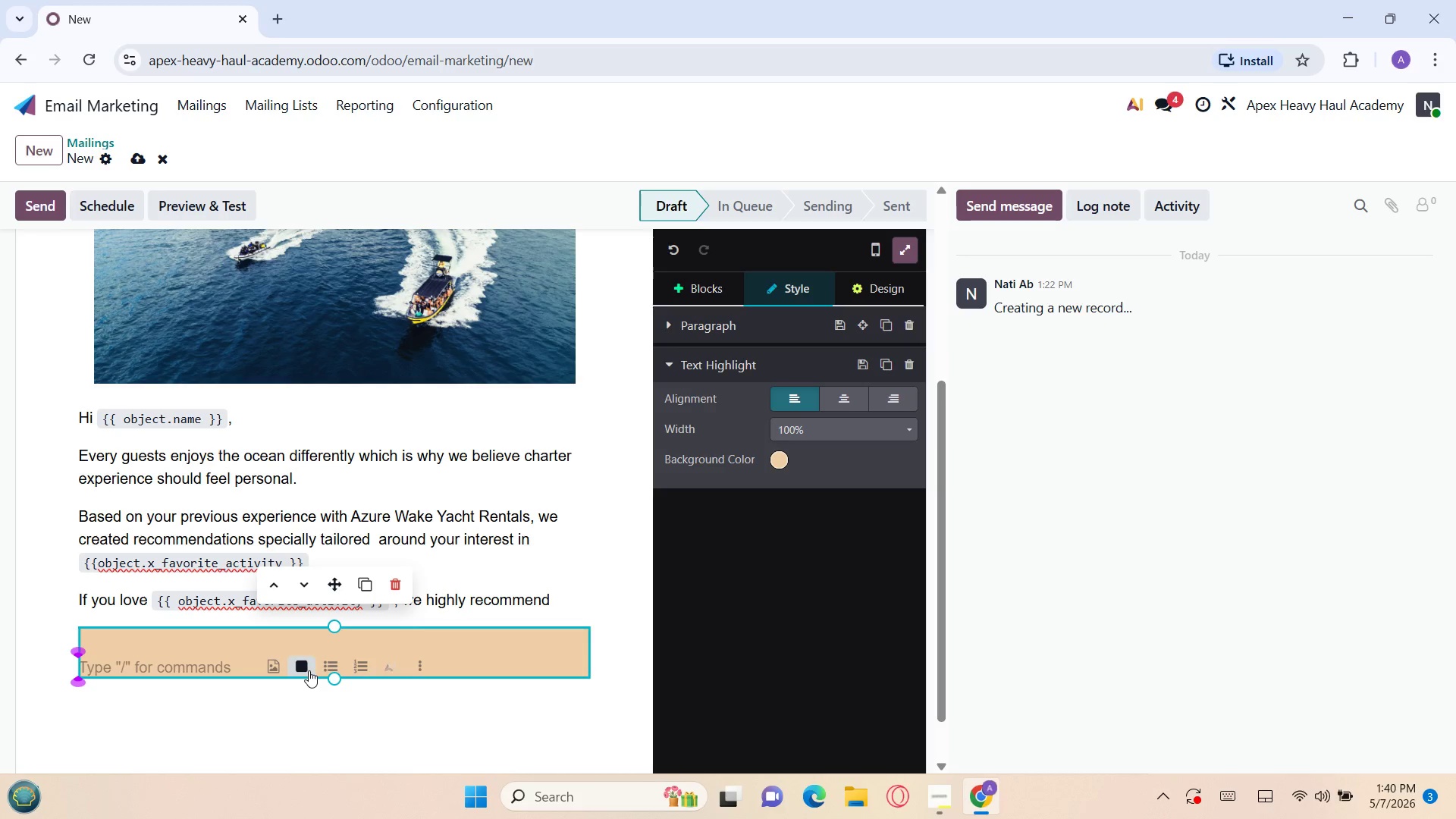 
mouse_move([306, 659])
 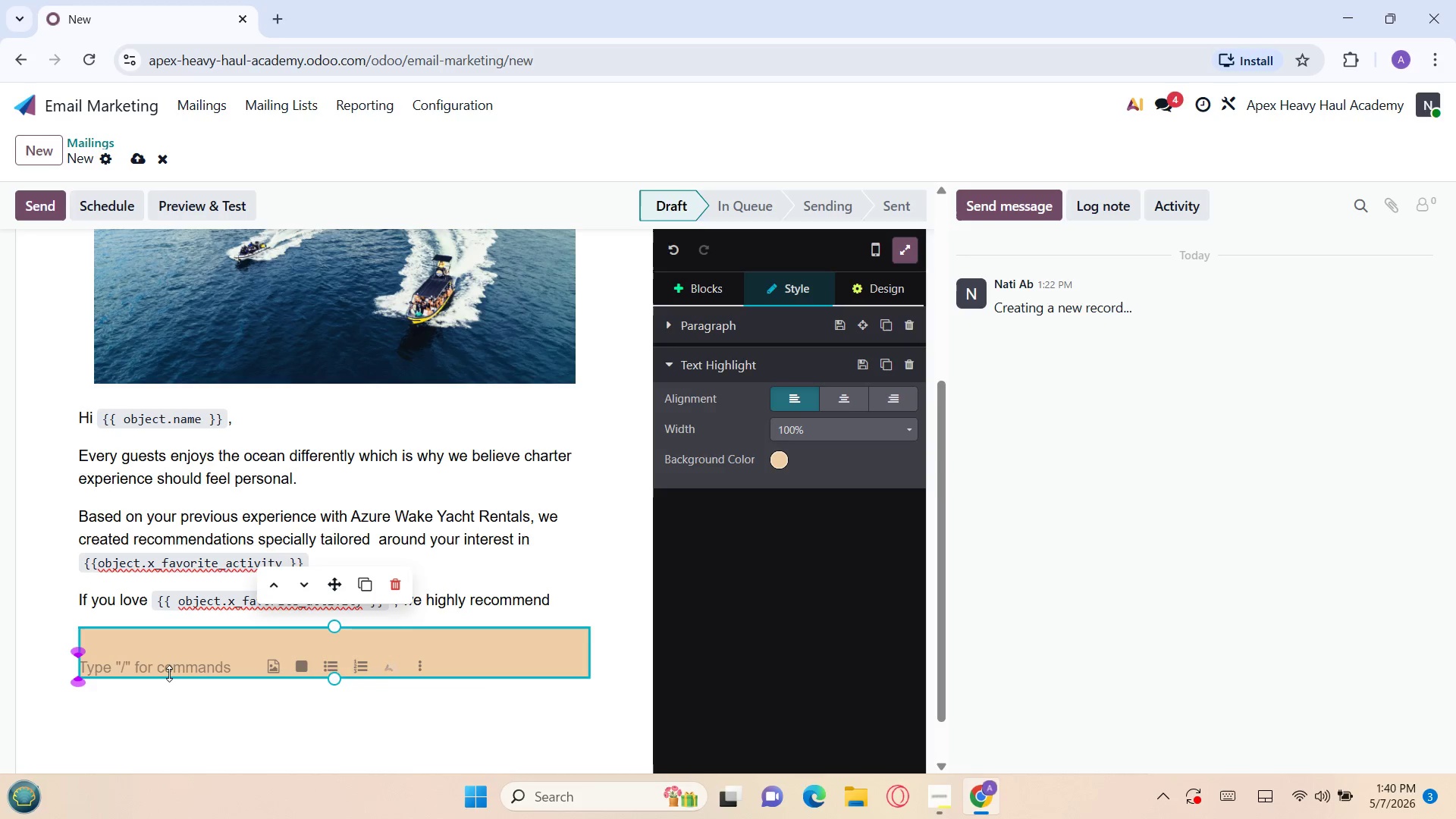 
mouse_move([193, 671])
 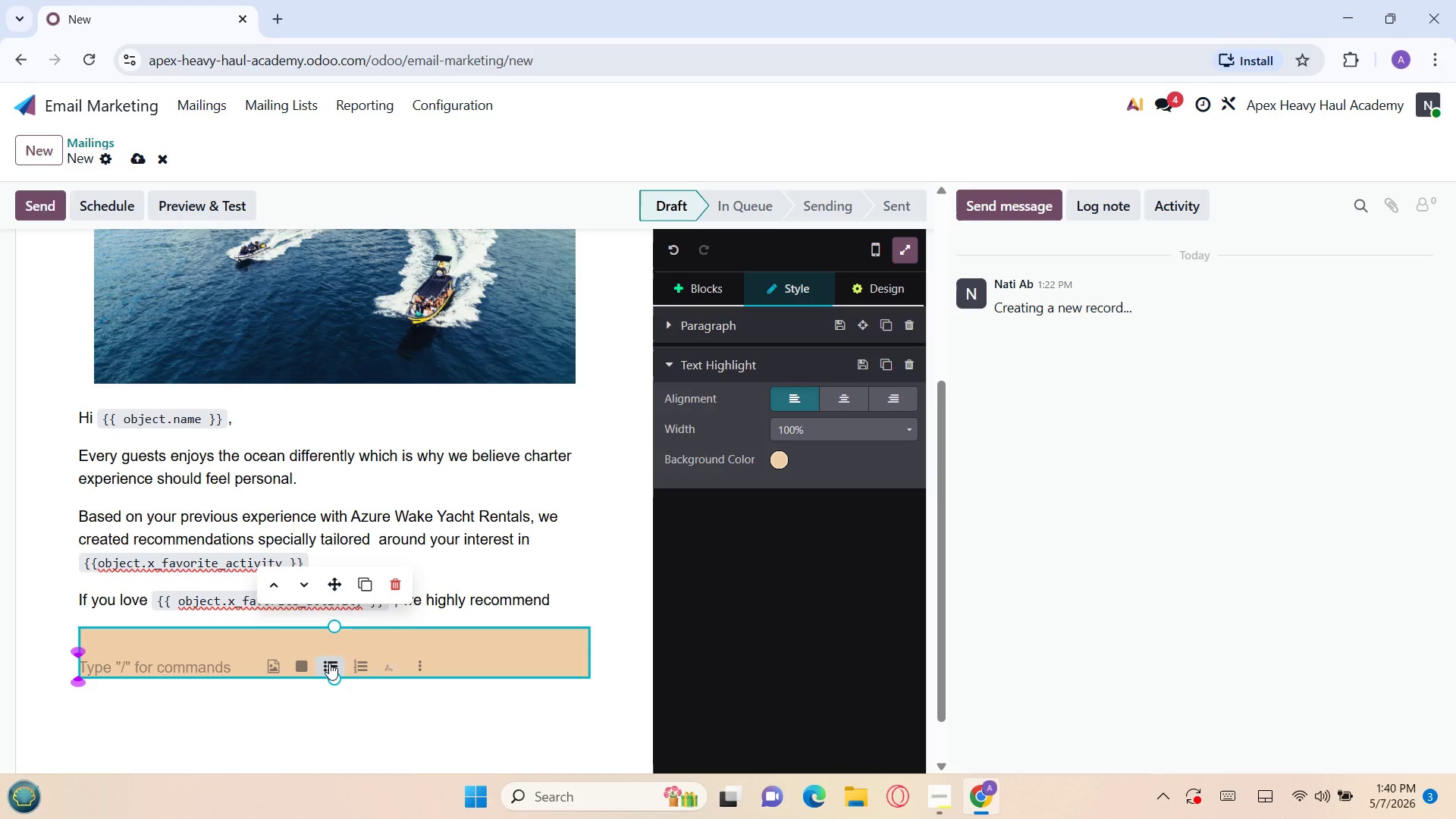 
left_click([329, 663])
 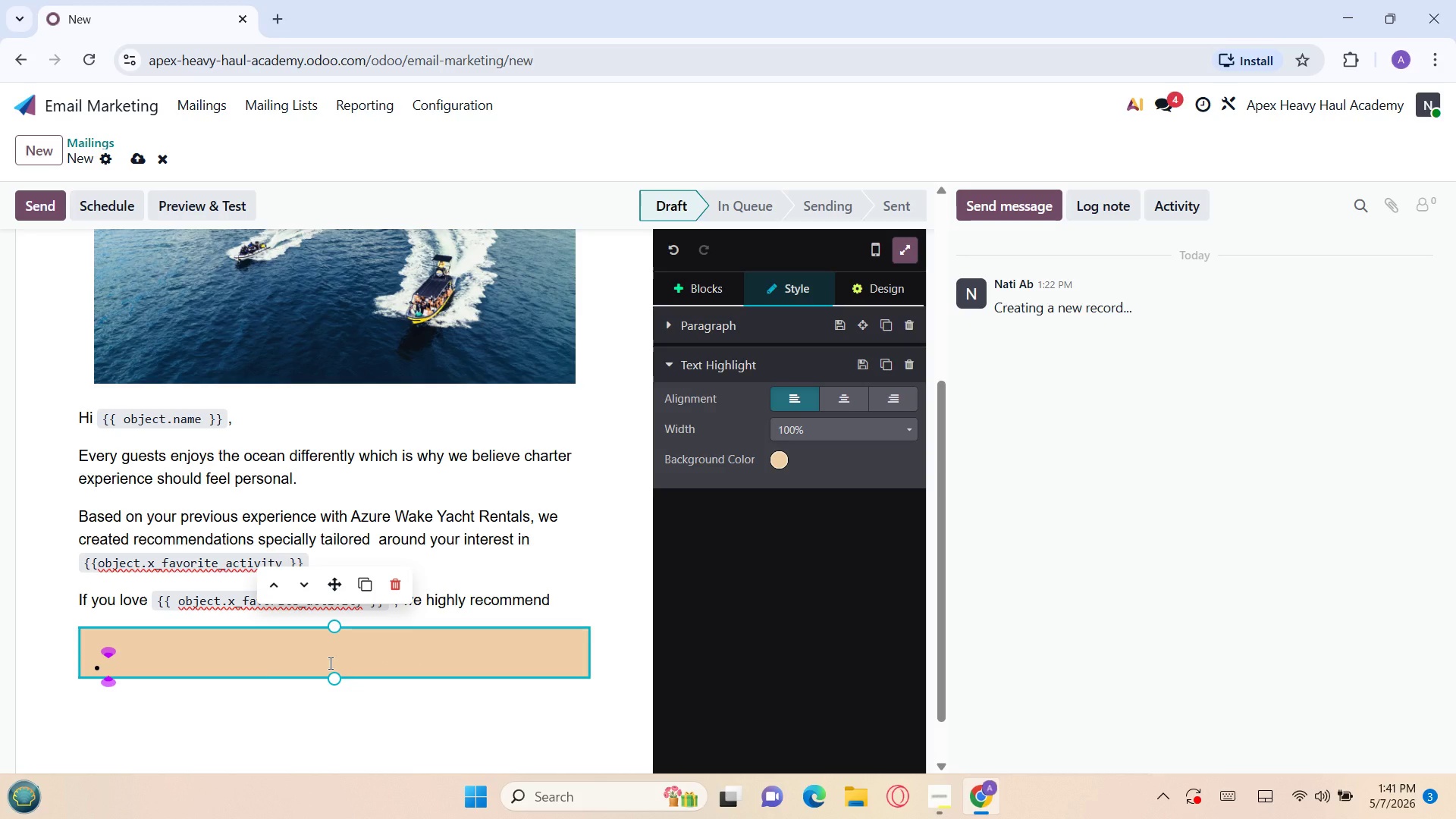 
type(Hidden coastal desti)
 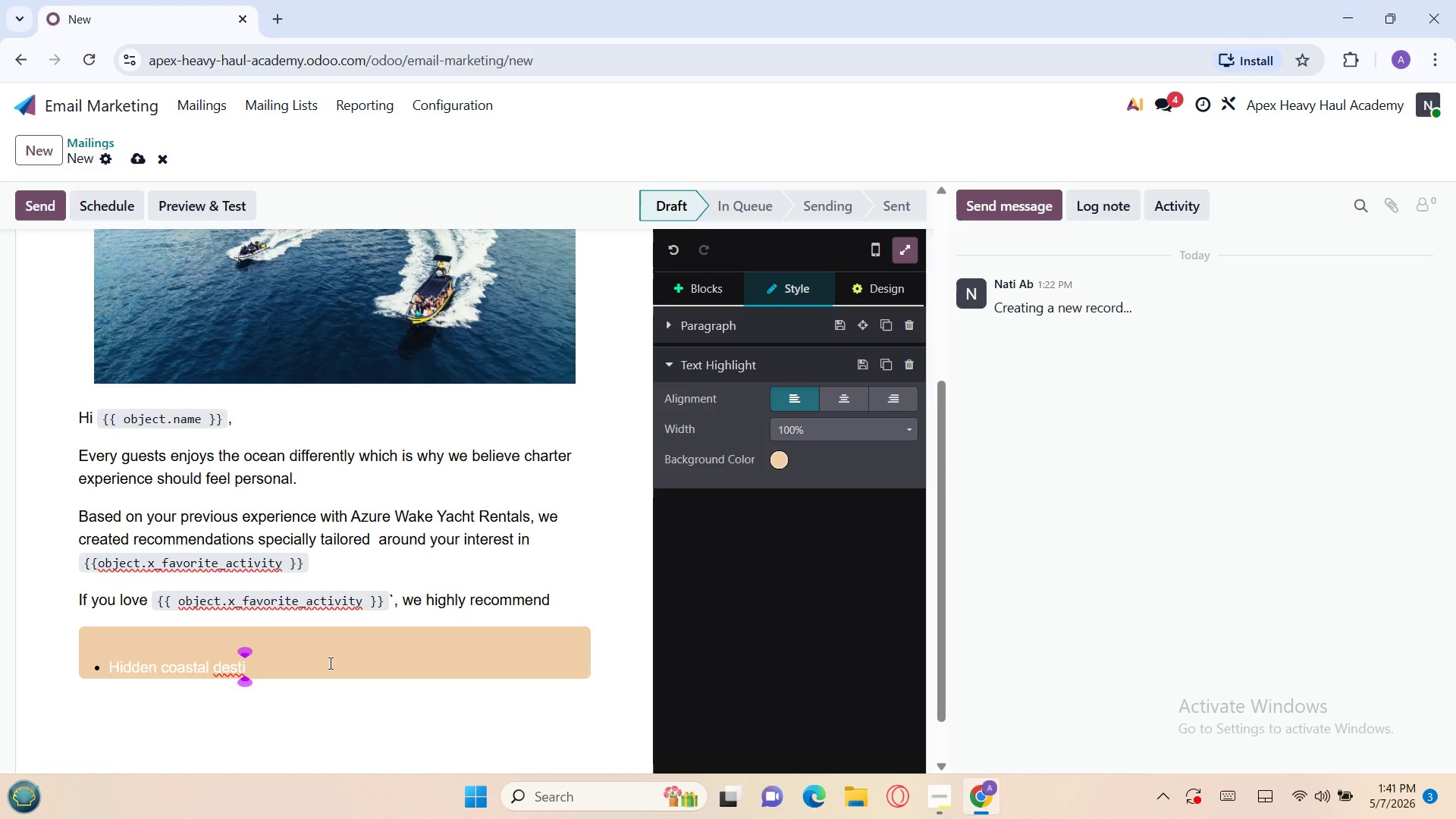 
type(natiom)
key(Backspace)
type(n )
 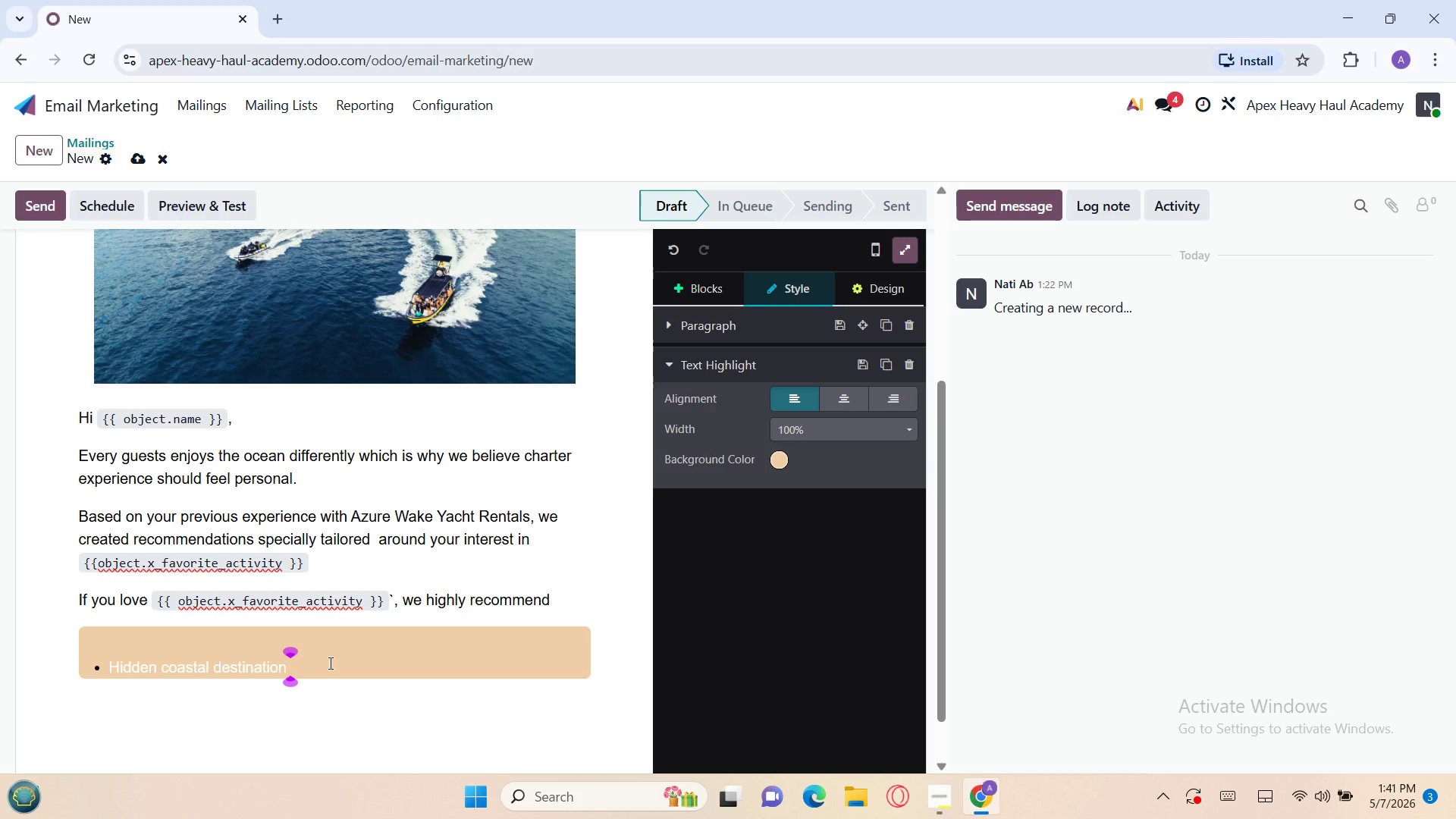 
key(Backspace)
type(s with cry)
 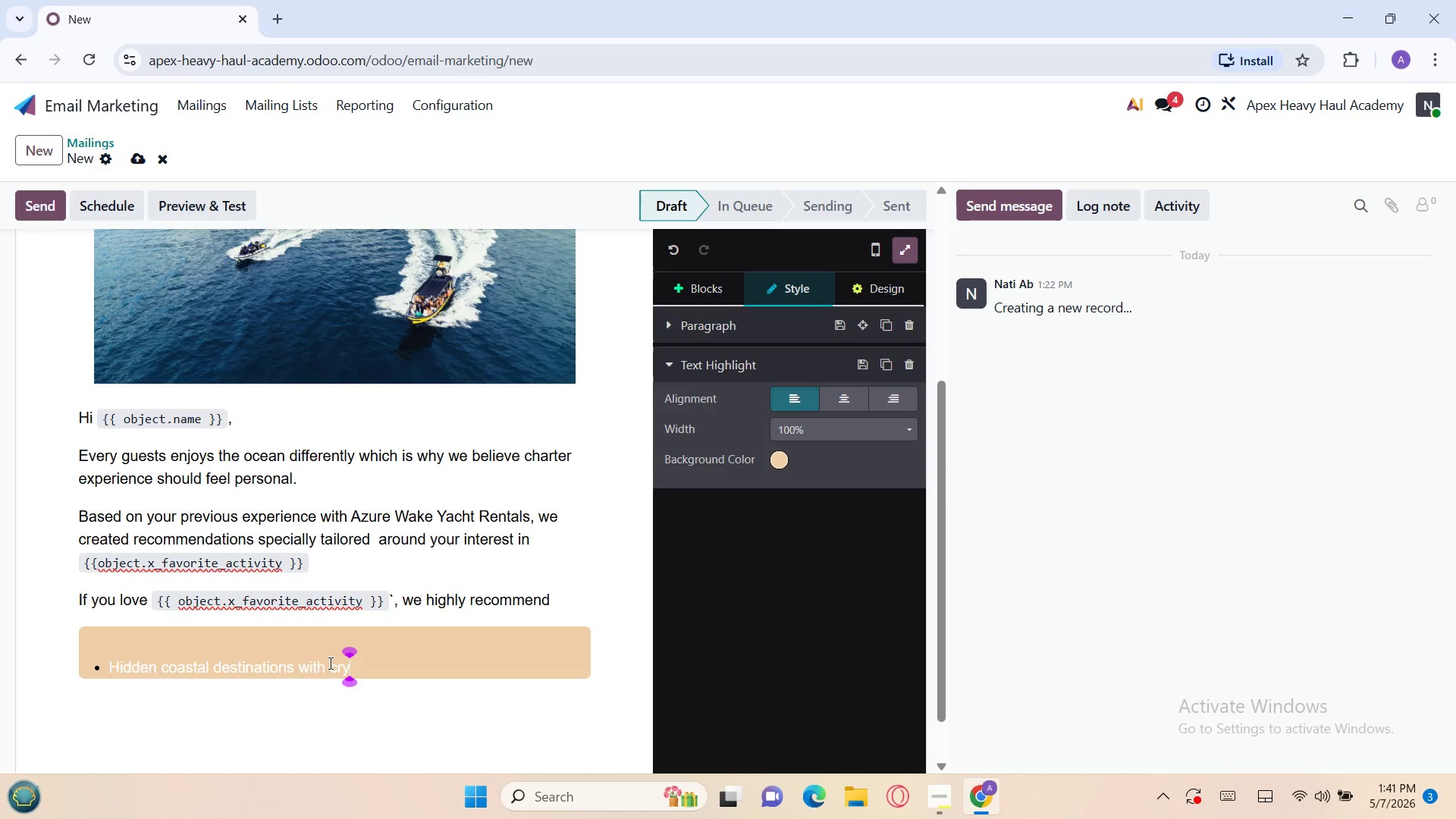 
type(stal)
 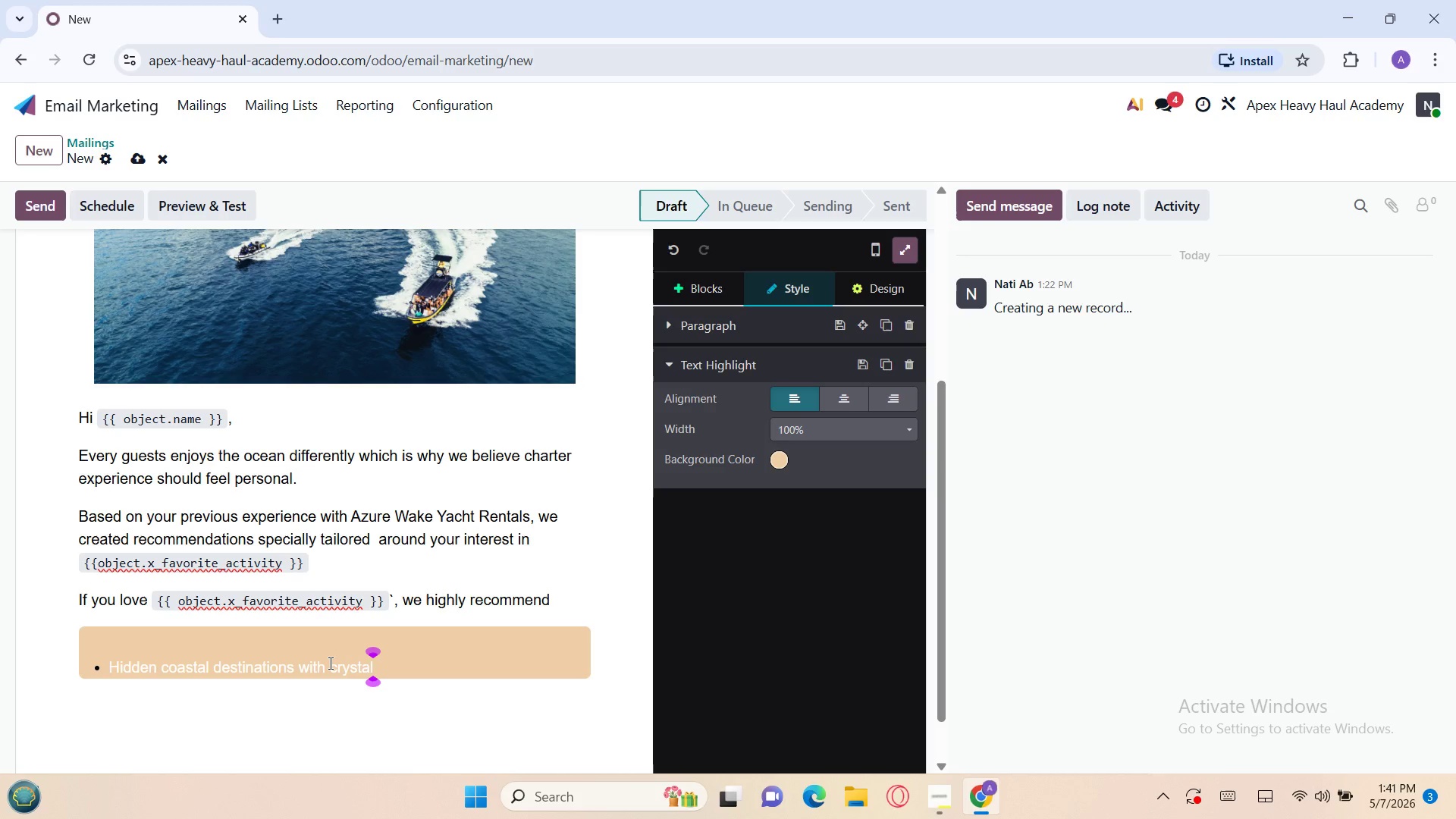 
type( clear waters )
 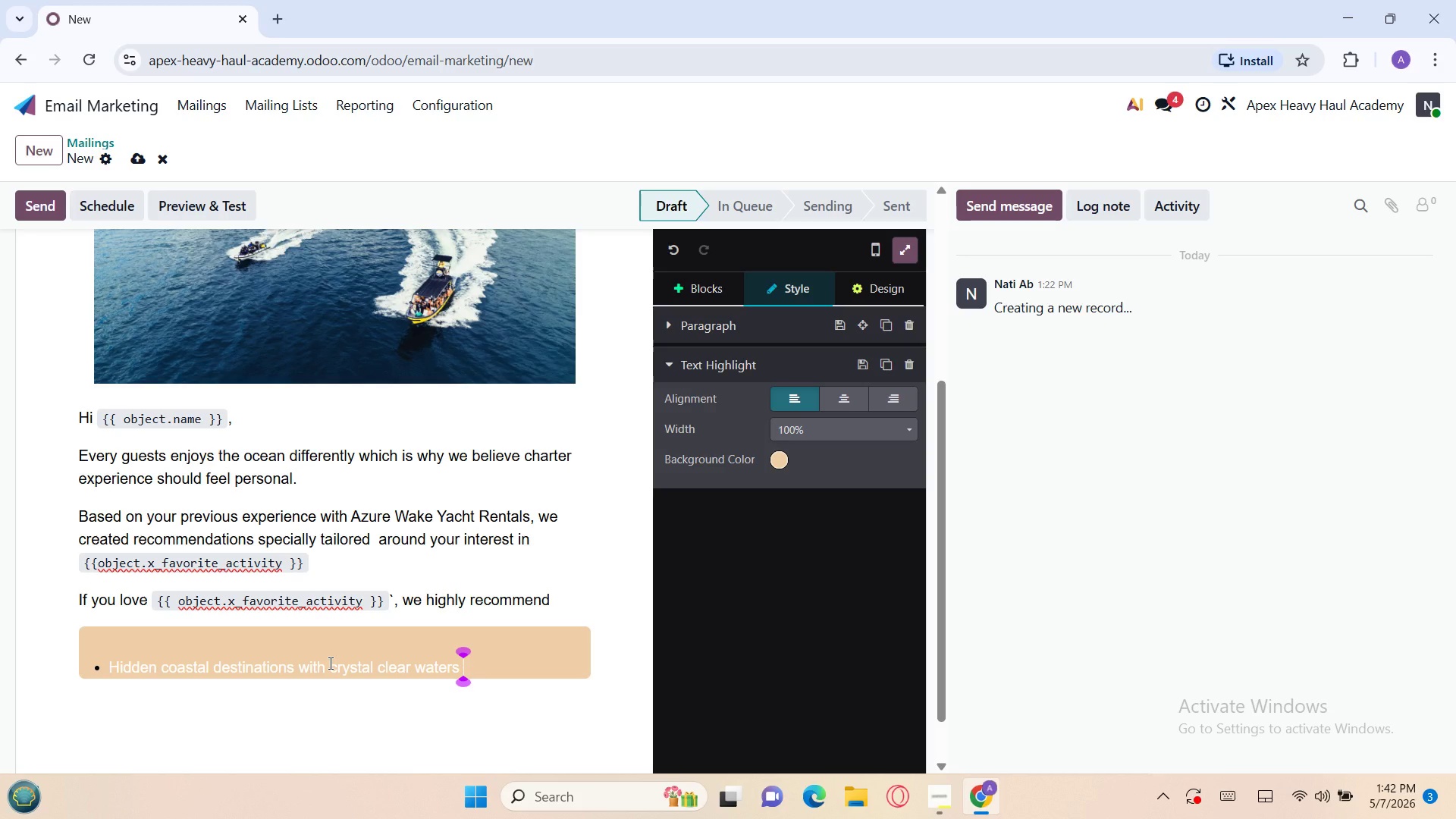 
key(Enter)
 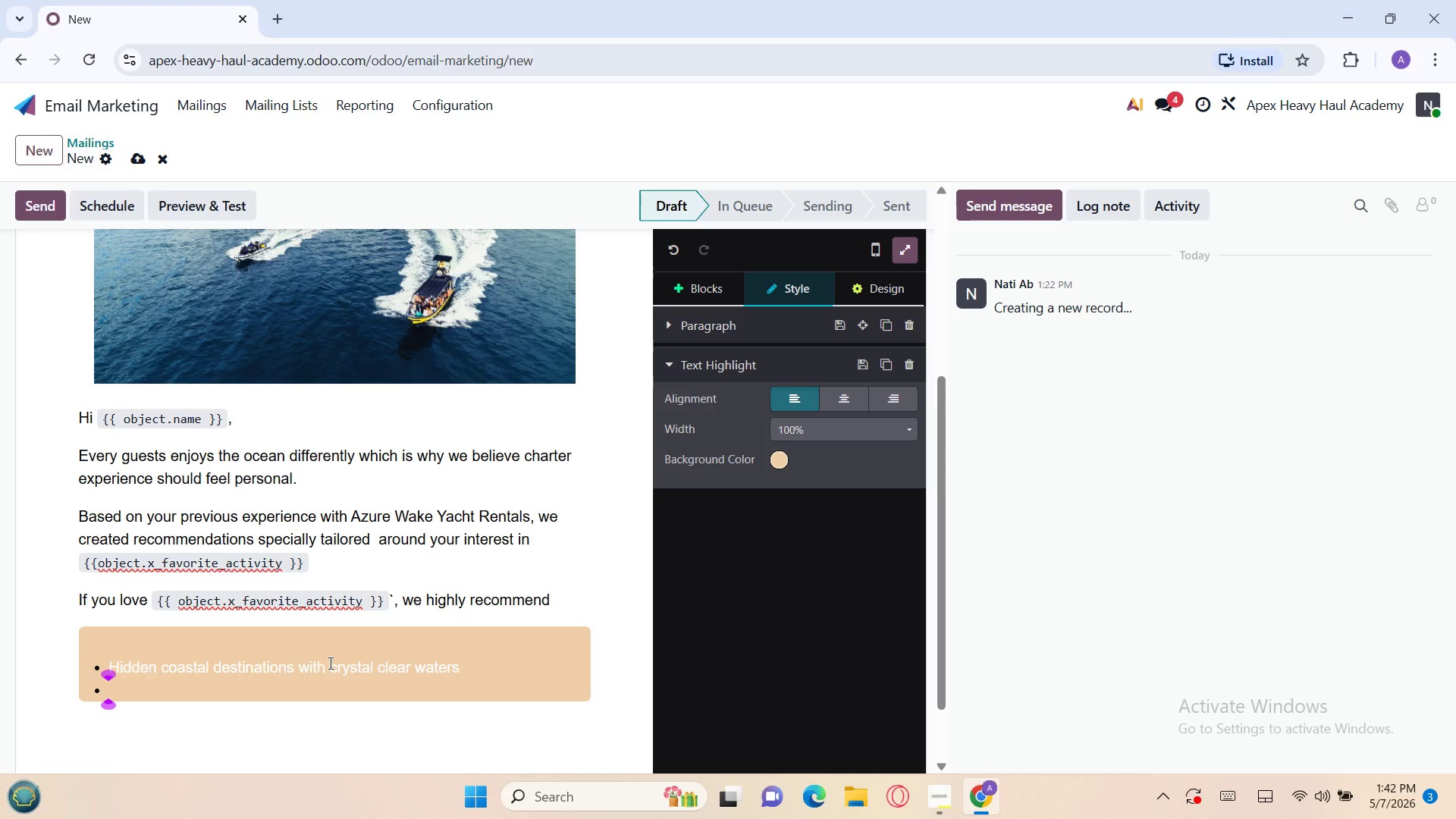 
type(Private island stopovers and scenic anchor)
 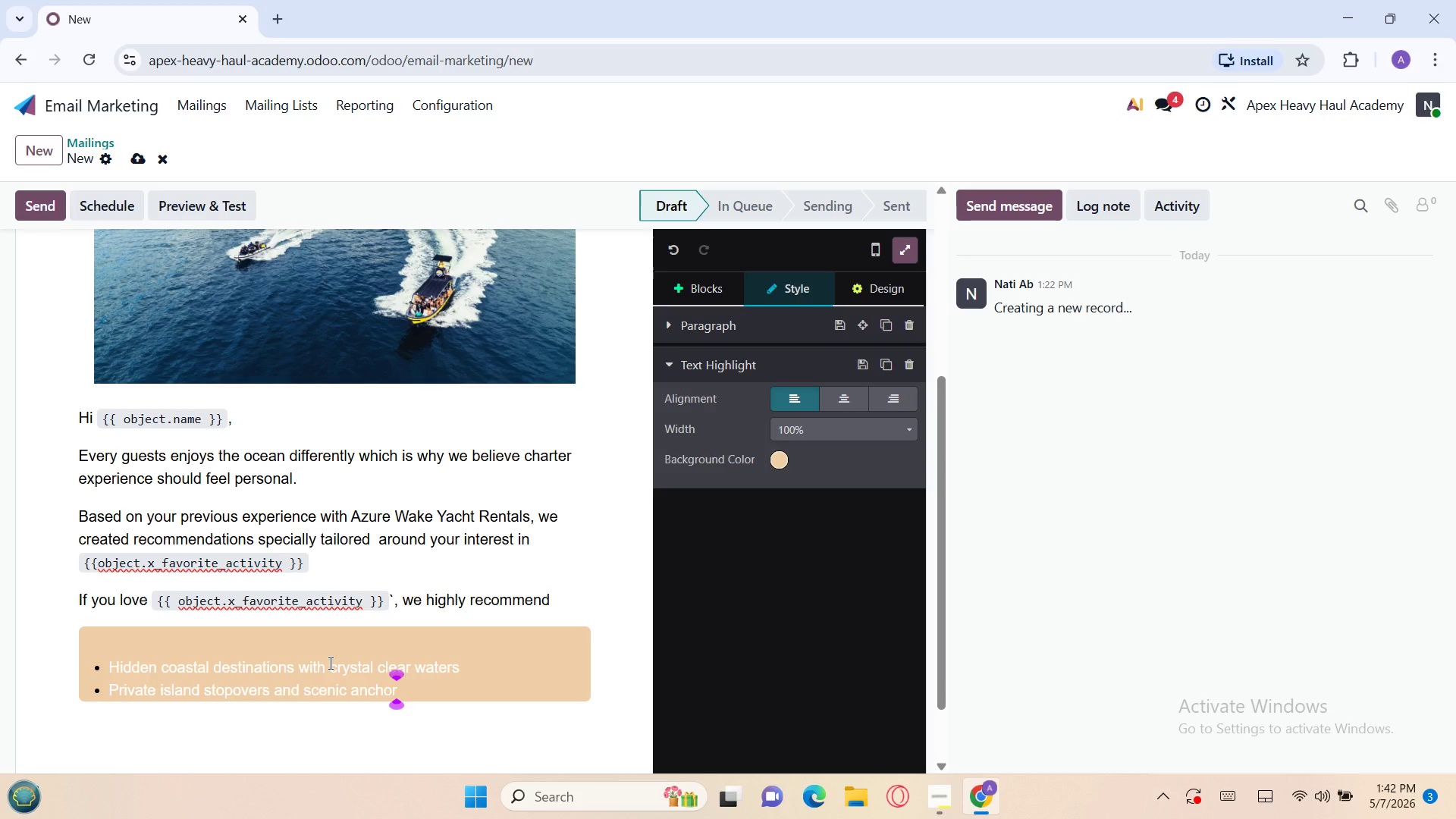 
key(Enter)
 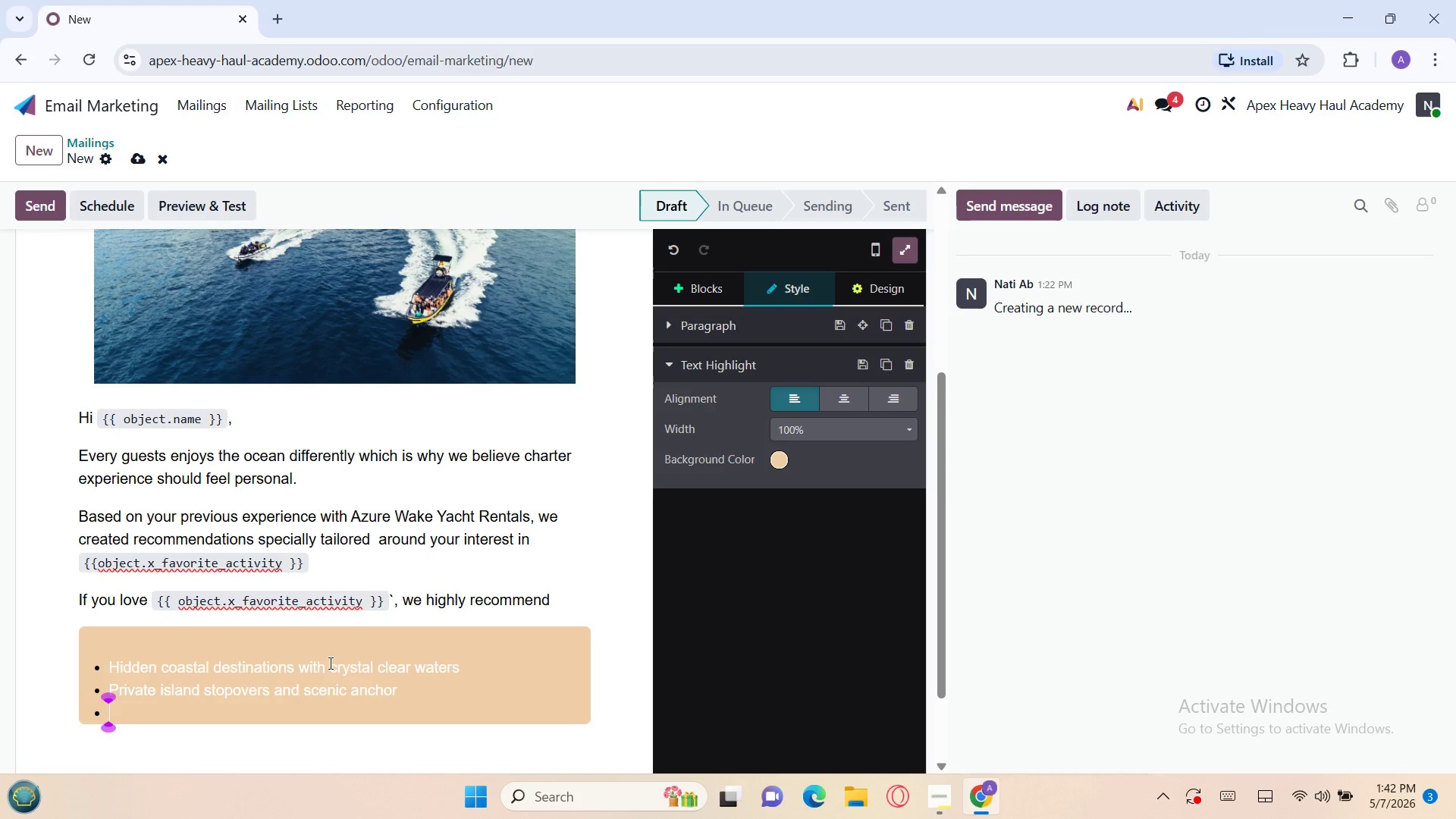 
type(Premium local experiences only )
 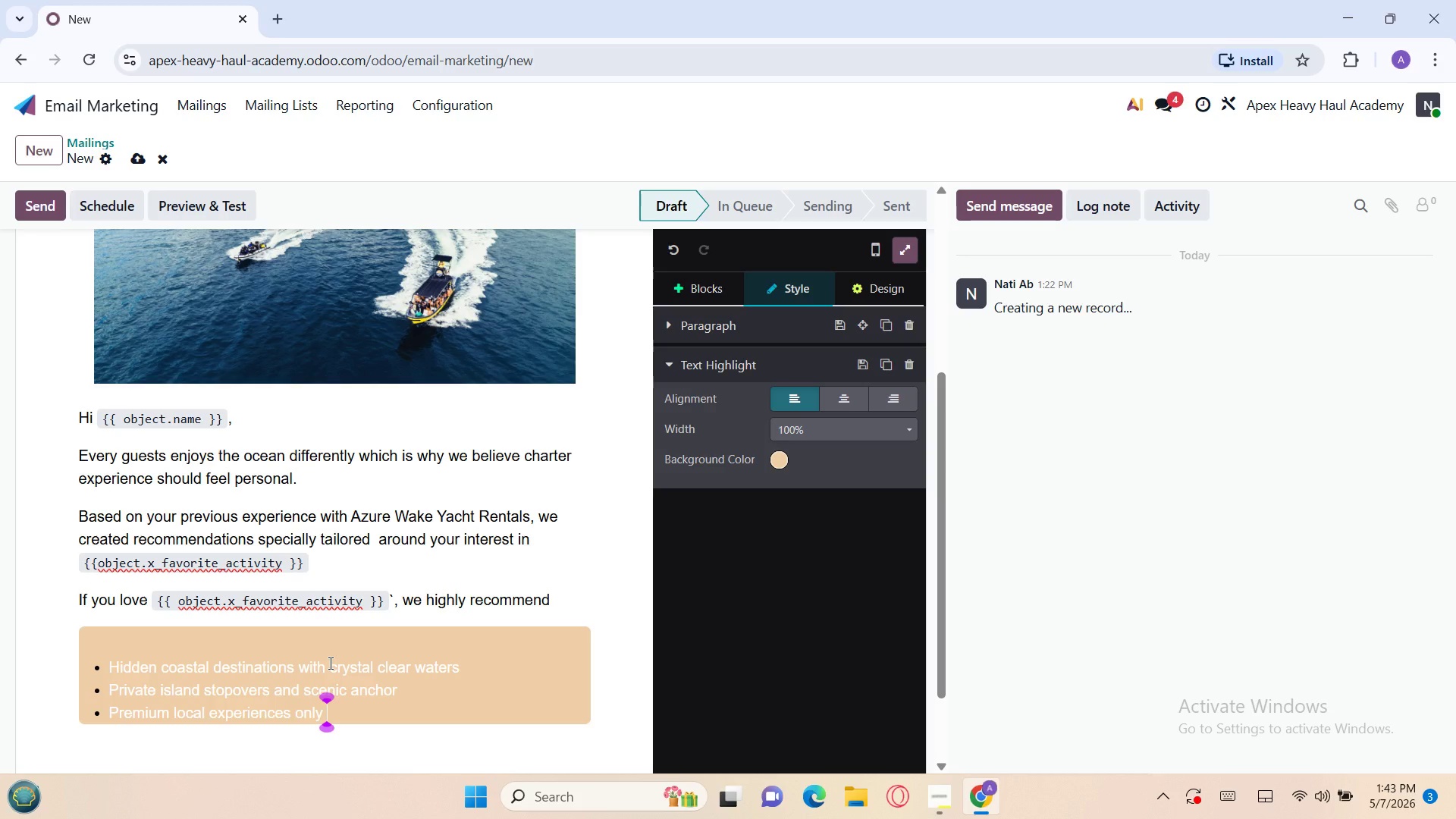 
type(accessible by yach)
 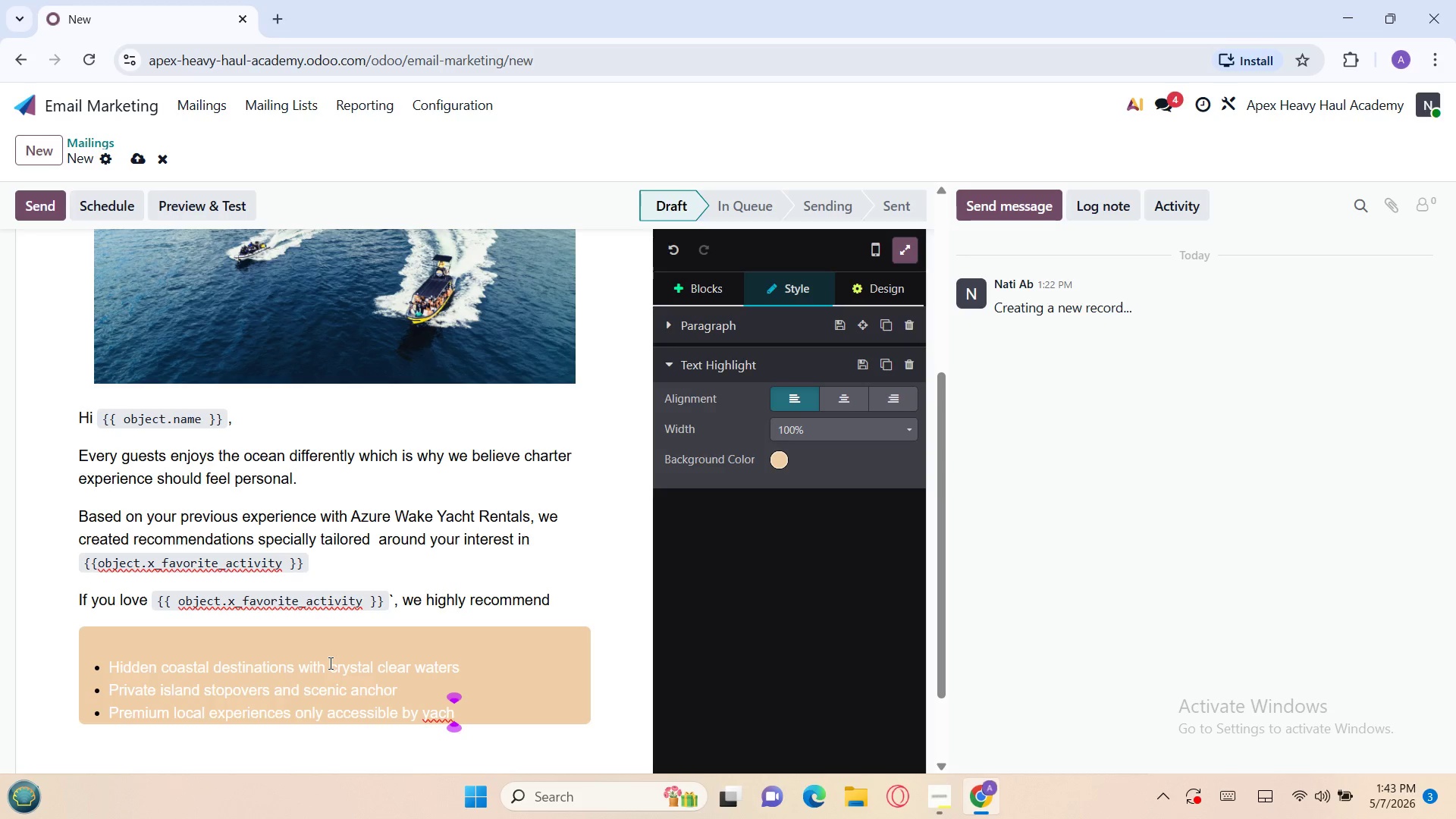 
wait(6.48)
 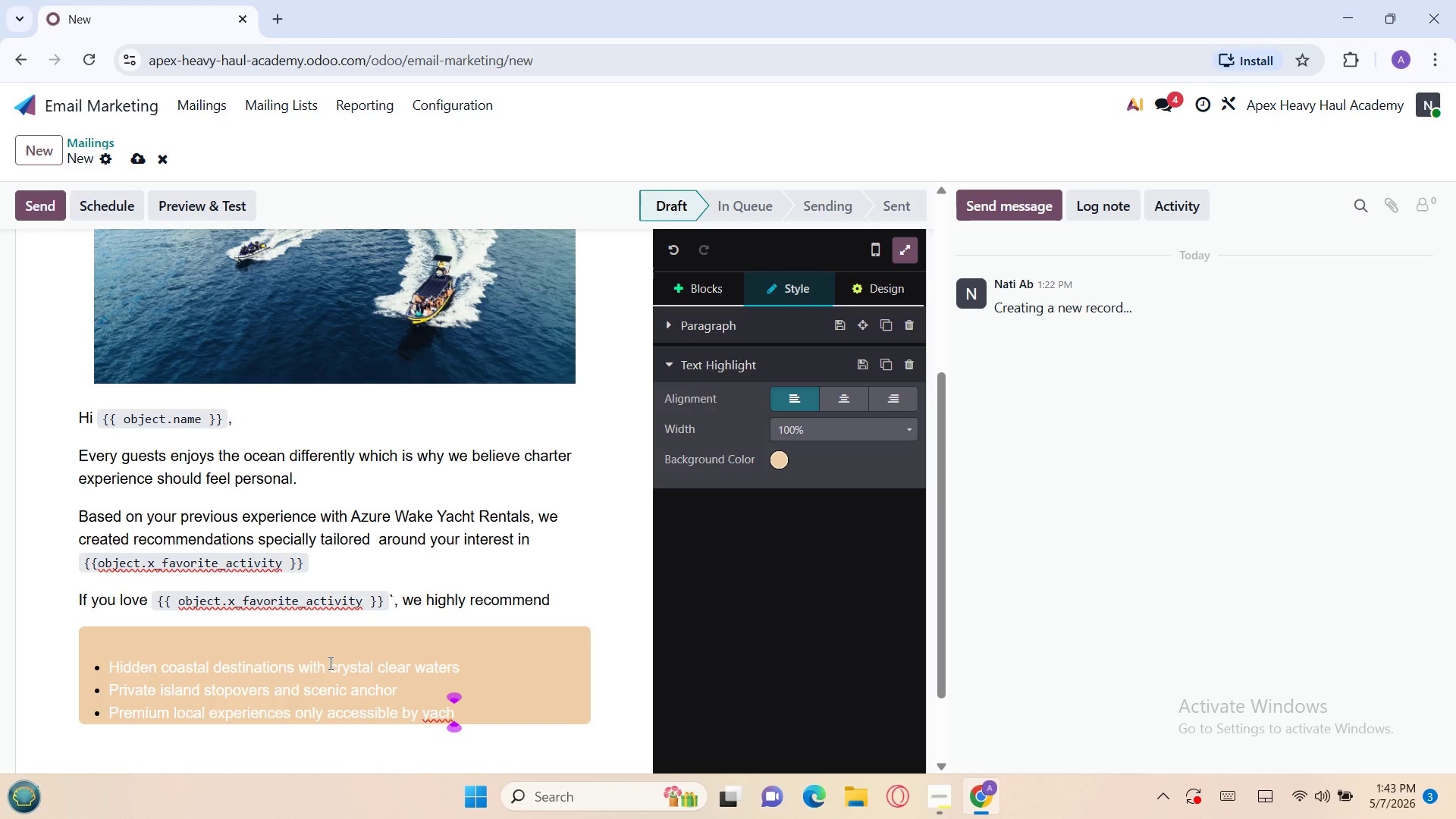 
key(T)
 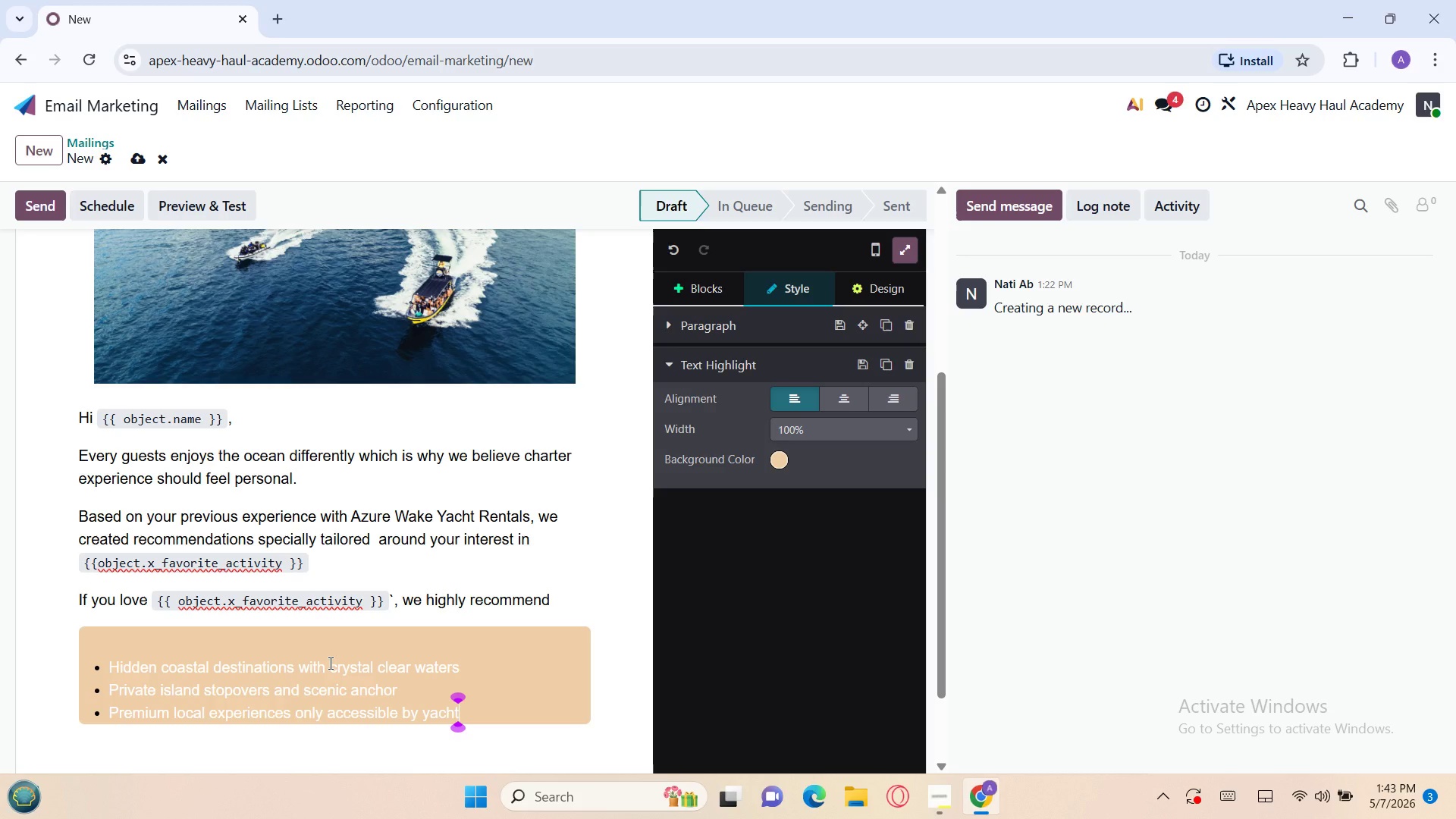 
key(Enter)
 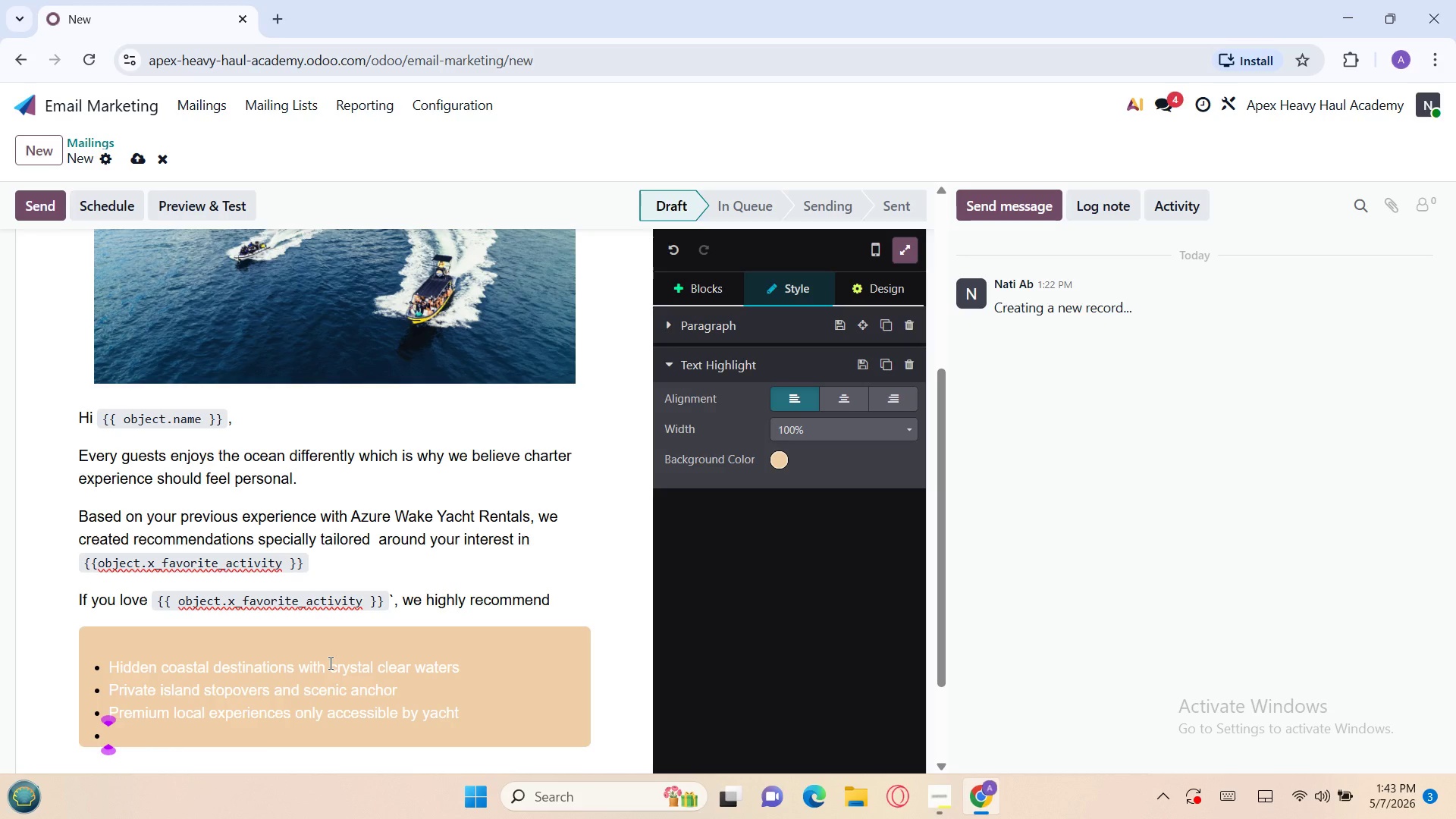 
type(Custom daytime or sunset itiner)
 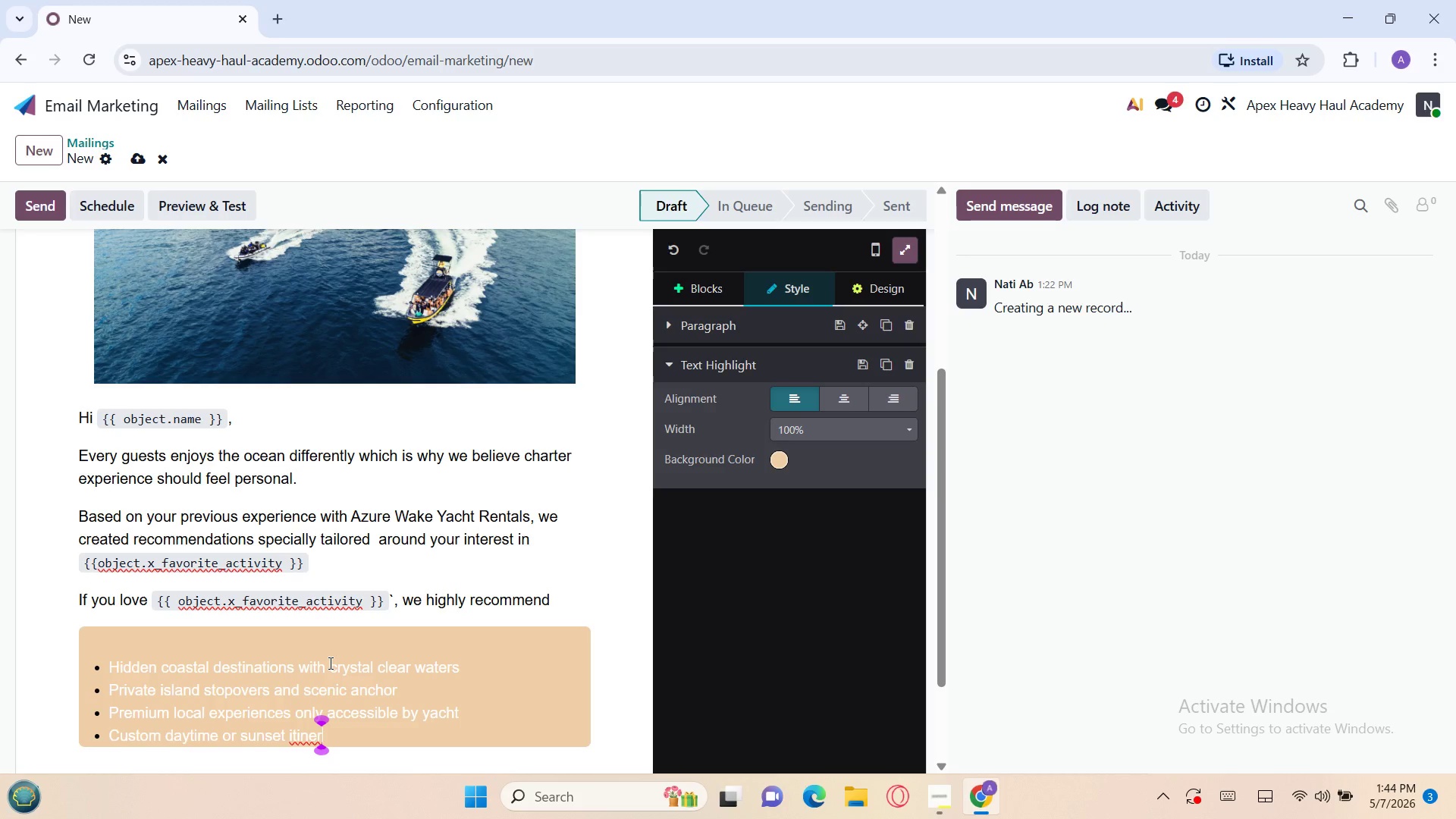 
type(aries)
 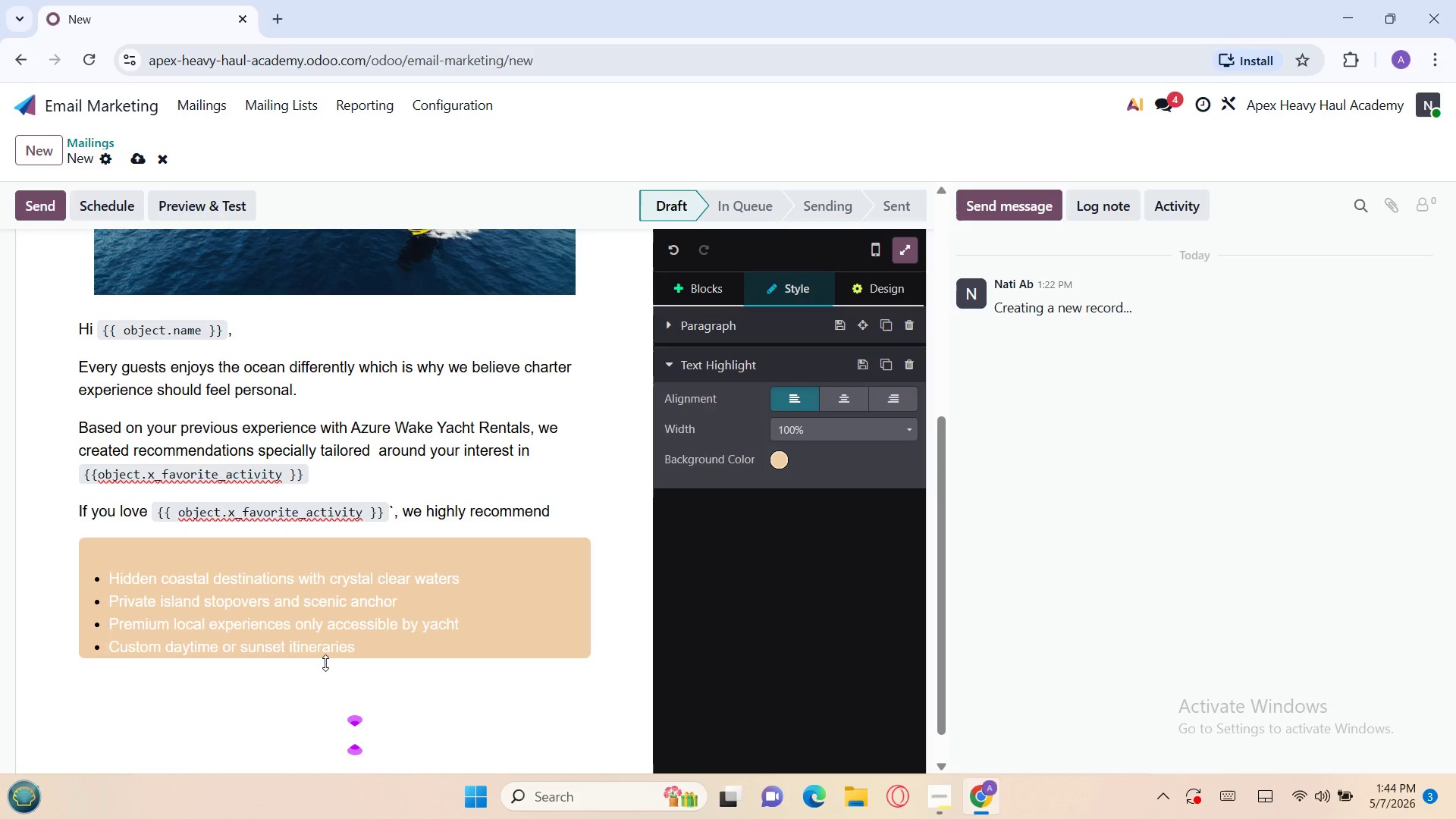 
left_click([208, 681])
 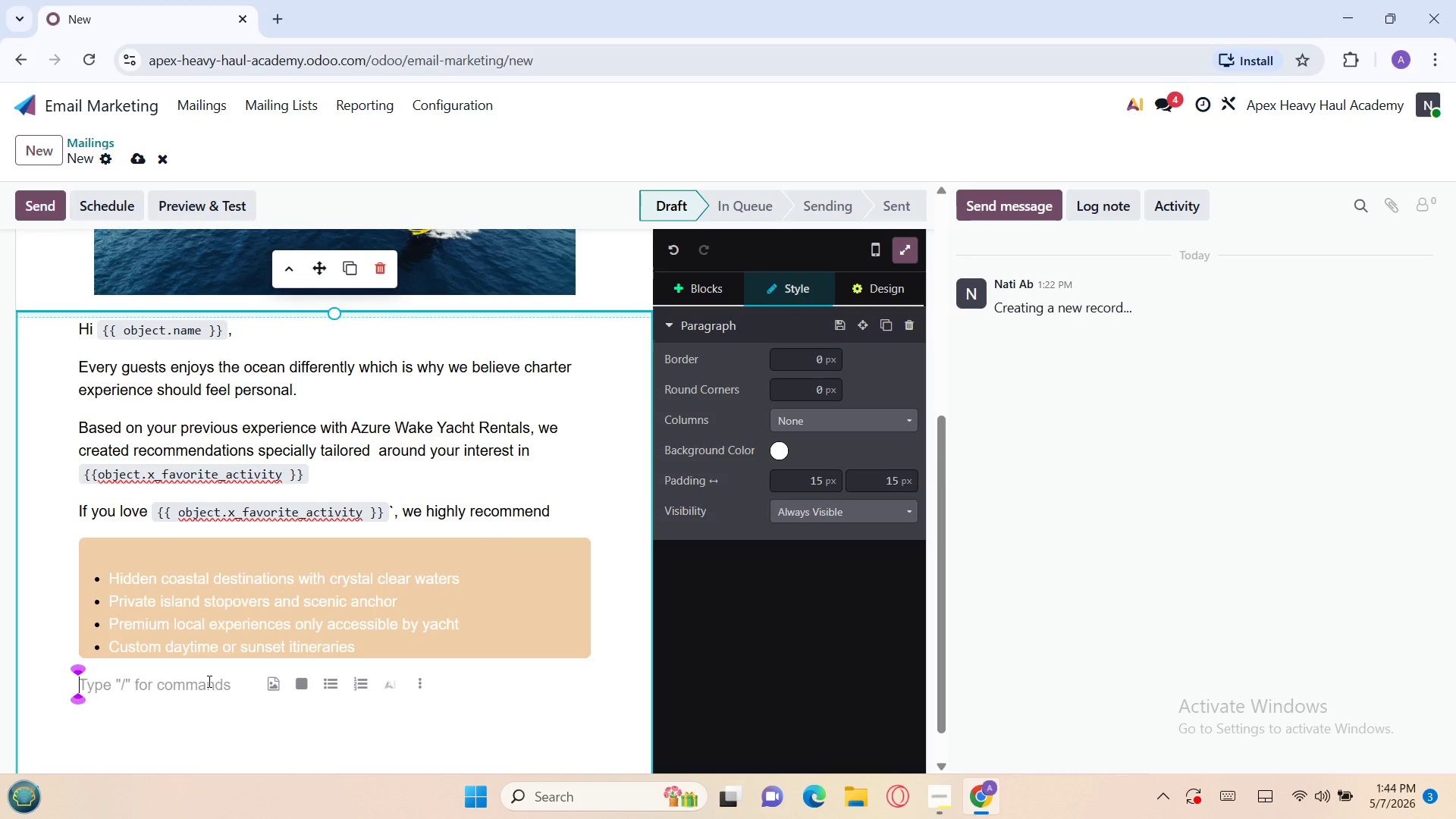 
wait(16.23)
 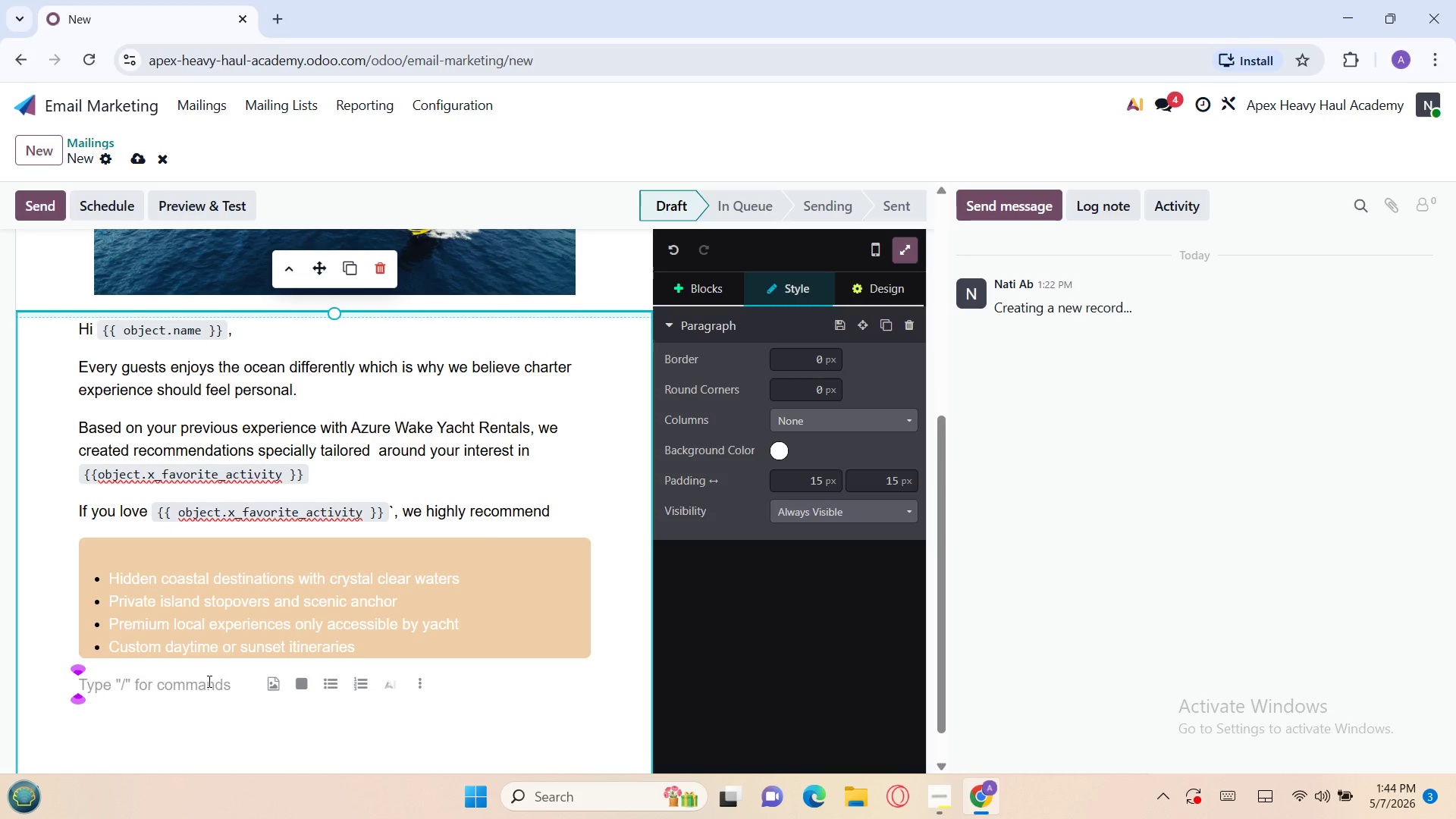 
key(Shift+E)
 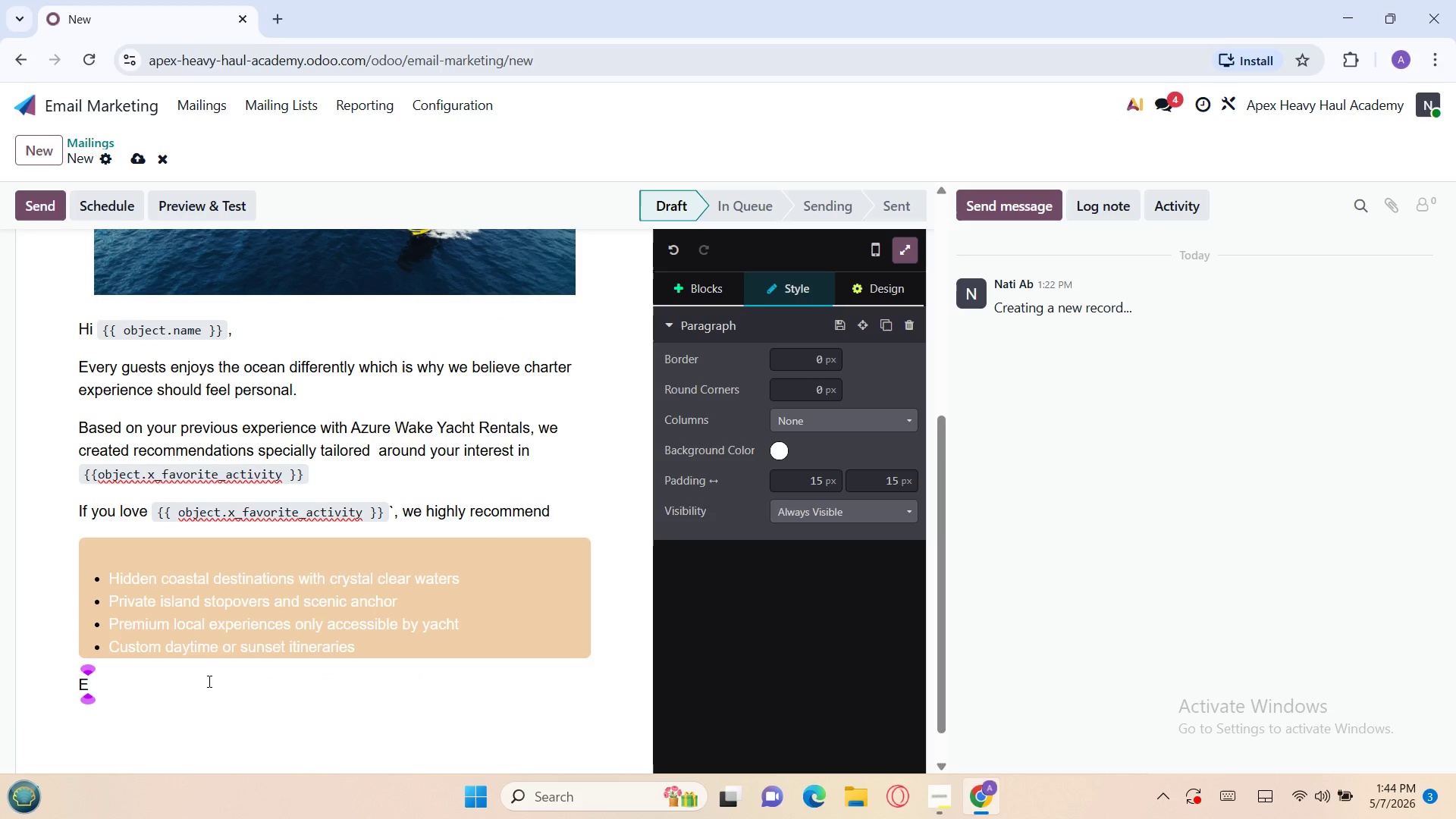 
key(Backspace)
 